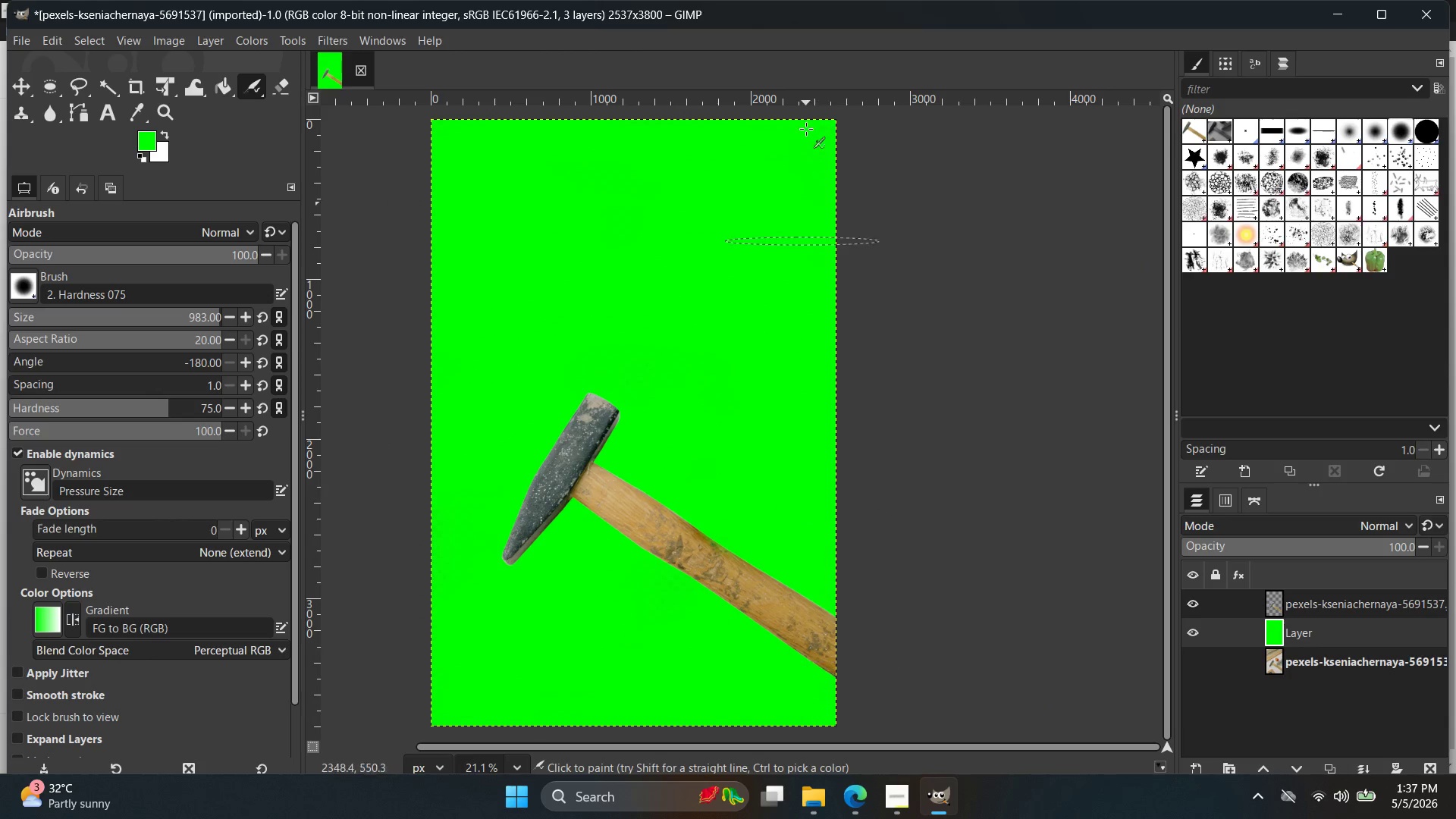 
left_click_drag(start_coordinate=[807, 169], to_coordinate=[807, 80])
 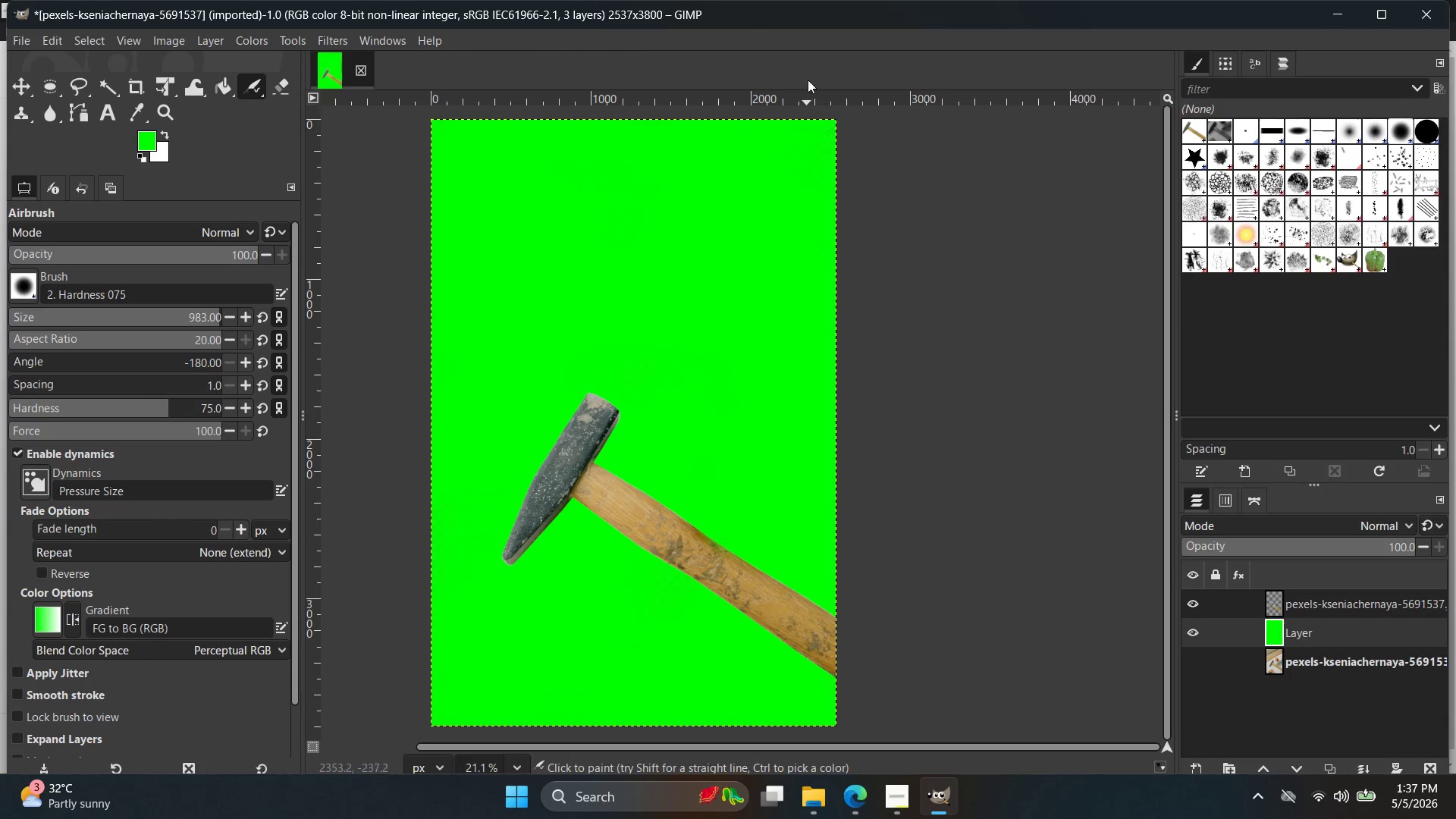 
left_click_drag(start_coordinate=[808, 80], to_coordinate=[598, 297])
 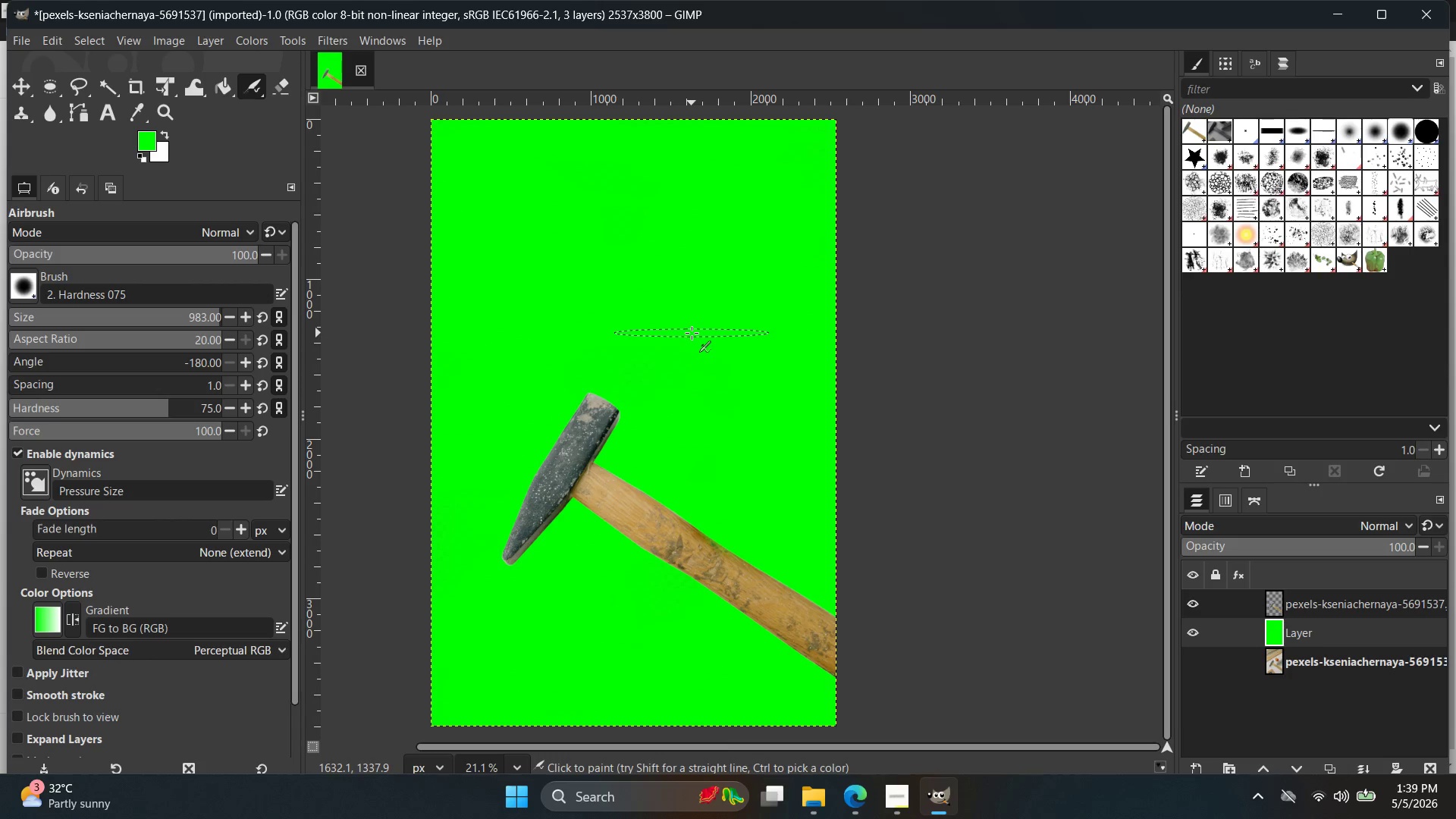 
wait(129.11)
 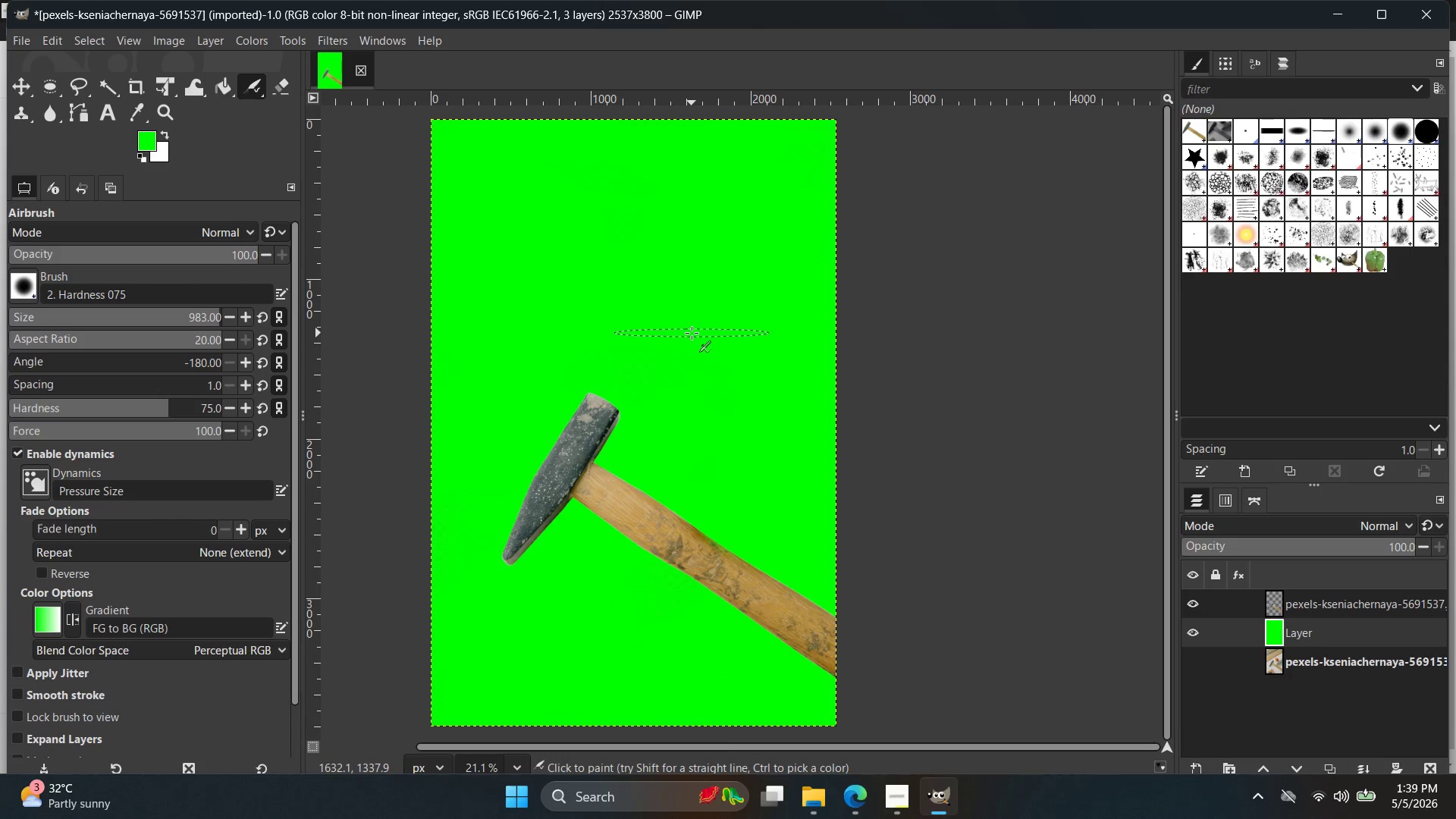 
left_click_drag(start_coordinate=[524, 306], to_coordinate=[801, 660])
 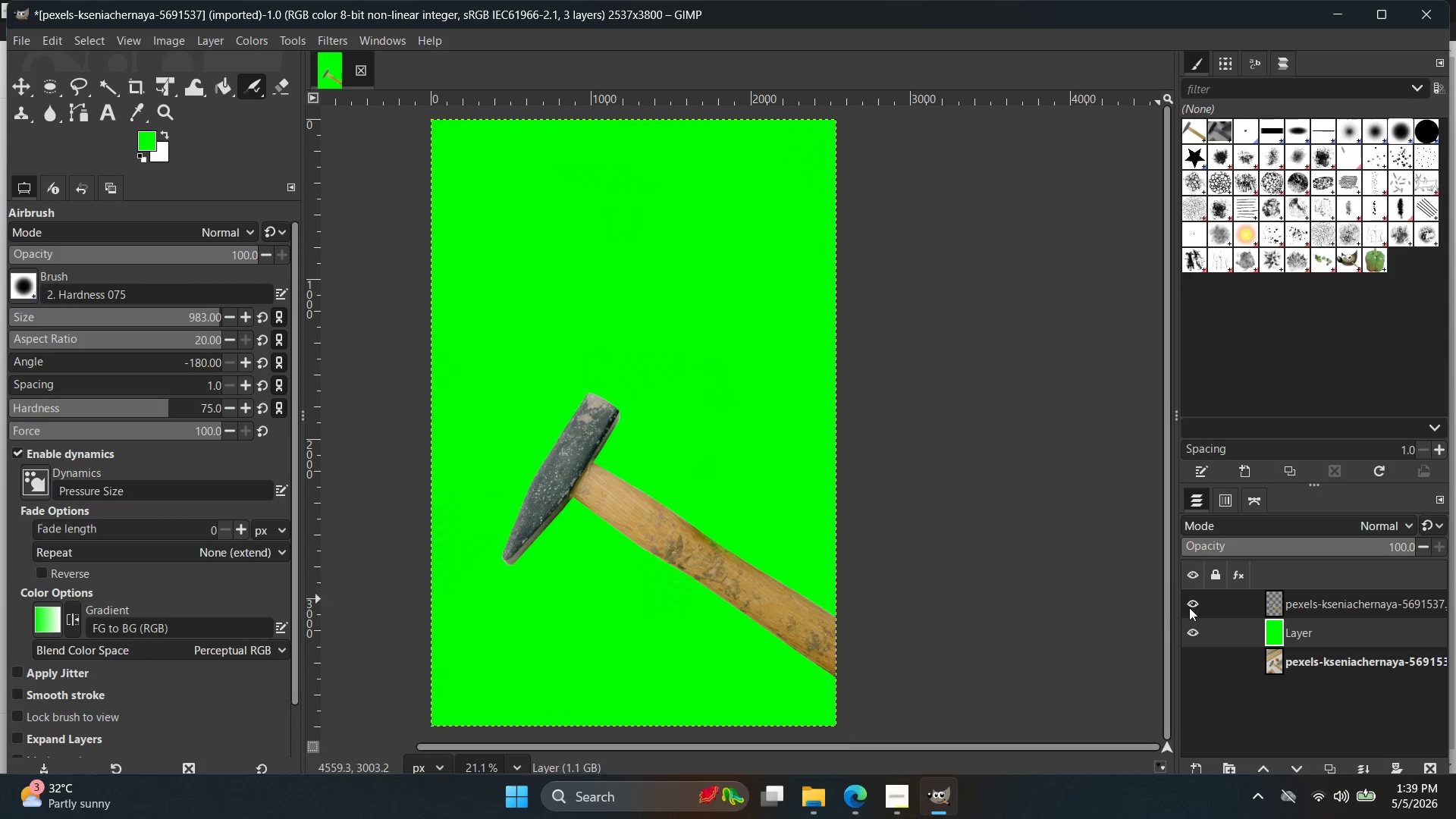 
double_click([1272, 609])
 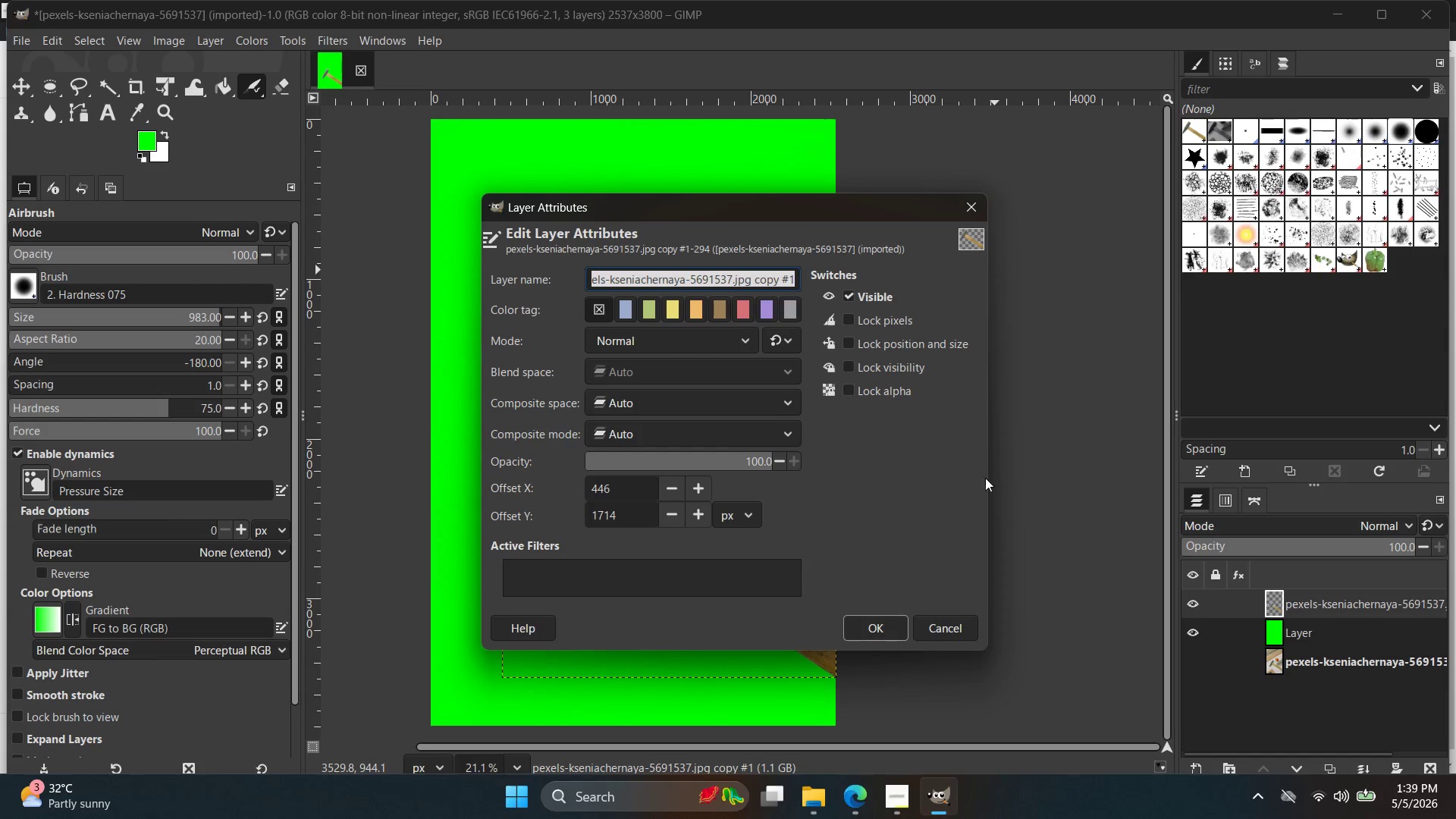 
left_click([966, 620])
 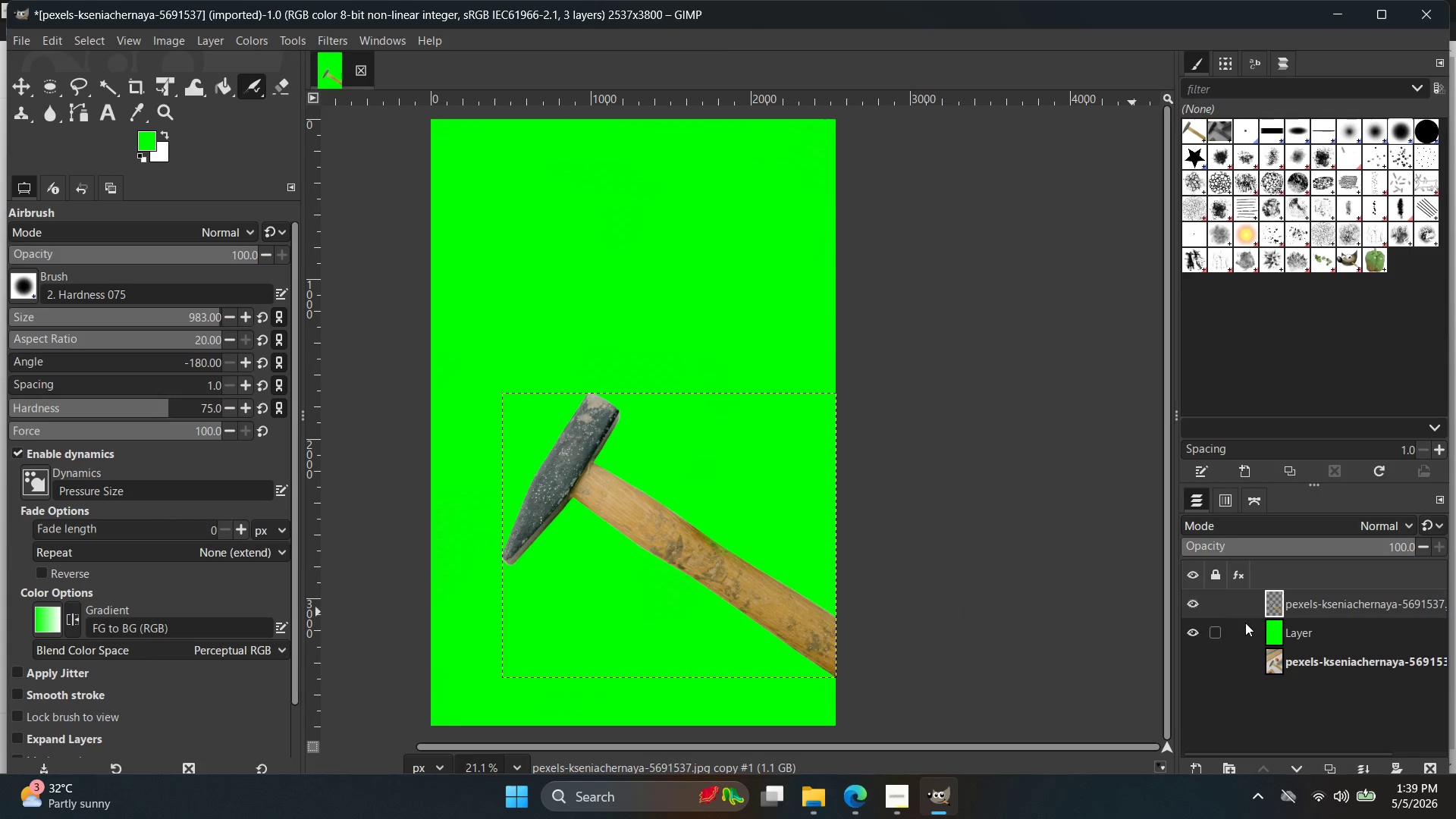 
key(Control+C)
 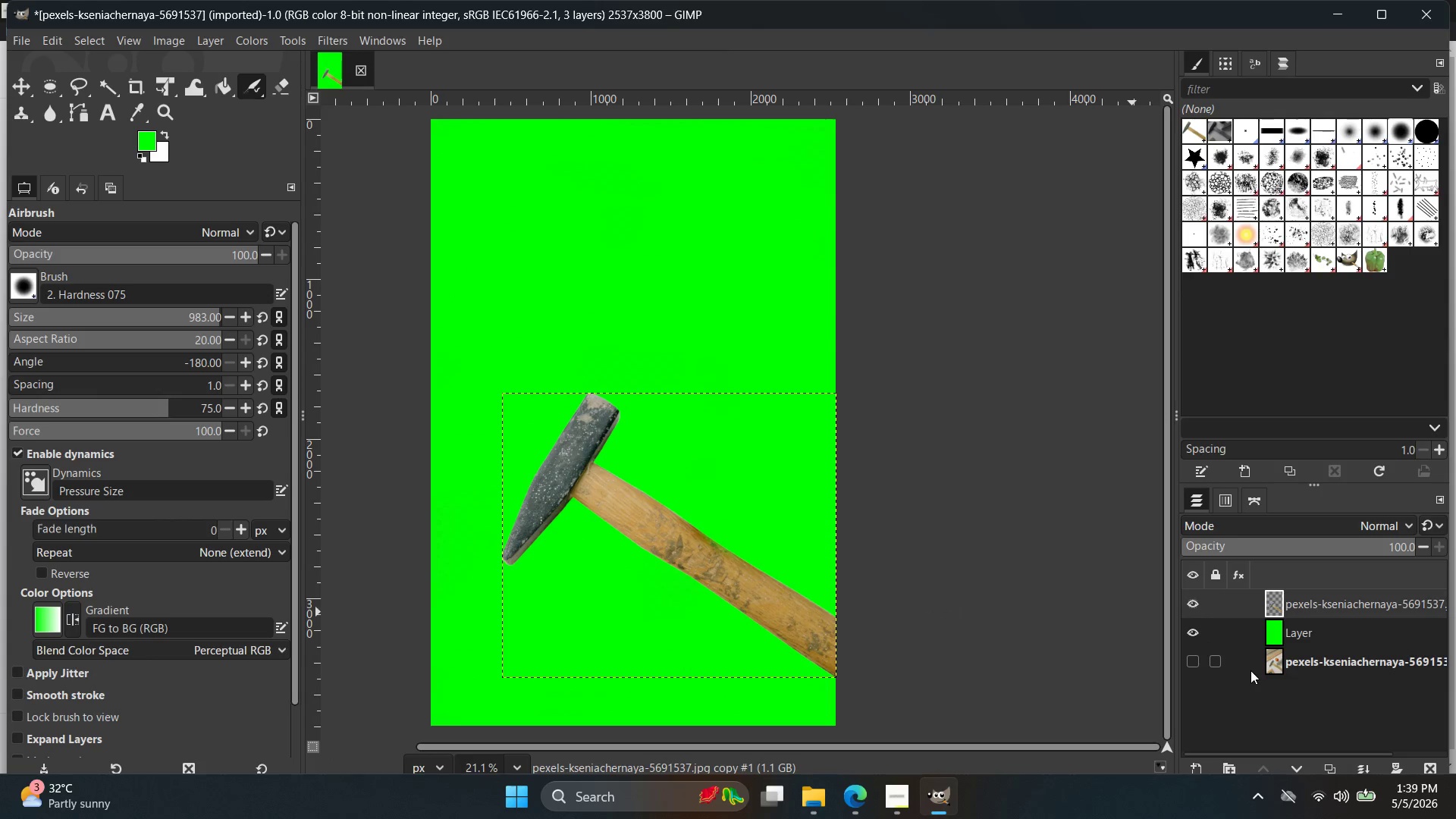 
key(Control+V)
 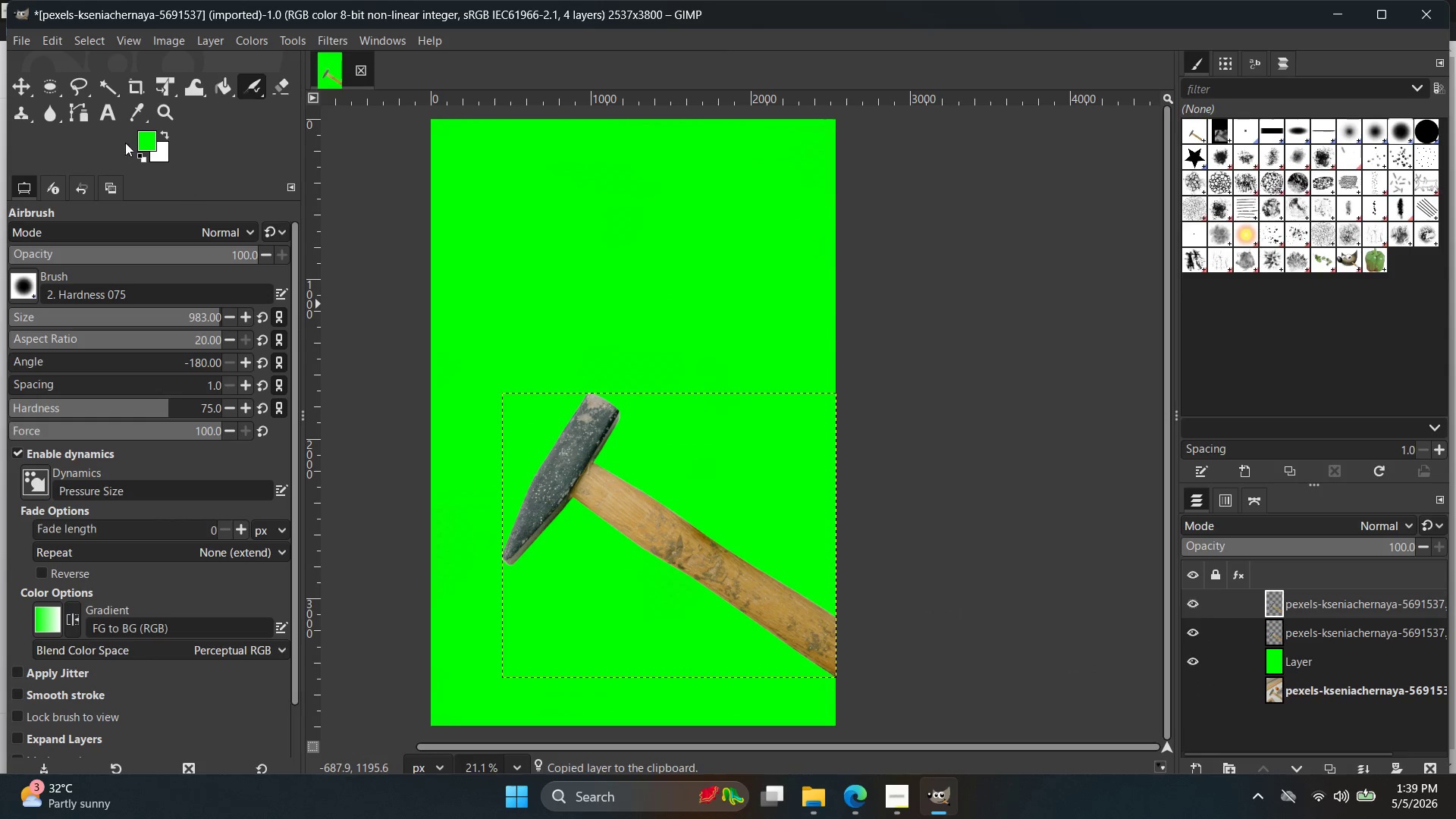 
left_click([27, 96])
 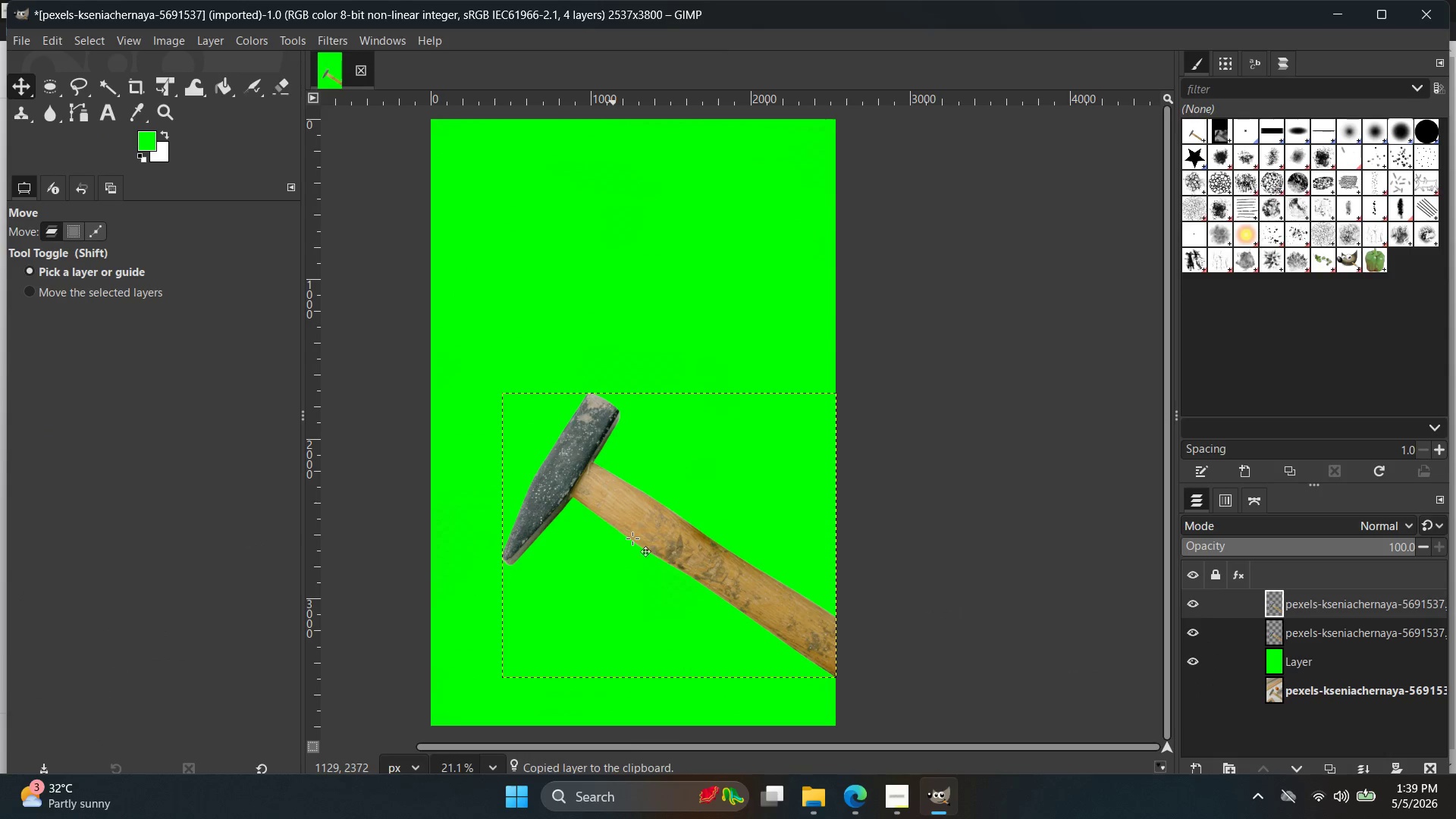 
left_click_drag(start_coordinate=[682, 544], to_coordinate=[682, 563])
 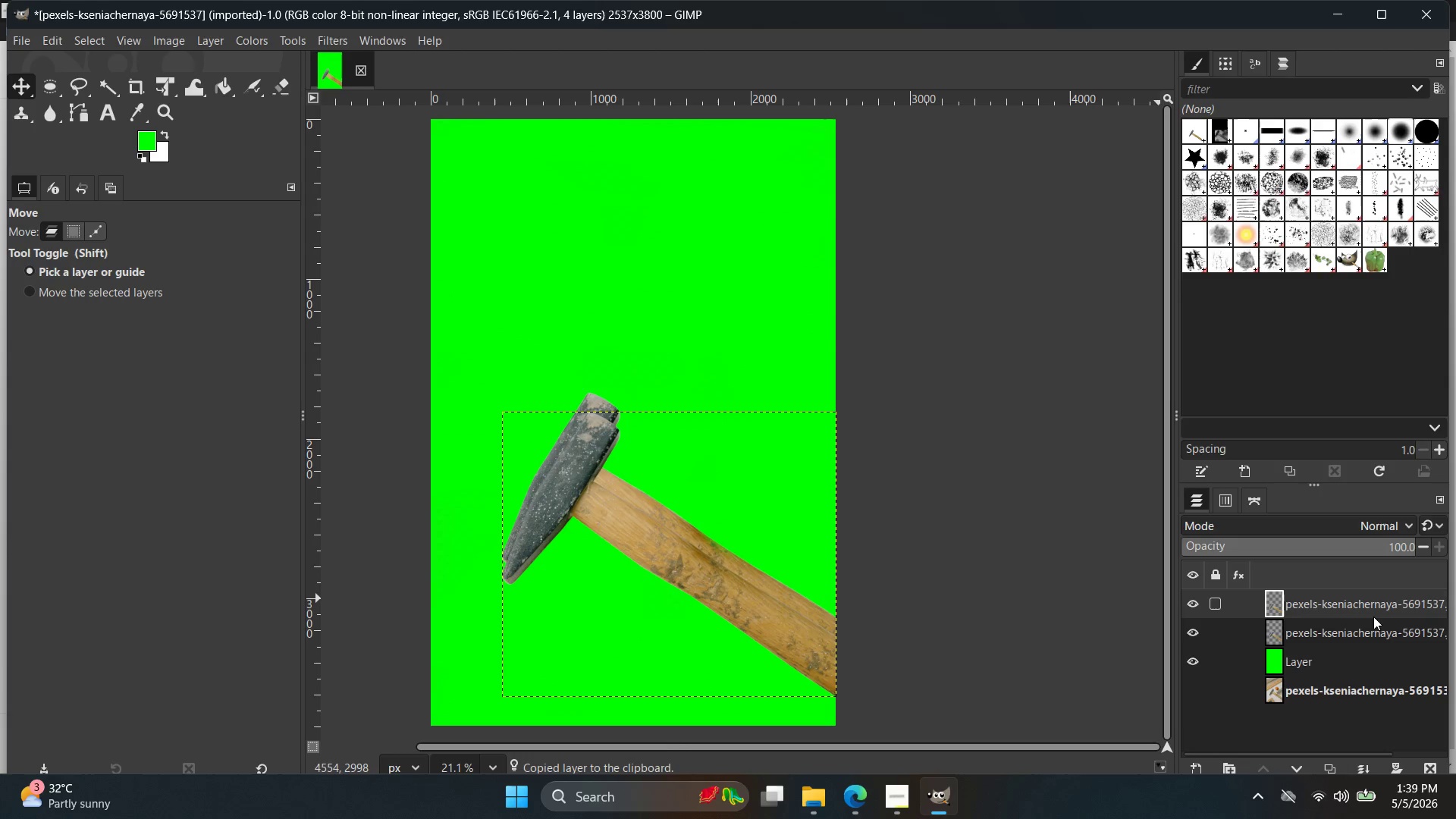 
left_click_drag(start_coordinate=[1367, 608], to_coordinate=[1361, 638])
 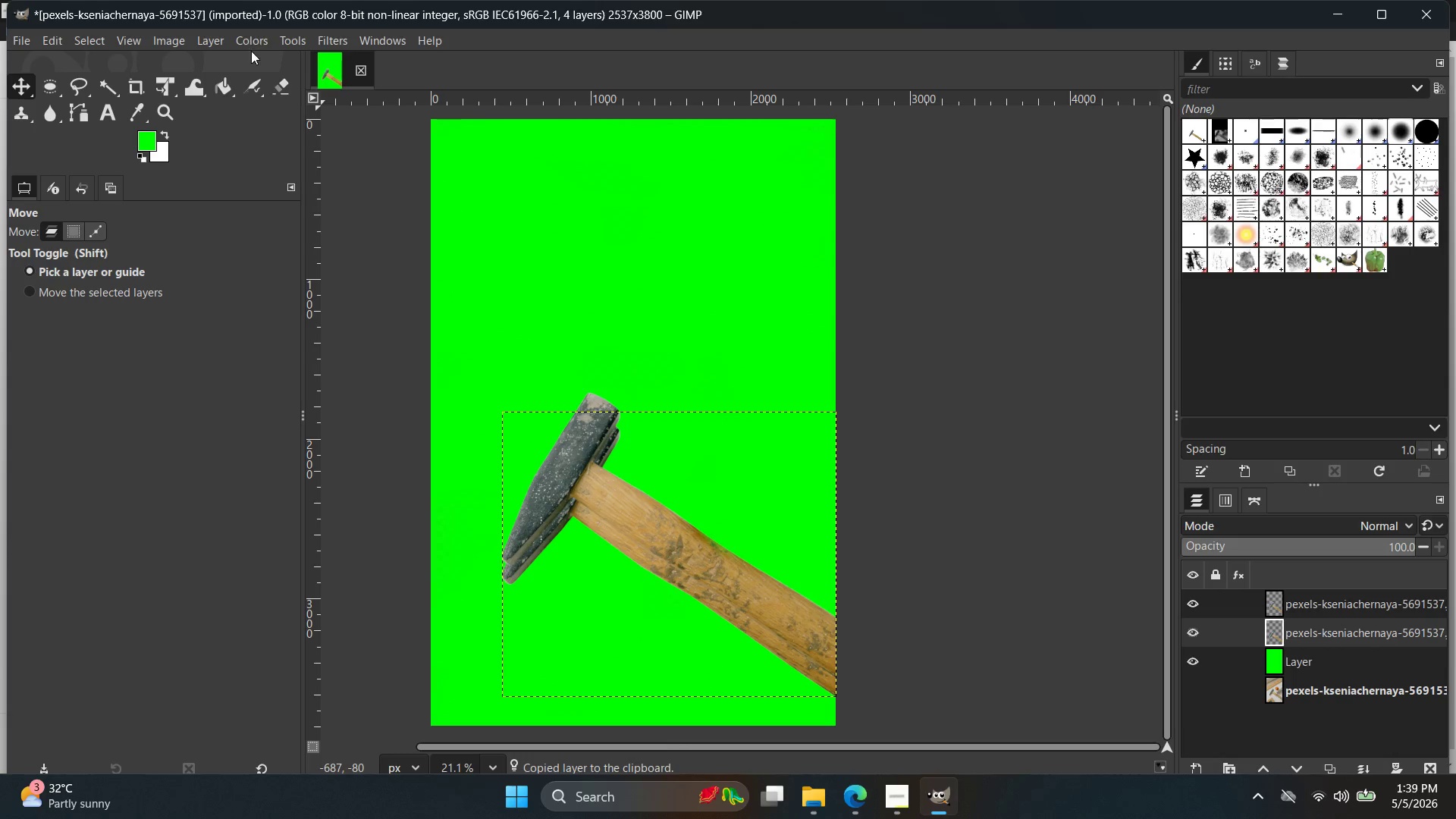 
left_click([259, 40])
 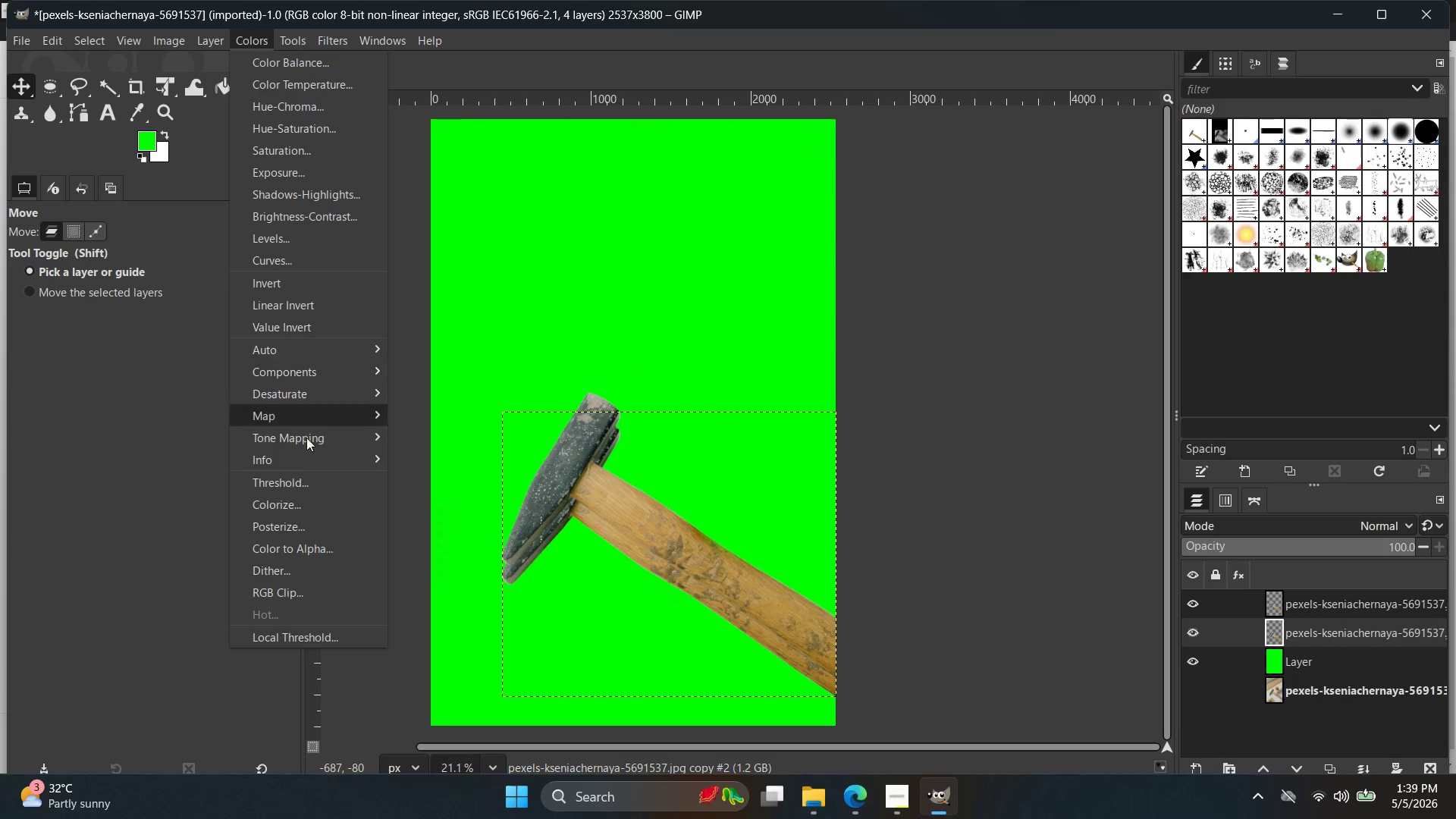 
left_click([300, 505])
 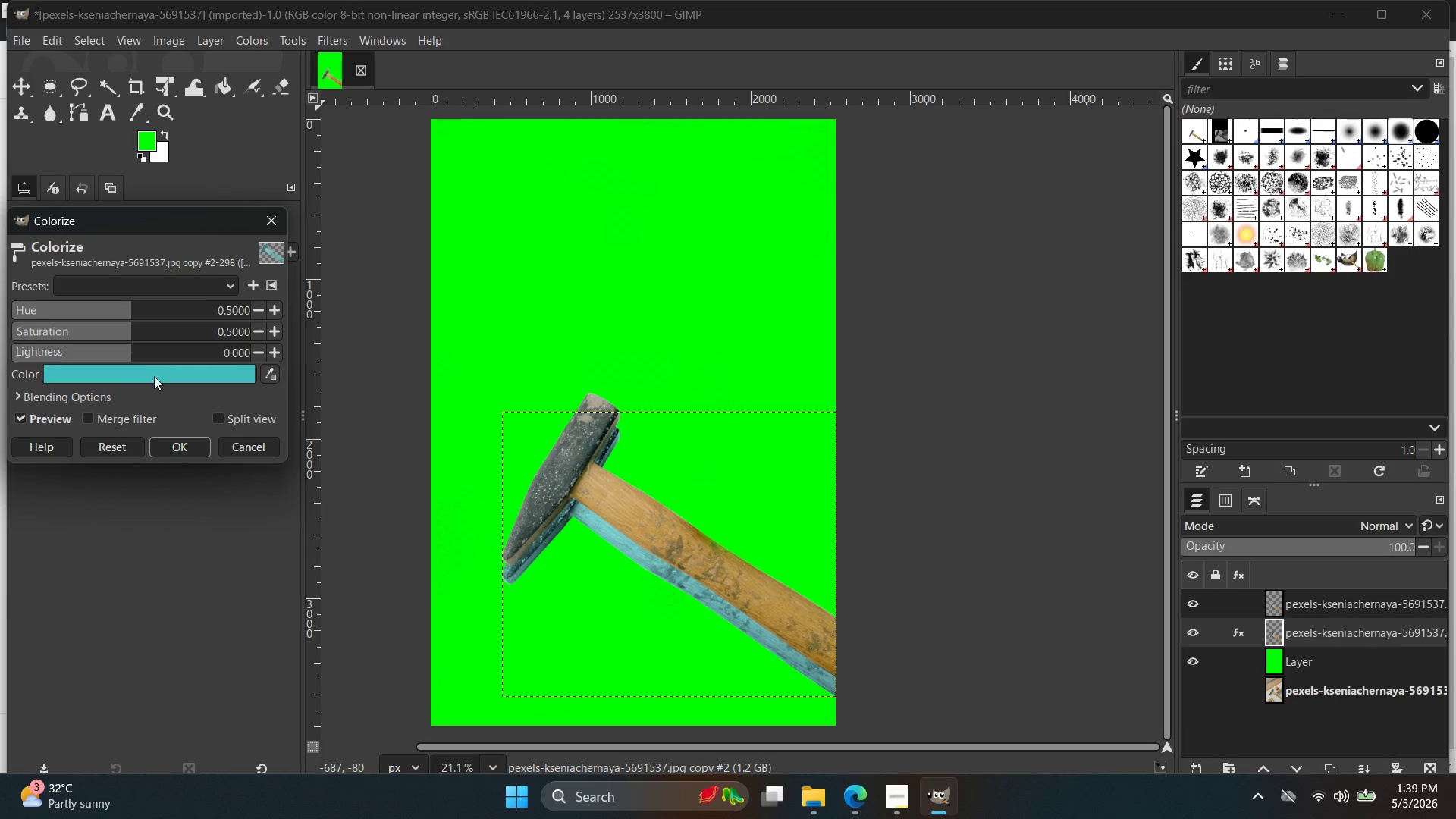 
left_click([159, 384])
 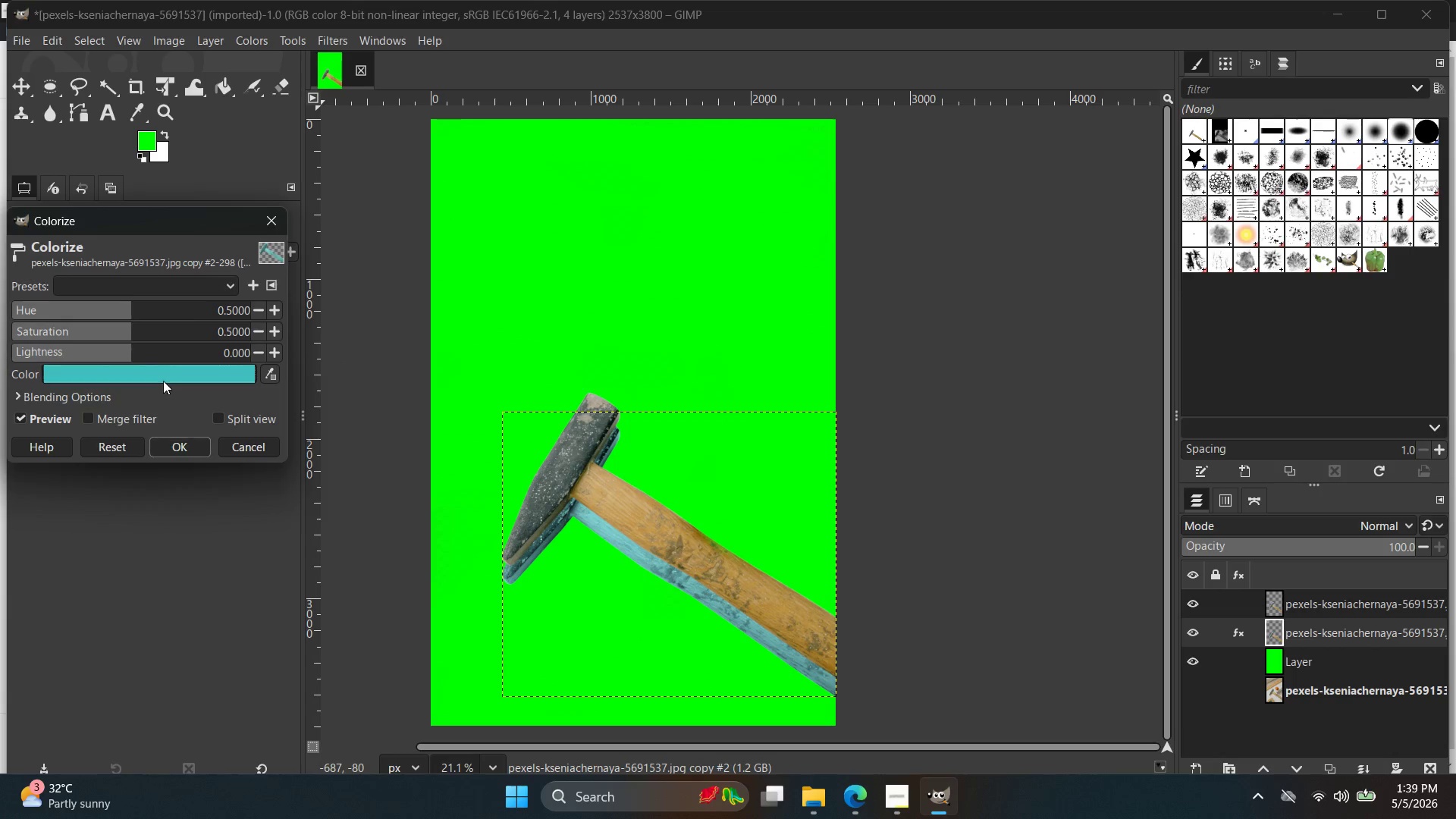 
double_click([163, 381])
 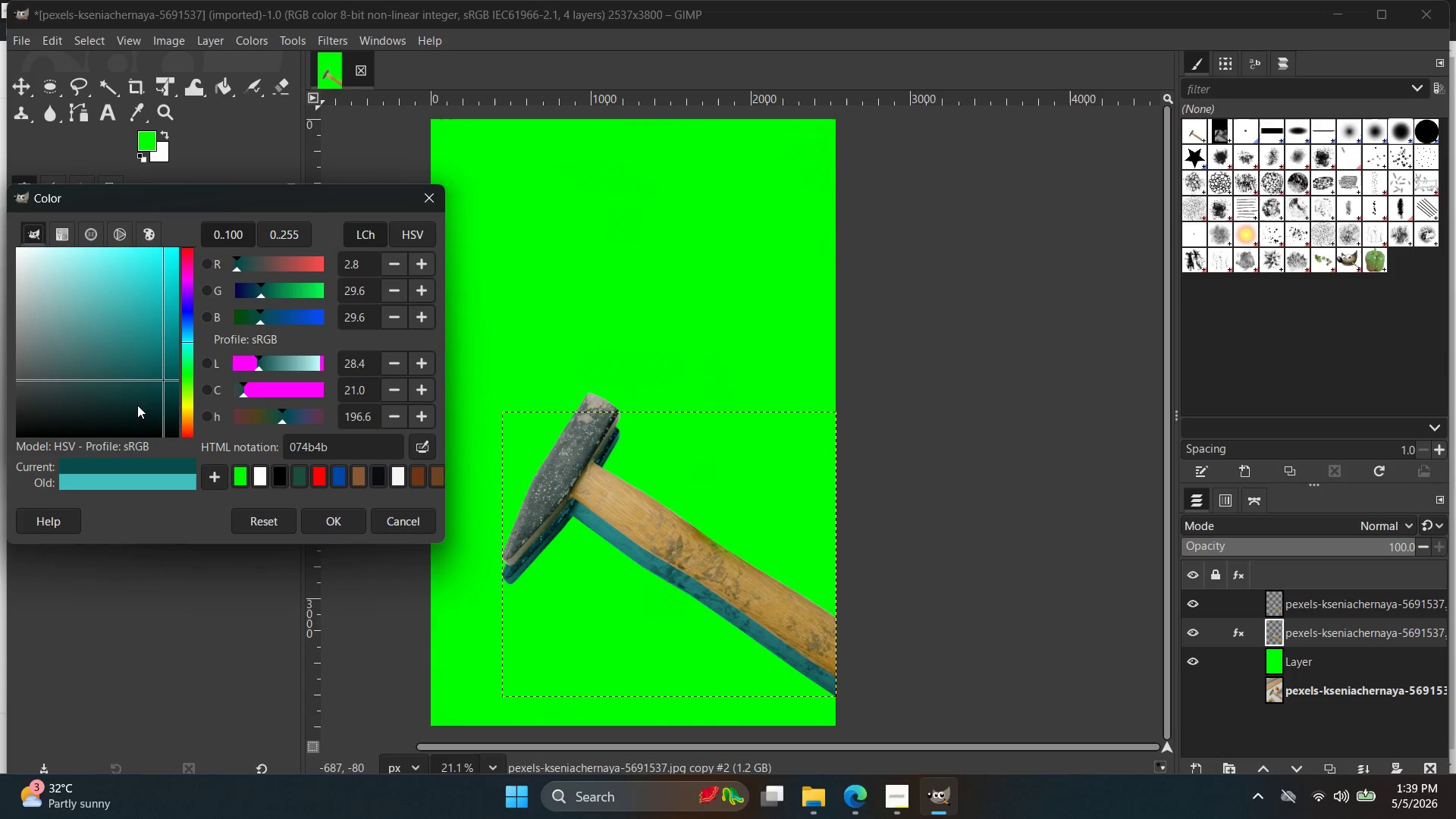 
left_click_drag(start_coordinate=[133, 403], to_coordinate=[0, 445])
 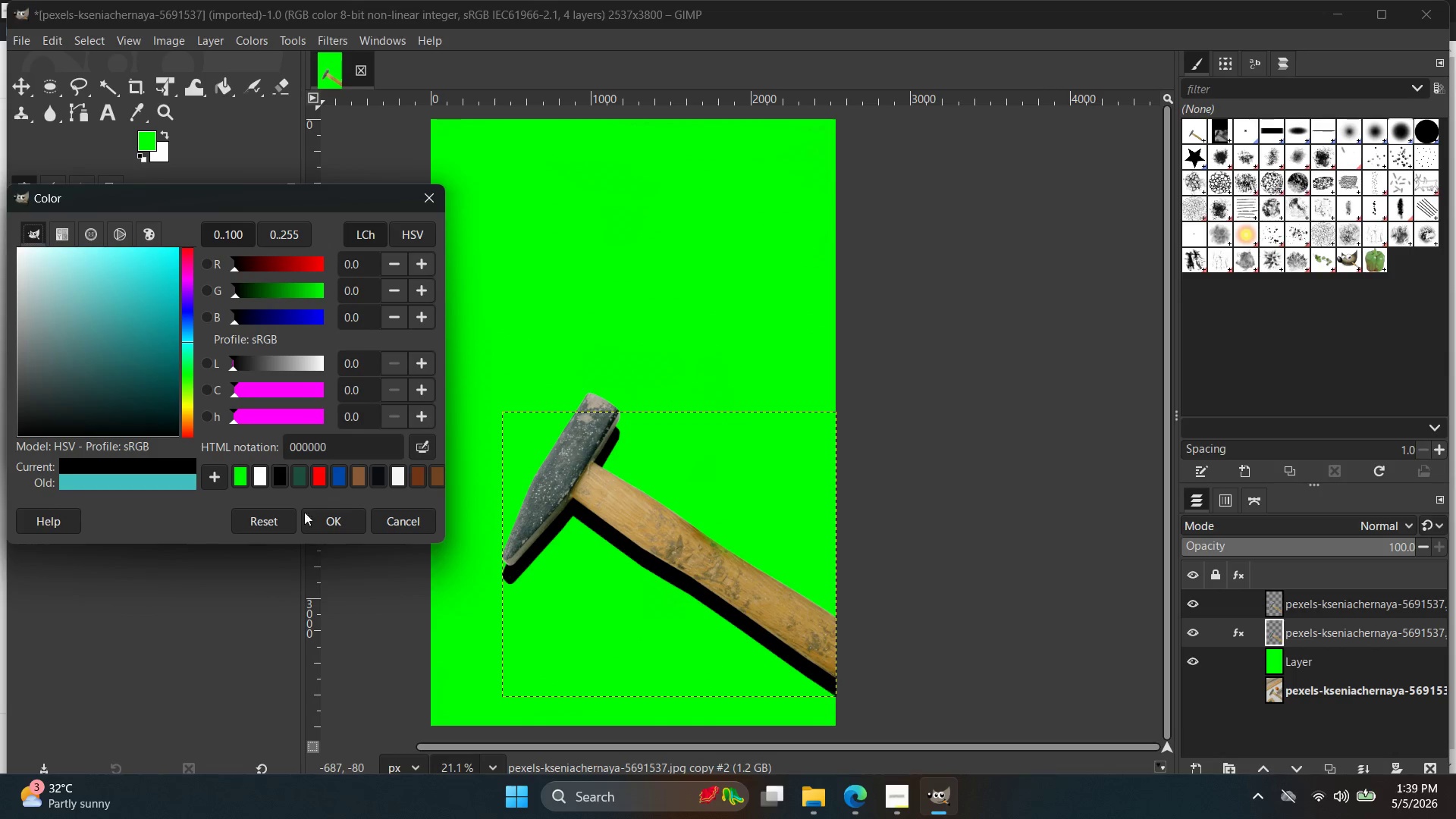 
left_click([328, 522])
 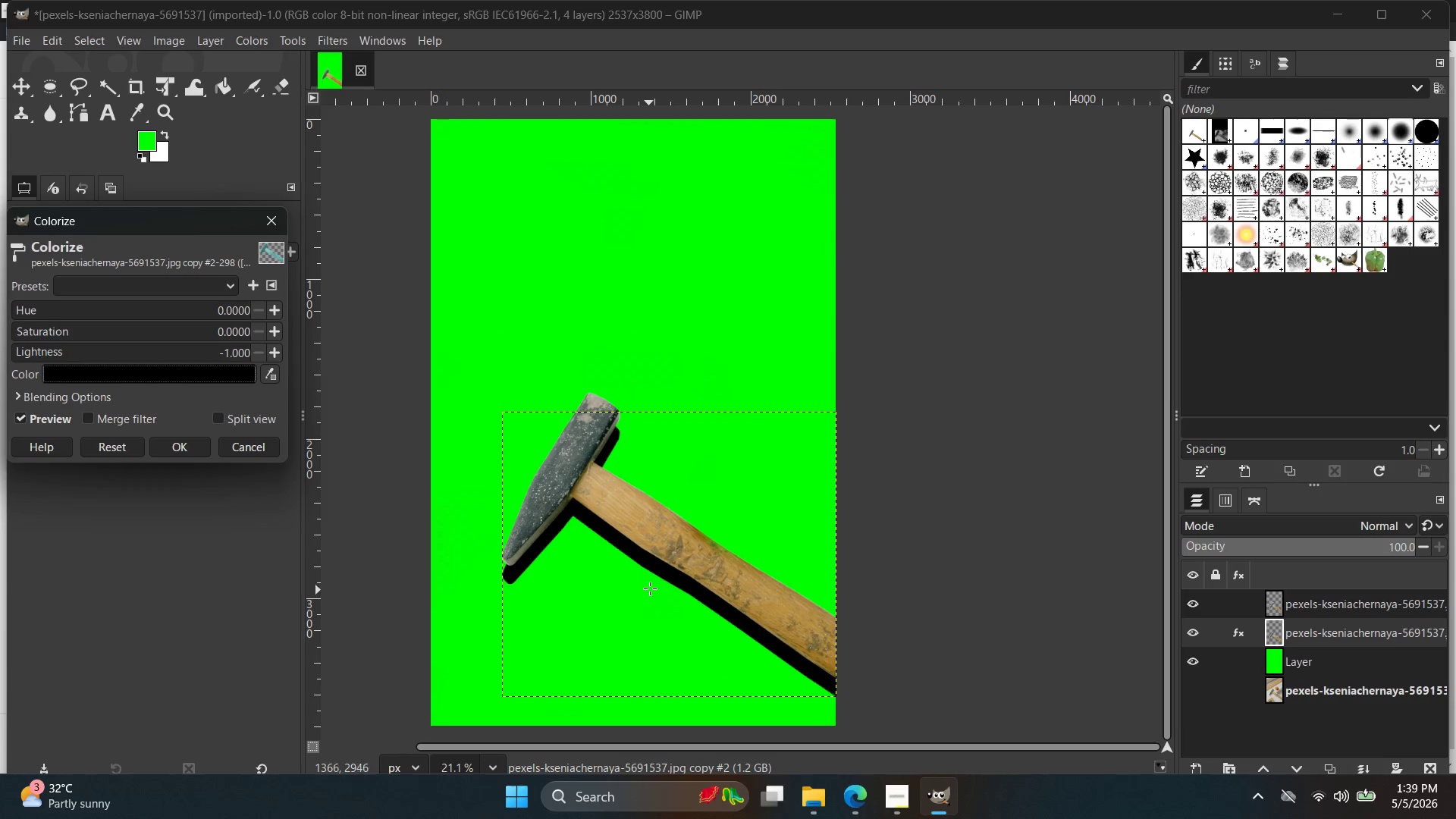 
left_click_drag(start_coordinate=[656, 582], to_coordinate=[658, 575])
 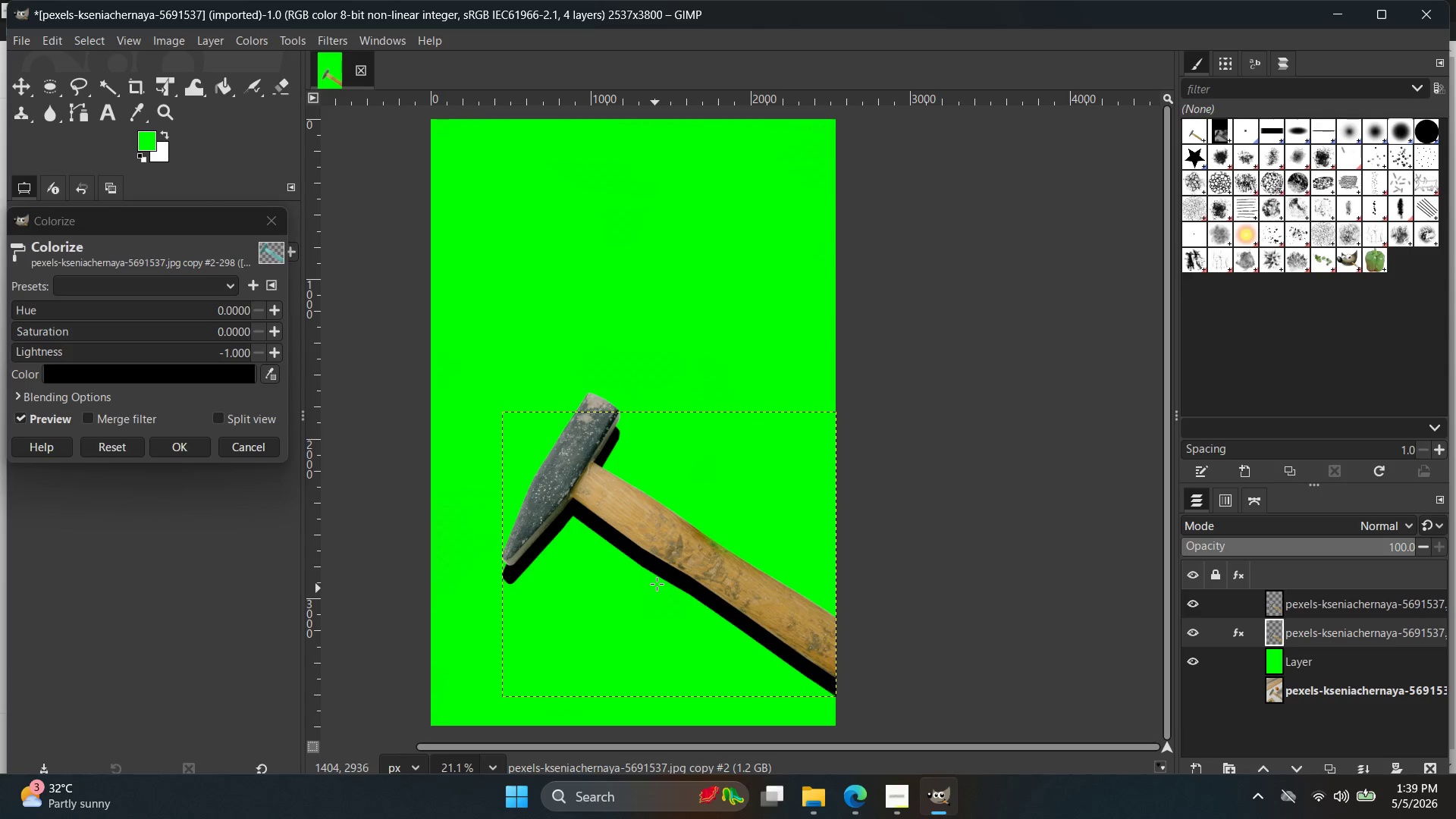 
left_click([658, 575])
 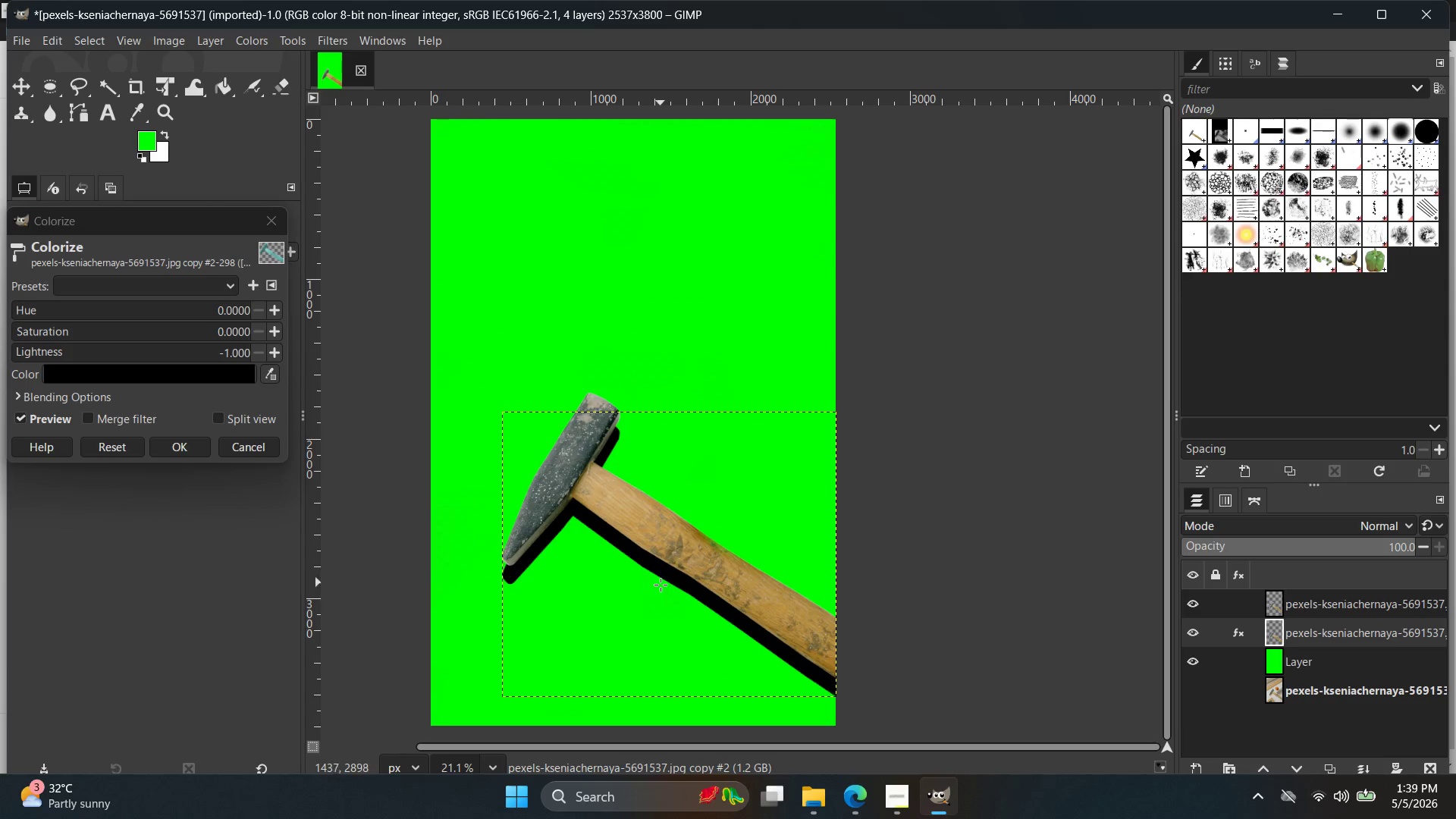 
left_click_drag(start_coordinate=[655, 591], to_coordinate=[659, 580])
 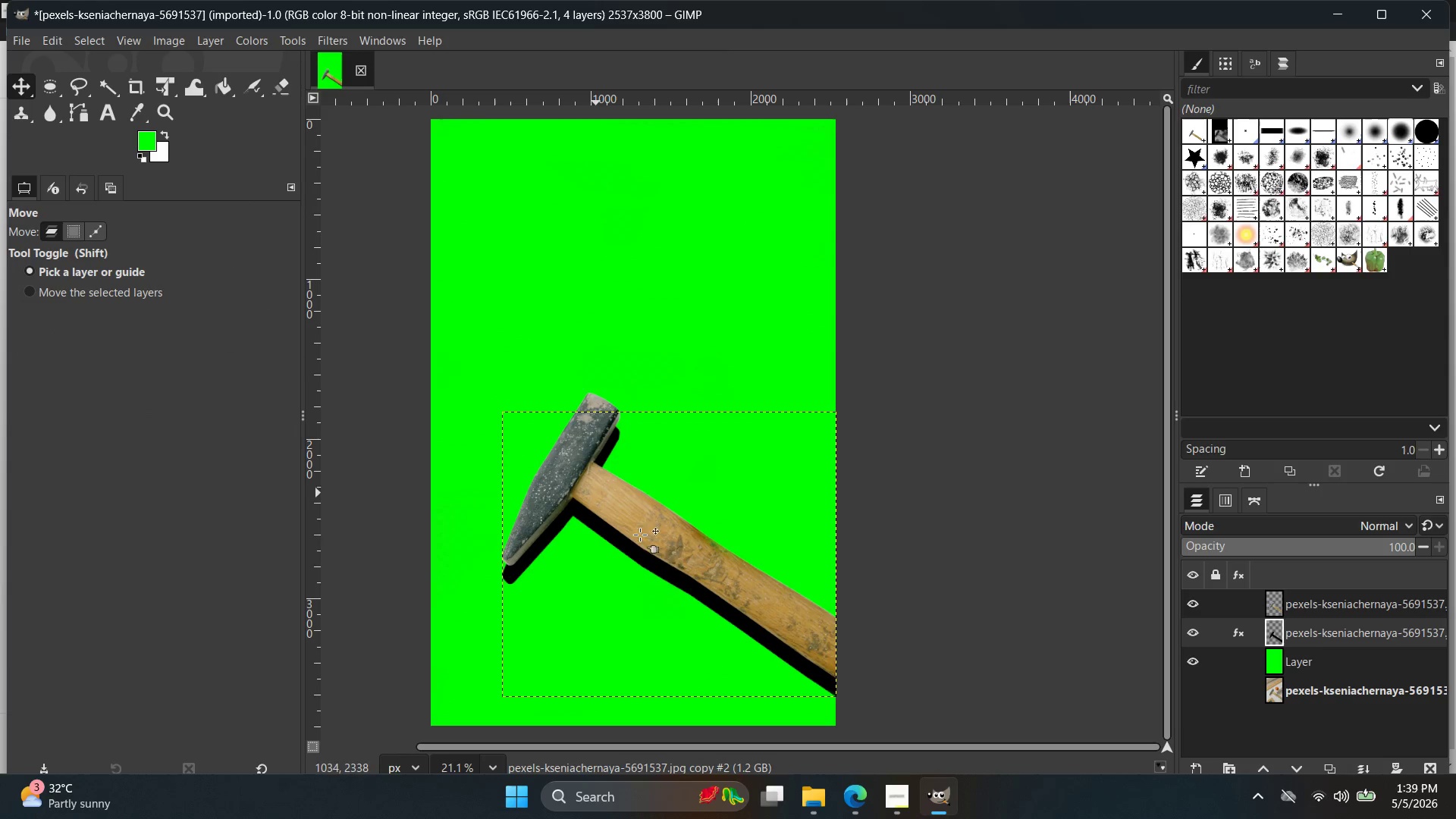 
left_click_drag(start_coordinate=[682, 587], to_coordinate=[687, 580])
 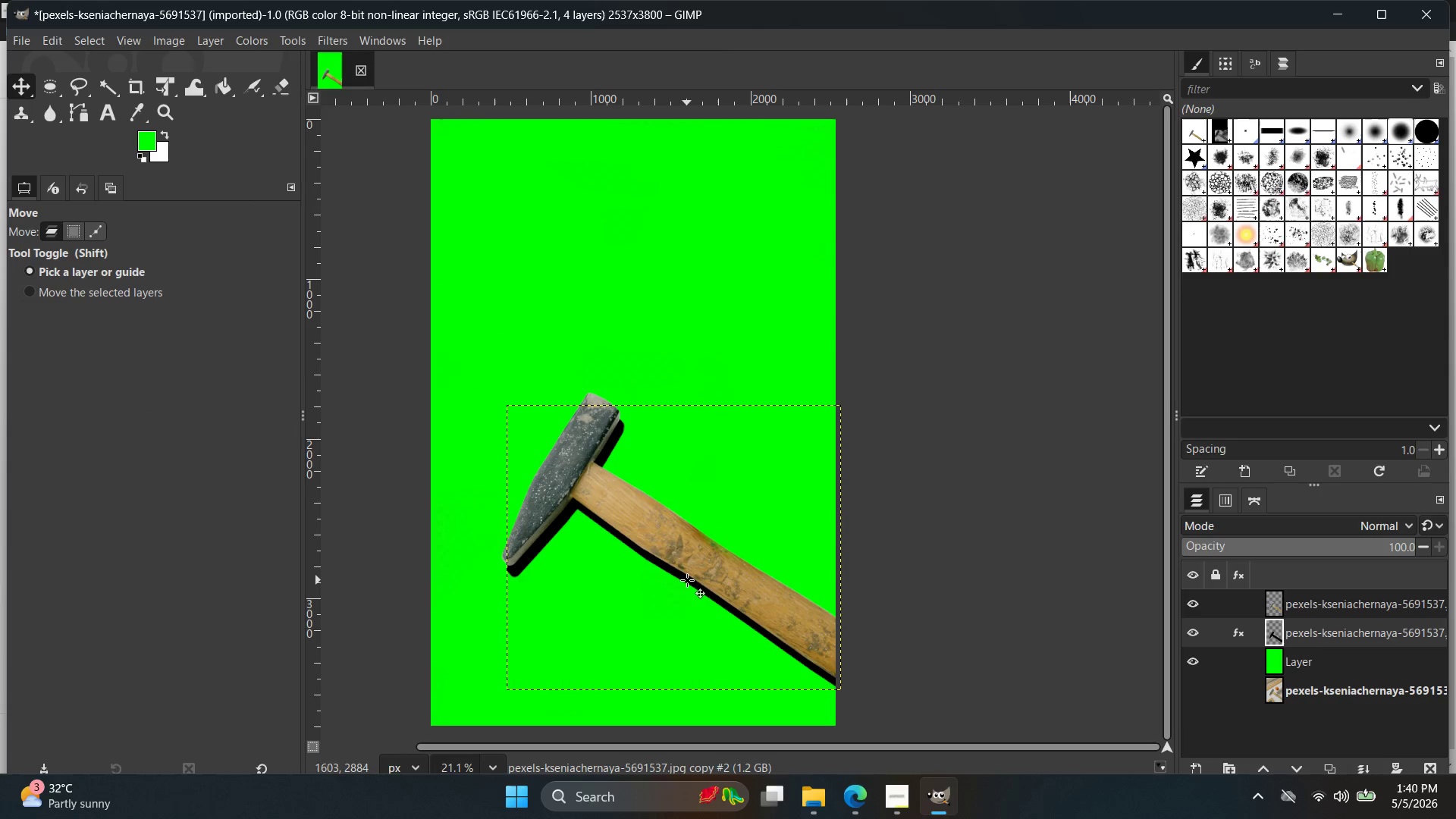 
hold_key(key=ControlLeft, duration=1.17)
scroll: coordinate [678, 548], scroll_direction: up, amount: 3.0
 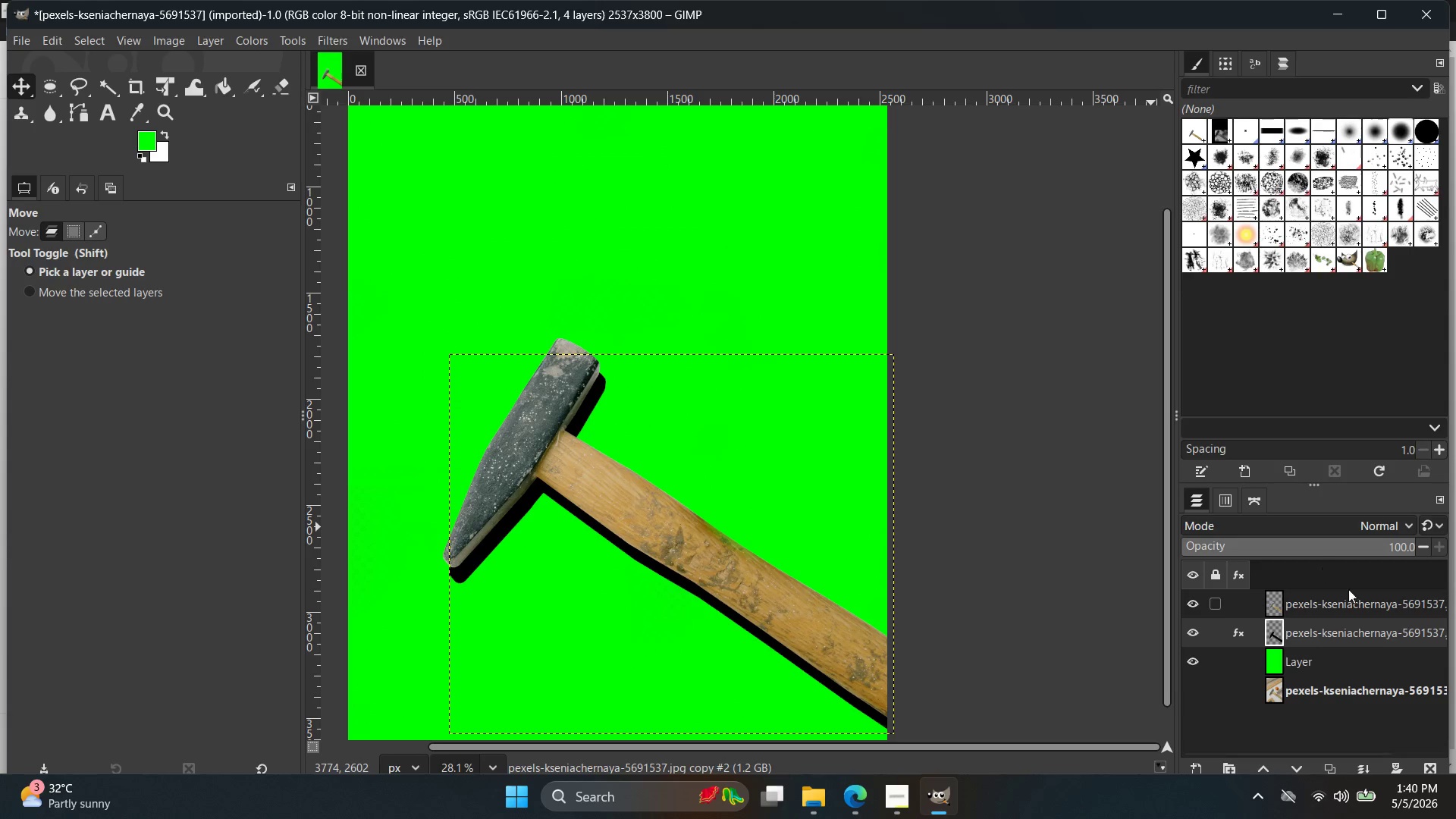 
left_click_drag(start_coordinate=[1364, 541], to_coordinate=[1330, 543])
 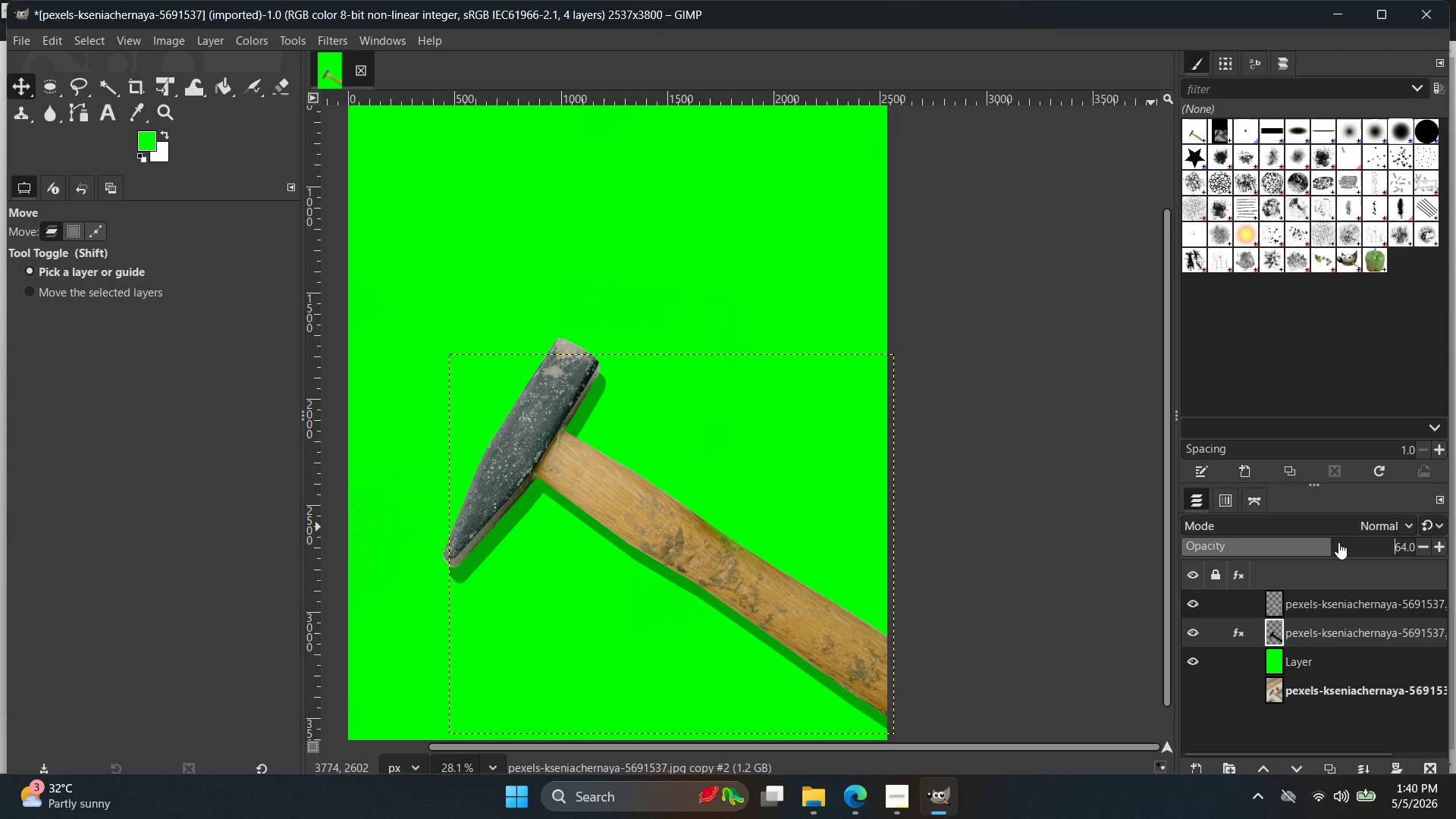 
left_click_drag(start_coordinate=[1338, 542], to_coordinate=[1344, 544])
 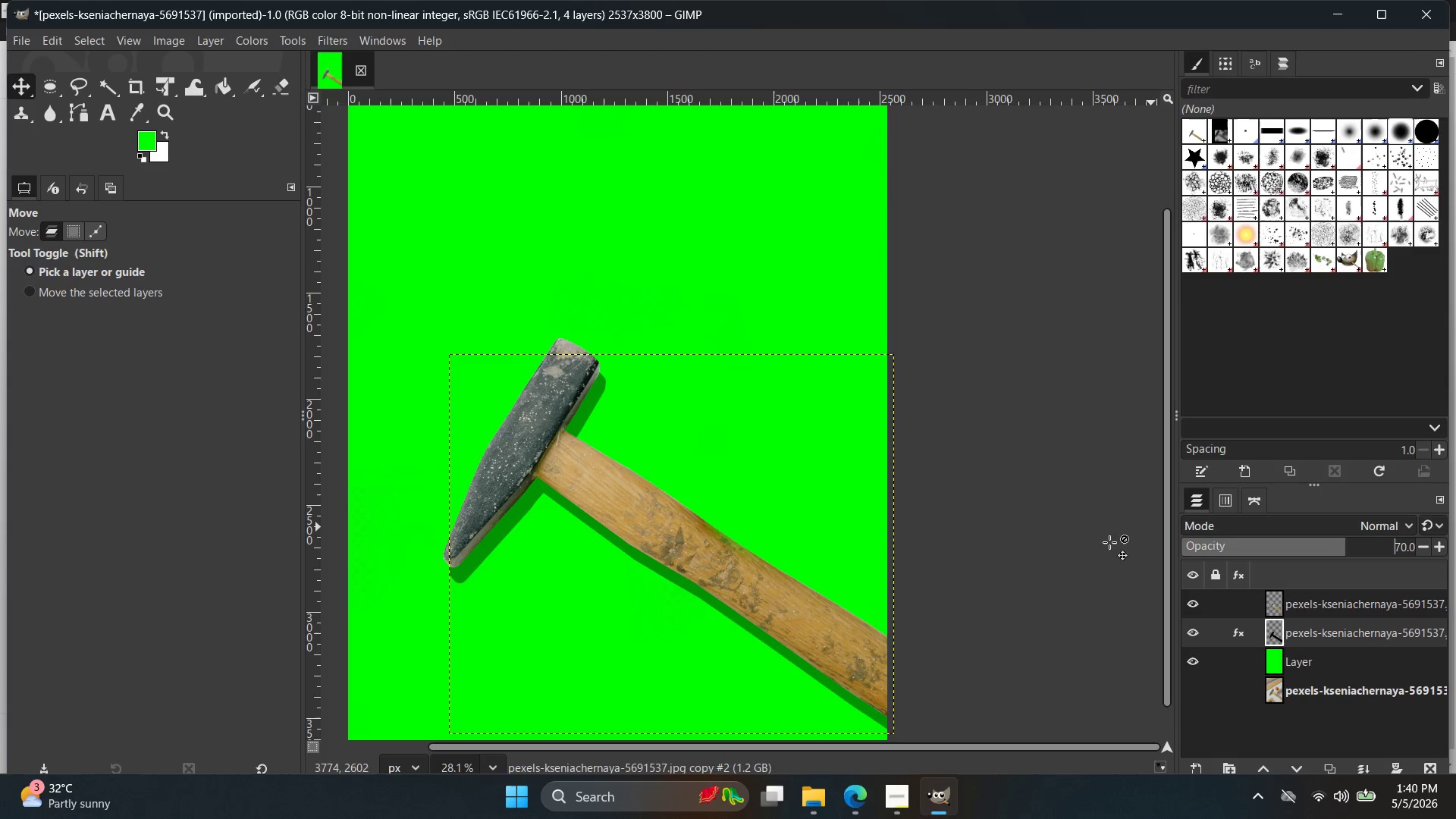 
hold_key(key=ControlLeft, duration=0.45)
scroll: coordinate [1018, 504], scroll_direction: down, amount: 4.0
 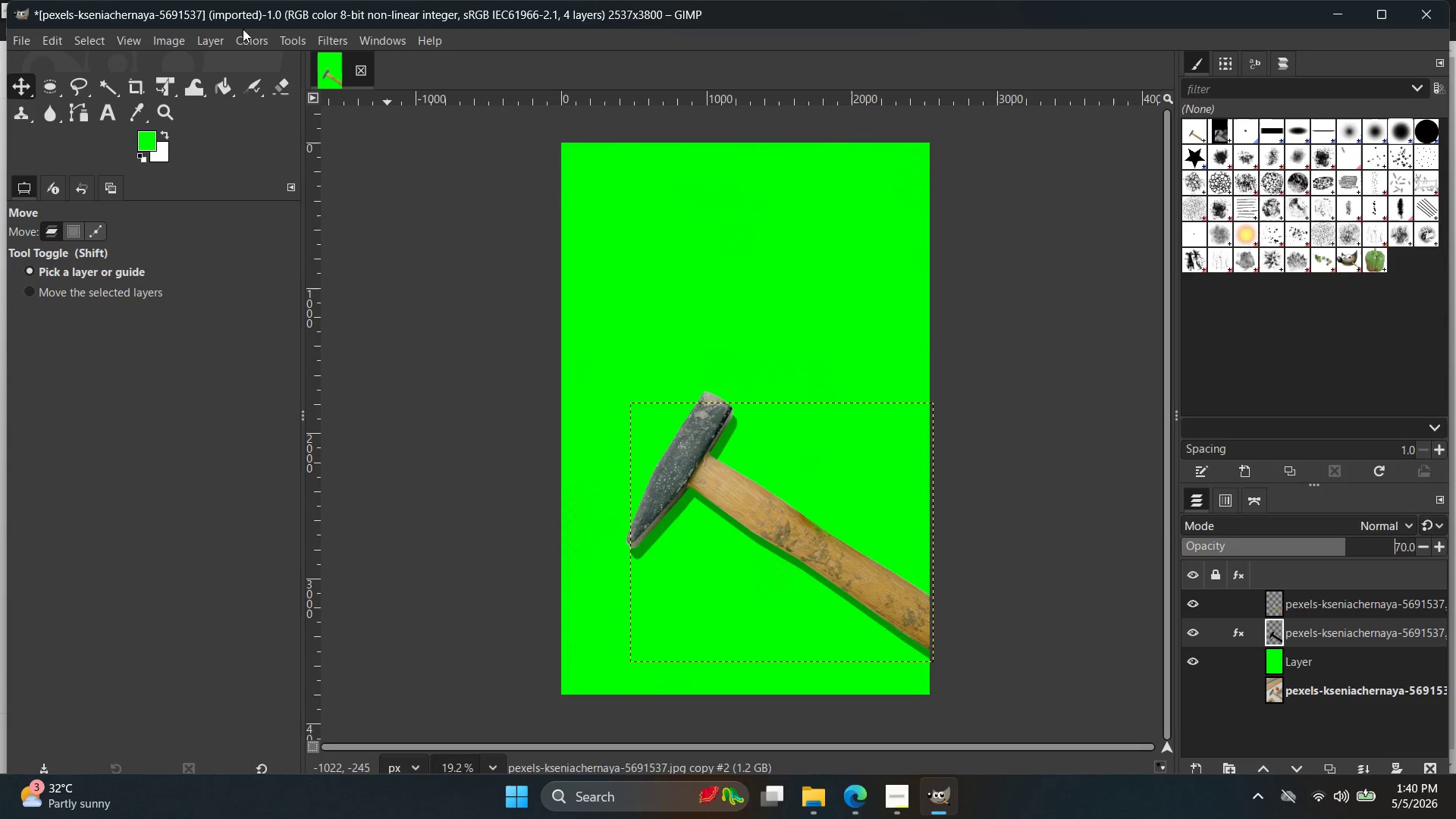 
left_click([314, 38])
 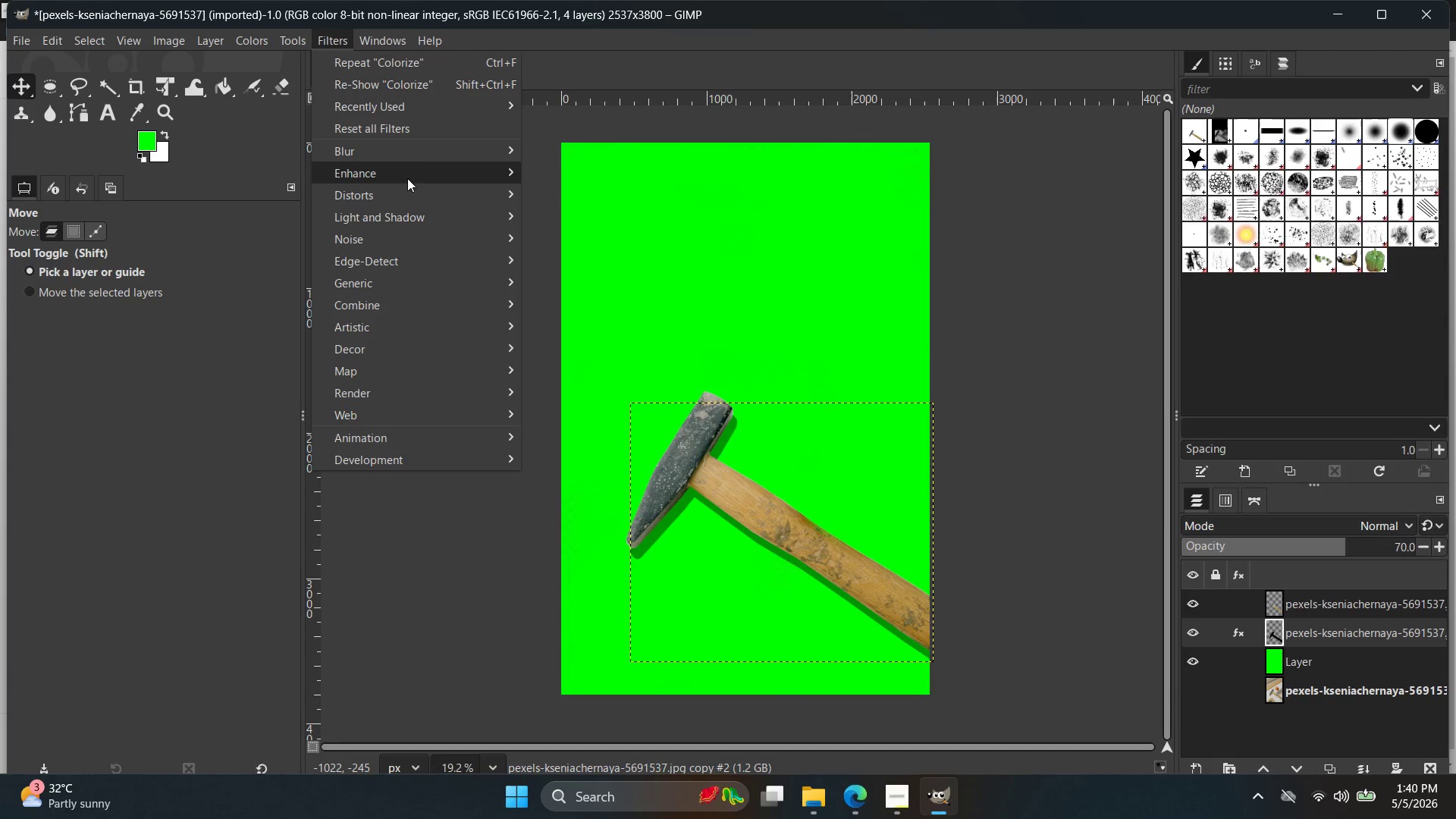 
left_click([410, 159])
 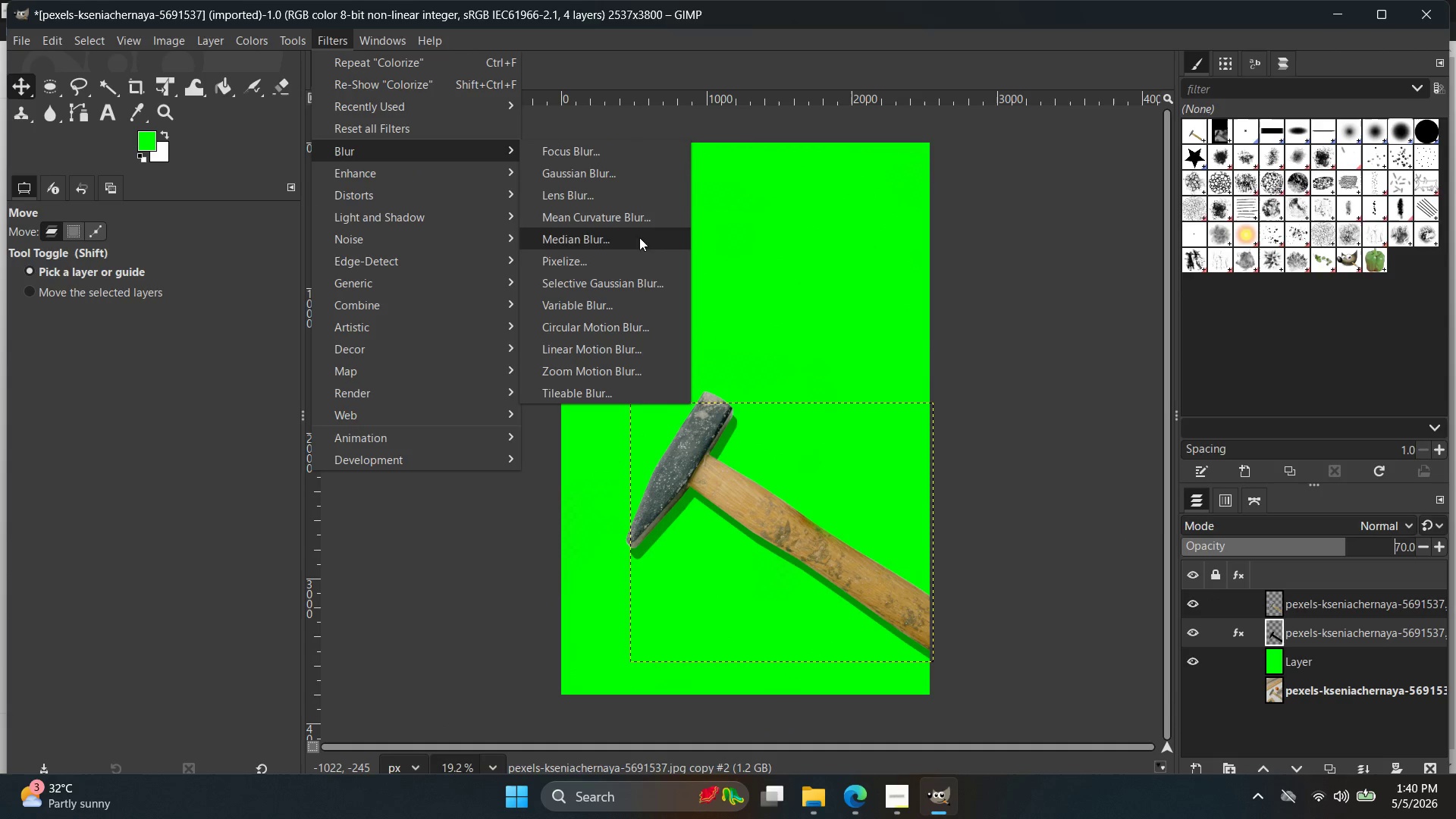 
left_click([603, 171])
 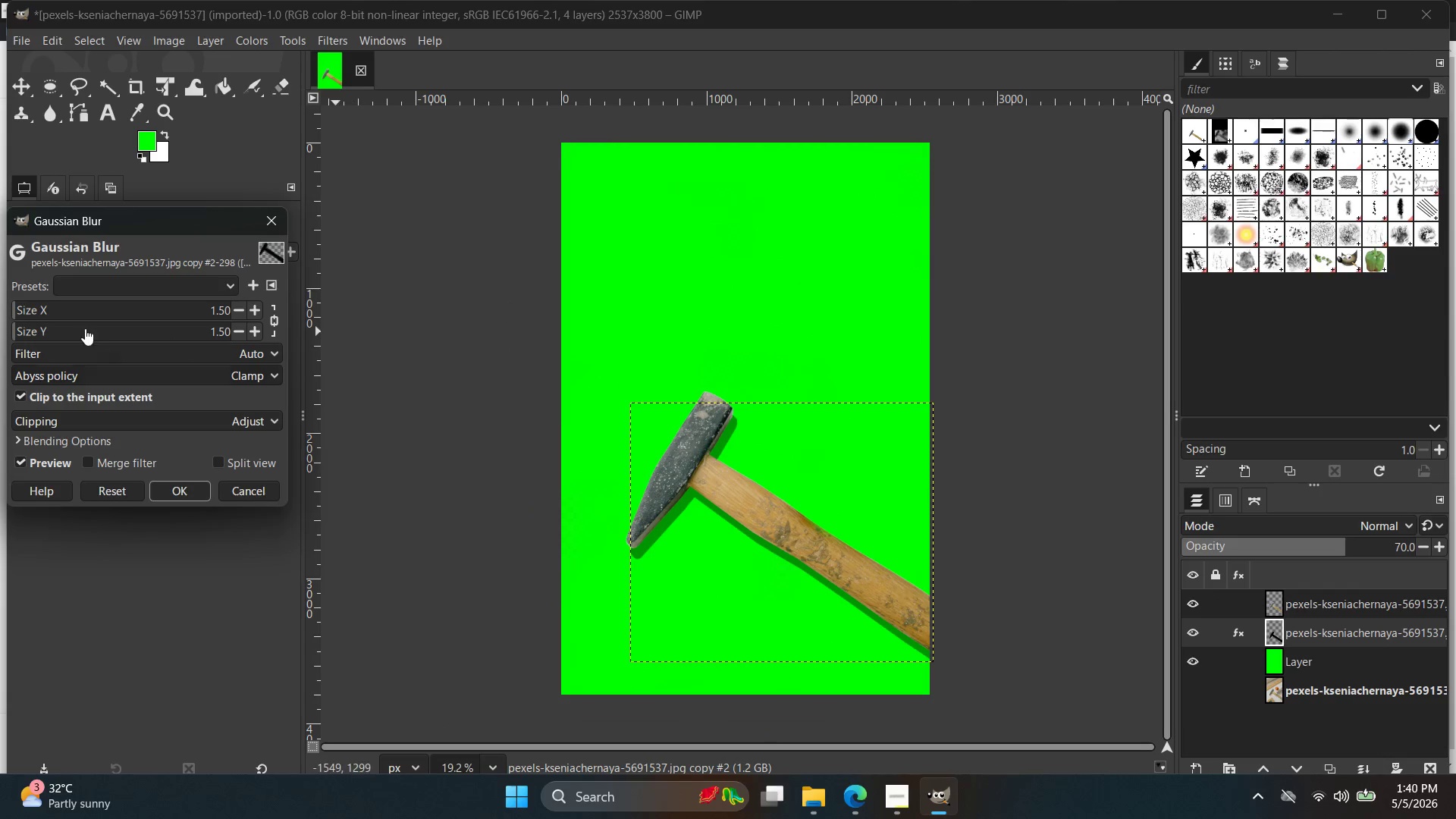 
left_click_drag(start_coordinate=[74, 312], to_coordinate=[61, 316])
 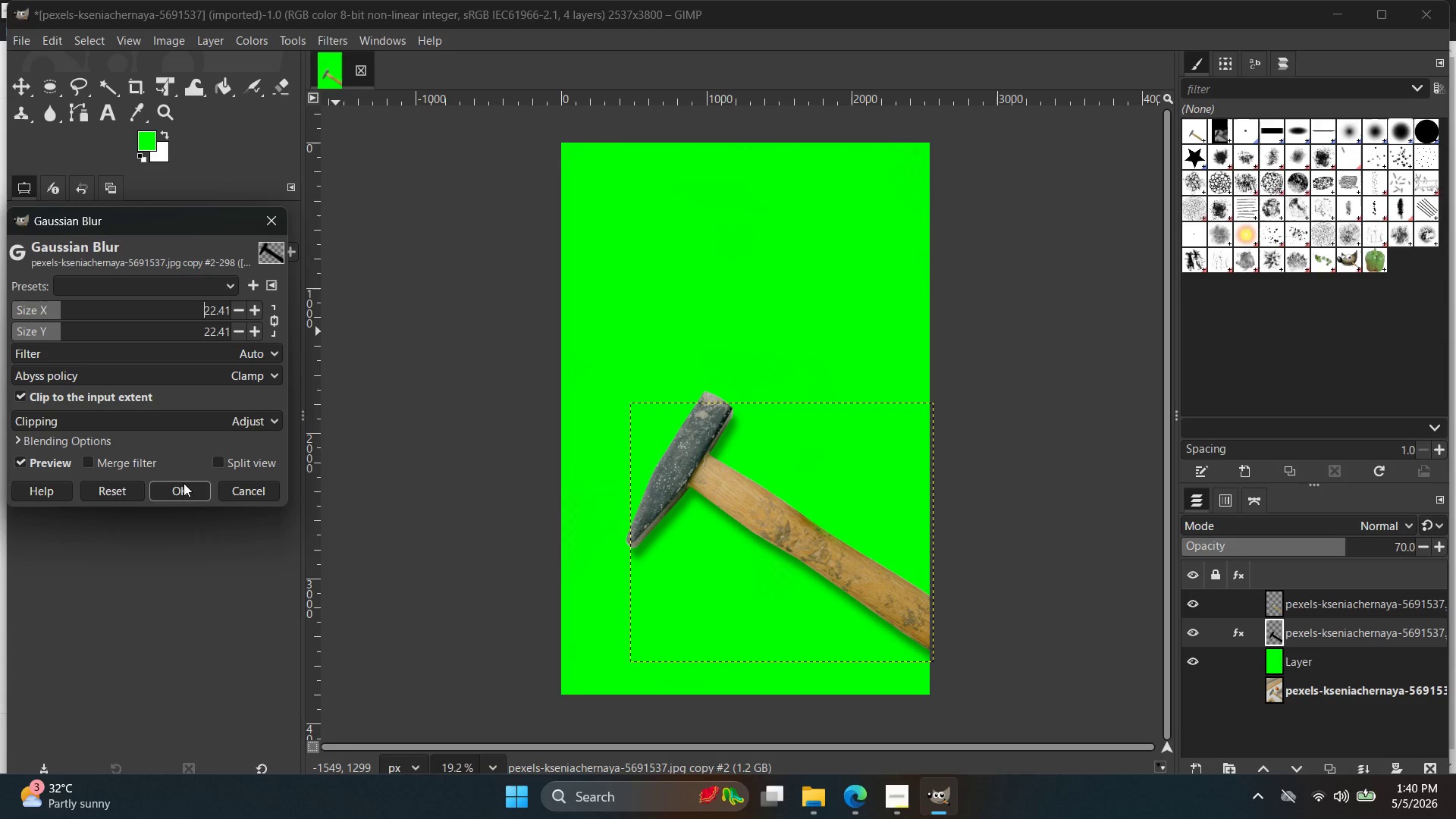 
left_click([187, 487])
 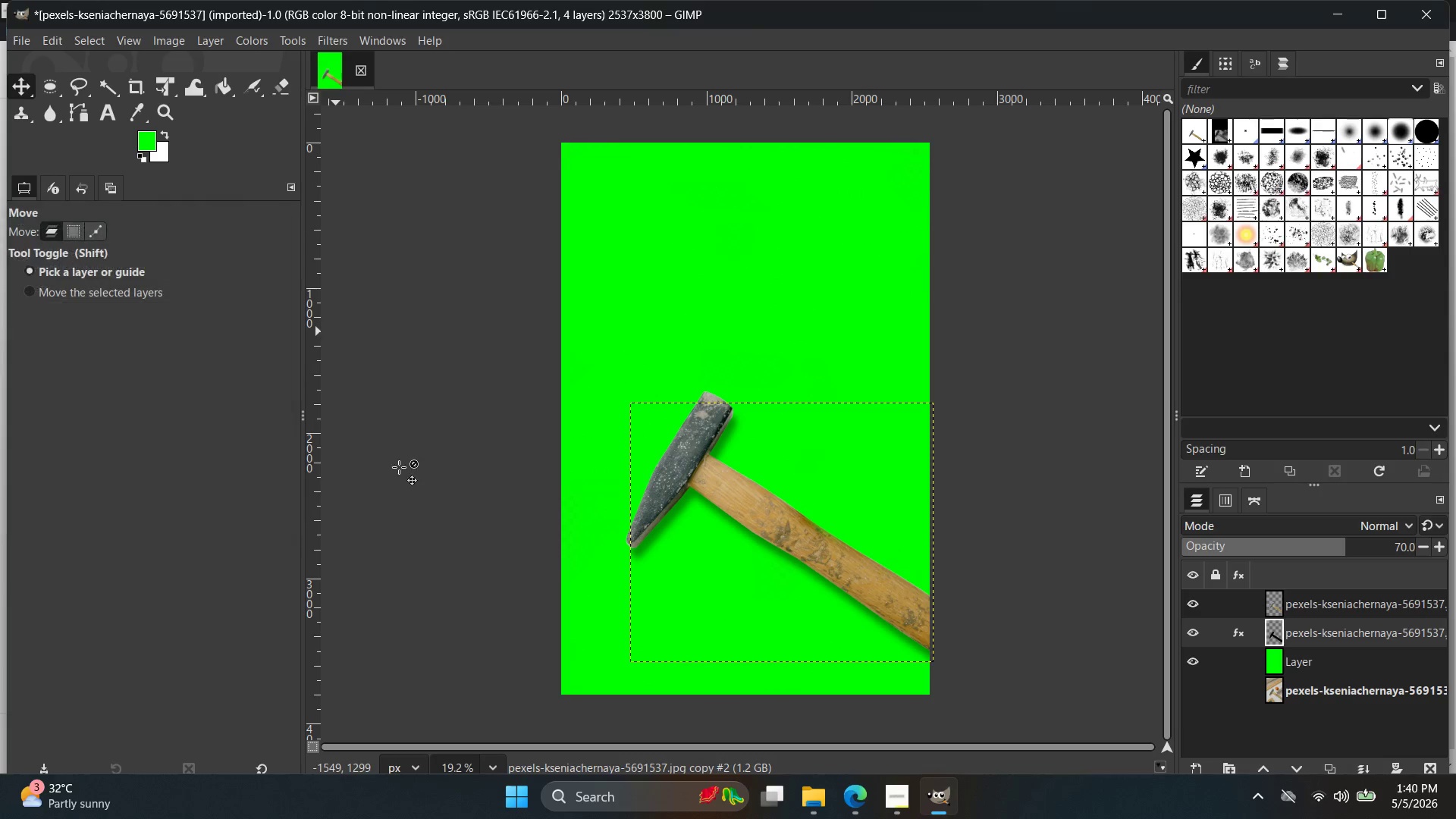 
hold_key(key=ControlLeft, duration=0.77)
scroll: coordinate [813, 485], scroll_direction: up, amount: 8.0
 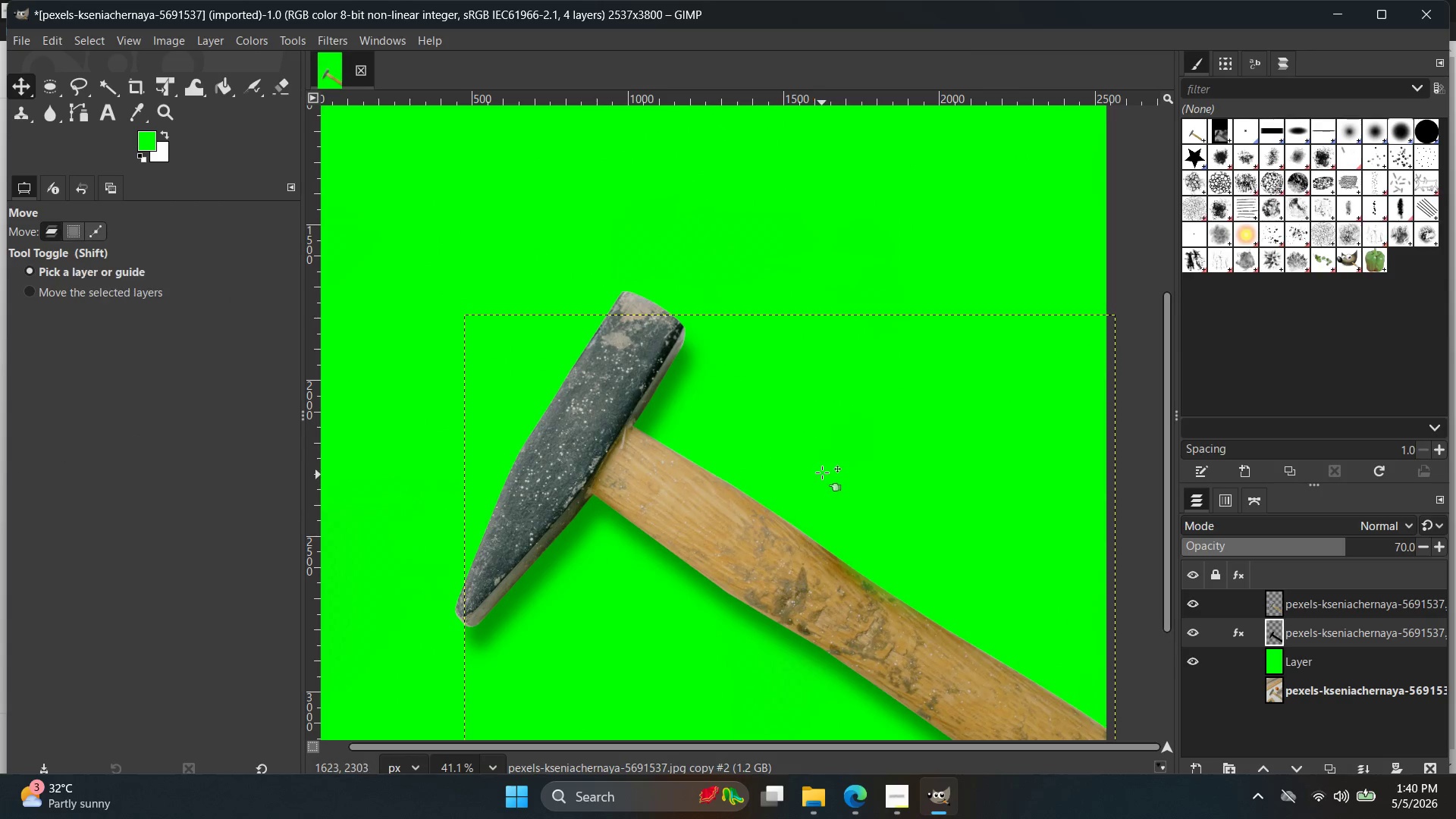 
left_click_drag(start_coordinate=[822, 472], to_coordinate=[824, 480])
 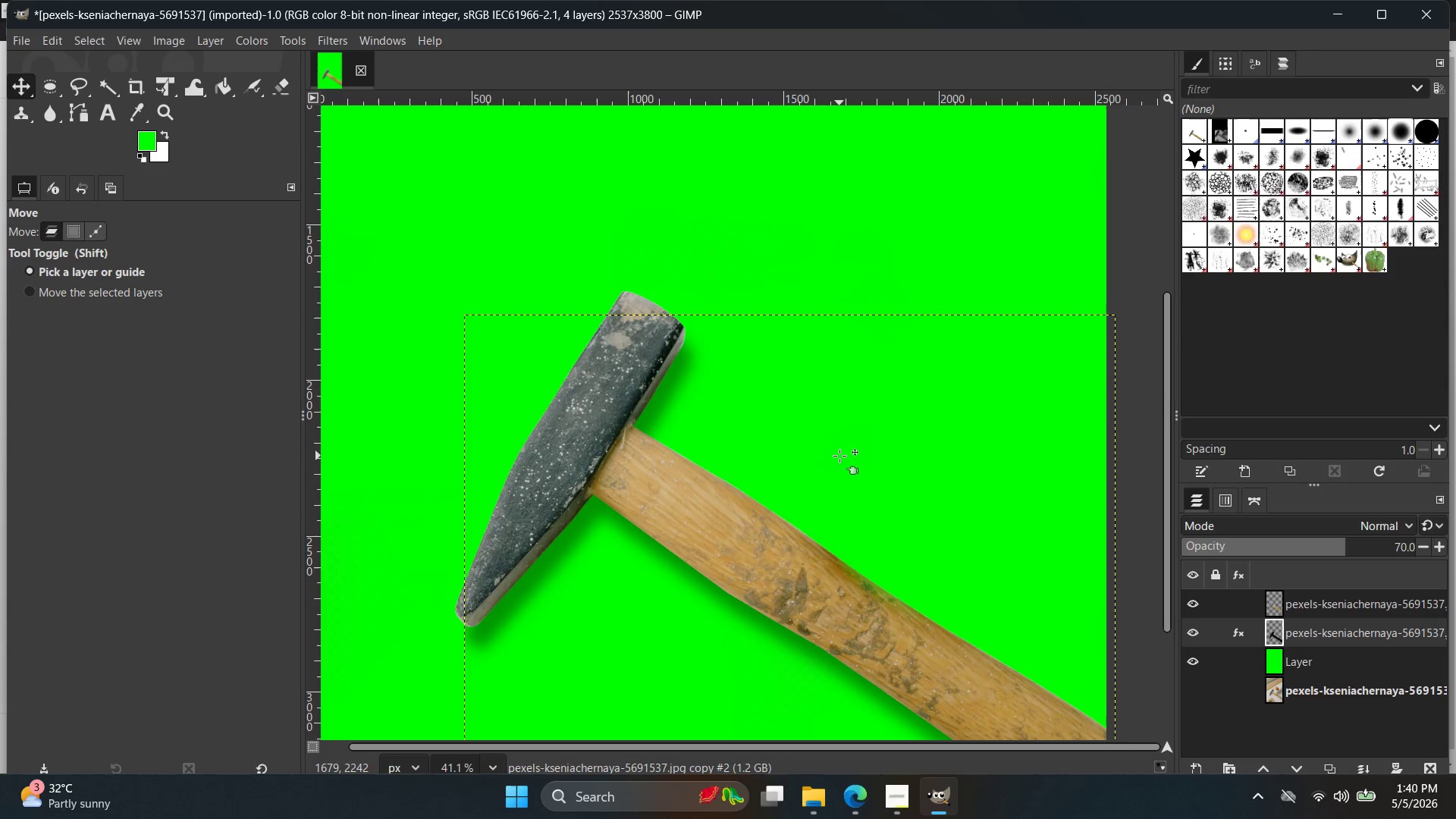 
left_click_drag(start_coordinate=[839, 457], to_coordinate=[863, 475])
 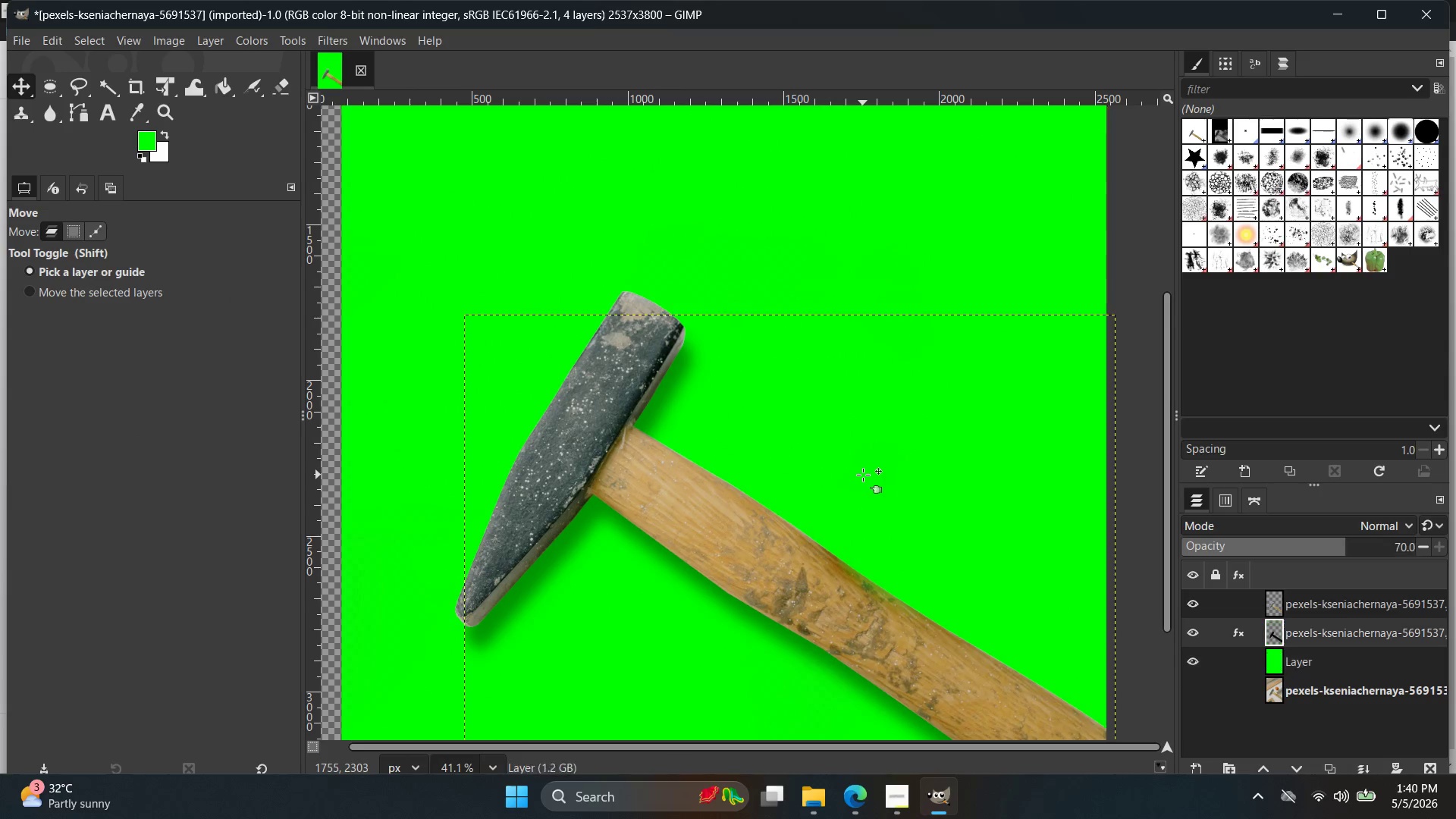 
key(Control+Z)
 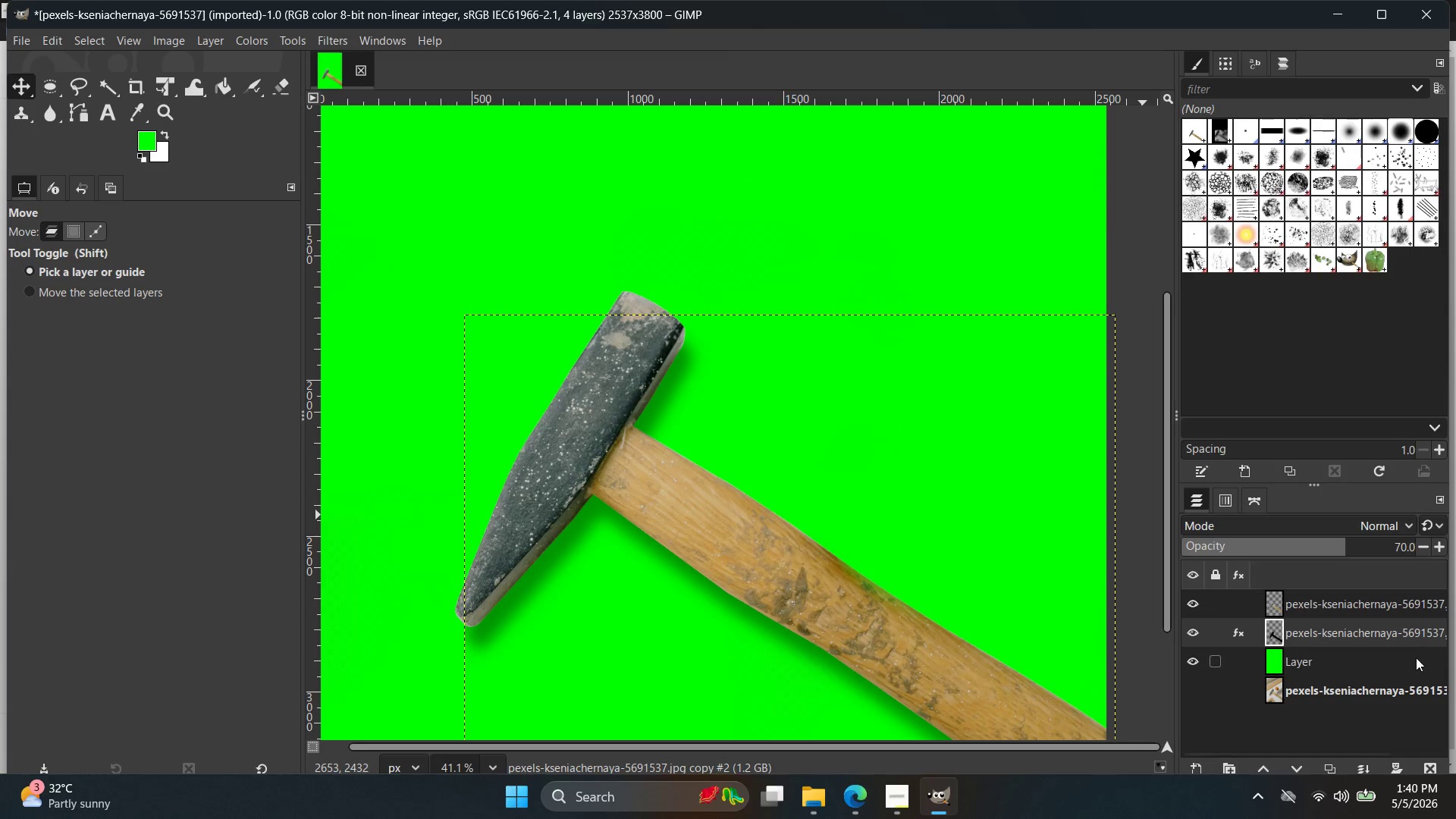 
left_click([1362, 667])
 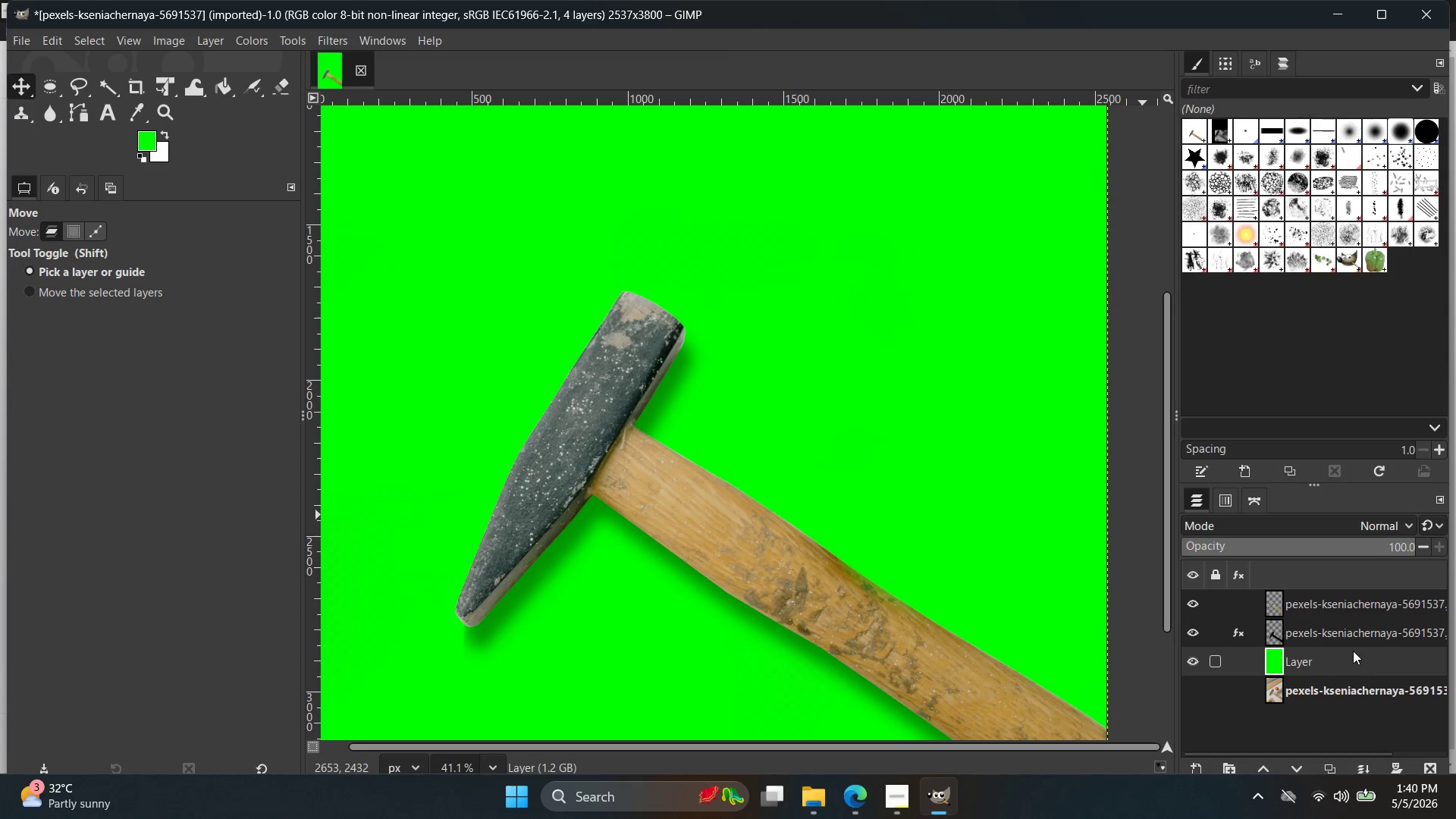 
left_click([1352, 640])
 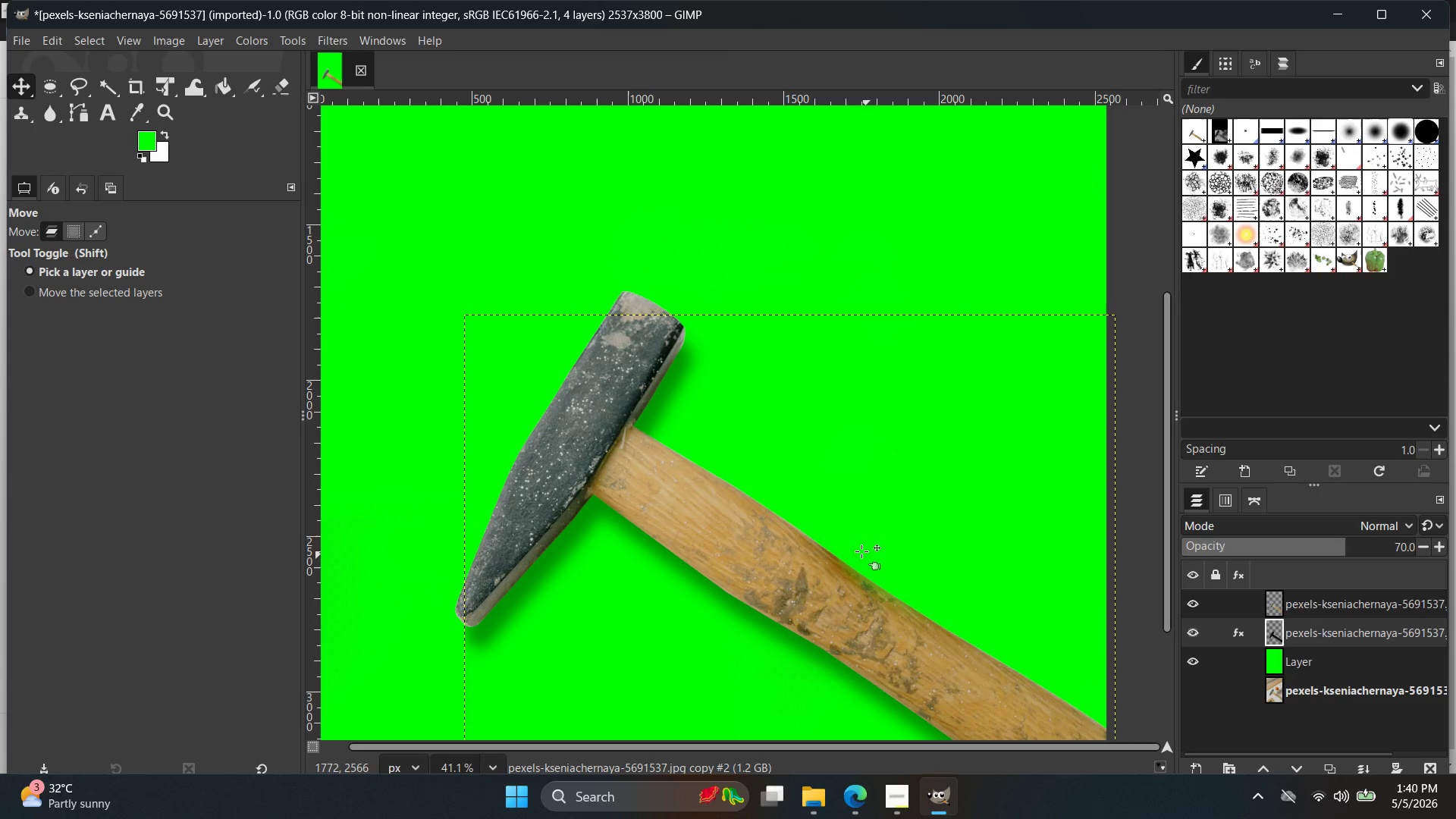 
left_click_drag(start_coordinate=[840, 530], to_coordinate=[855, 536])
 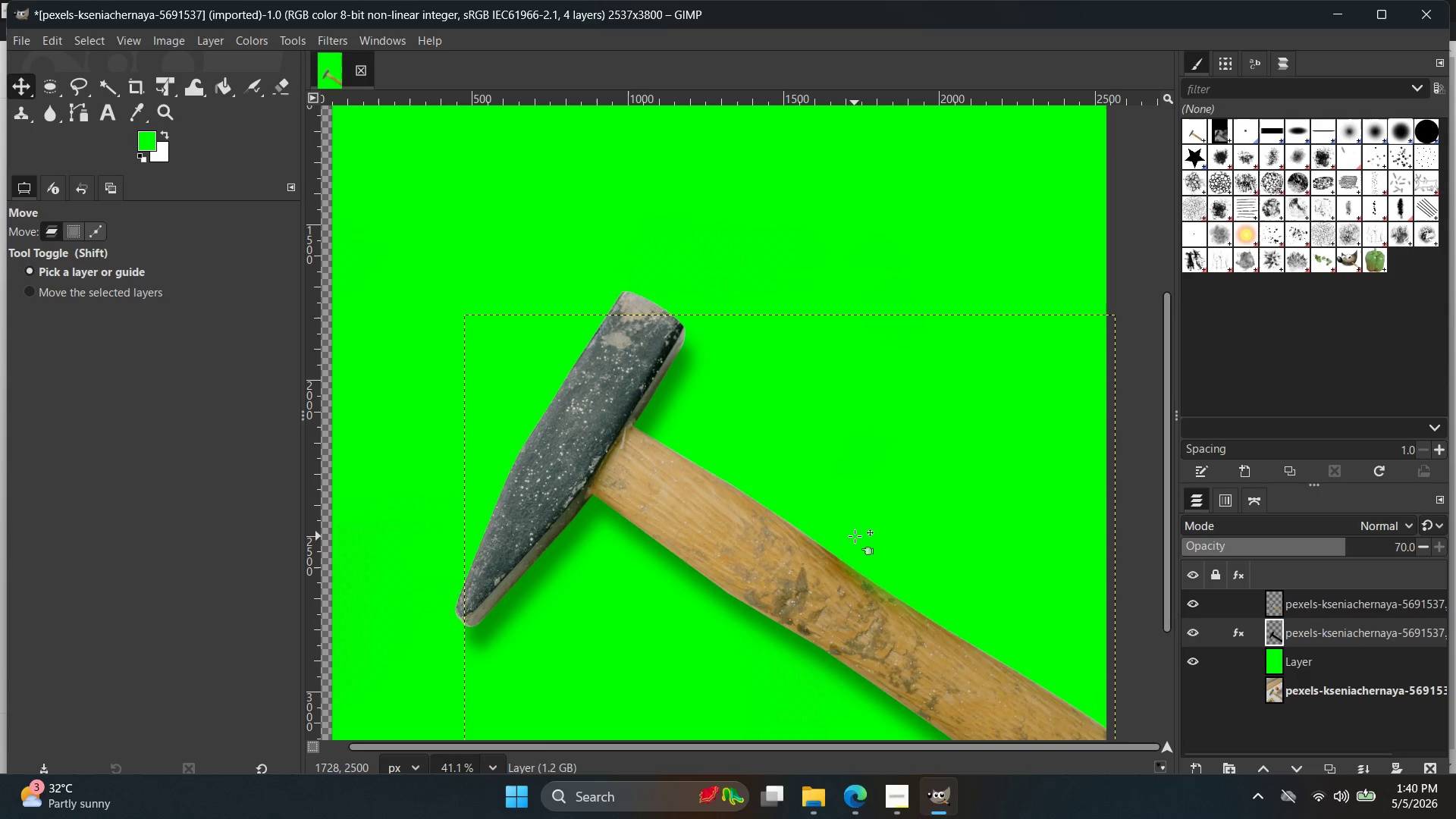 
key(Control+ControlLeft)
 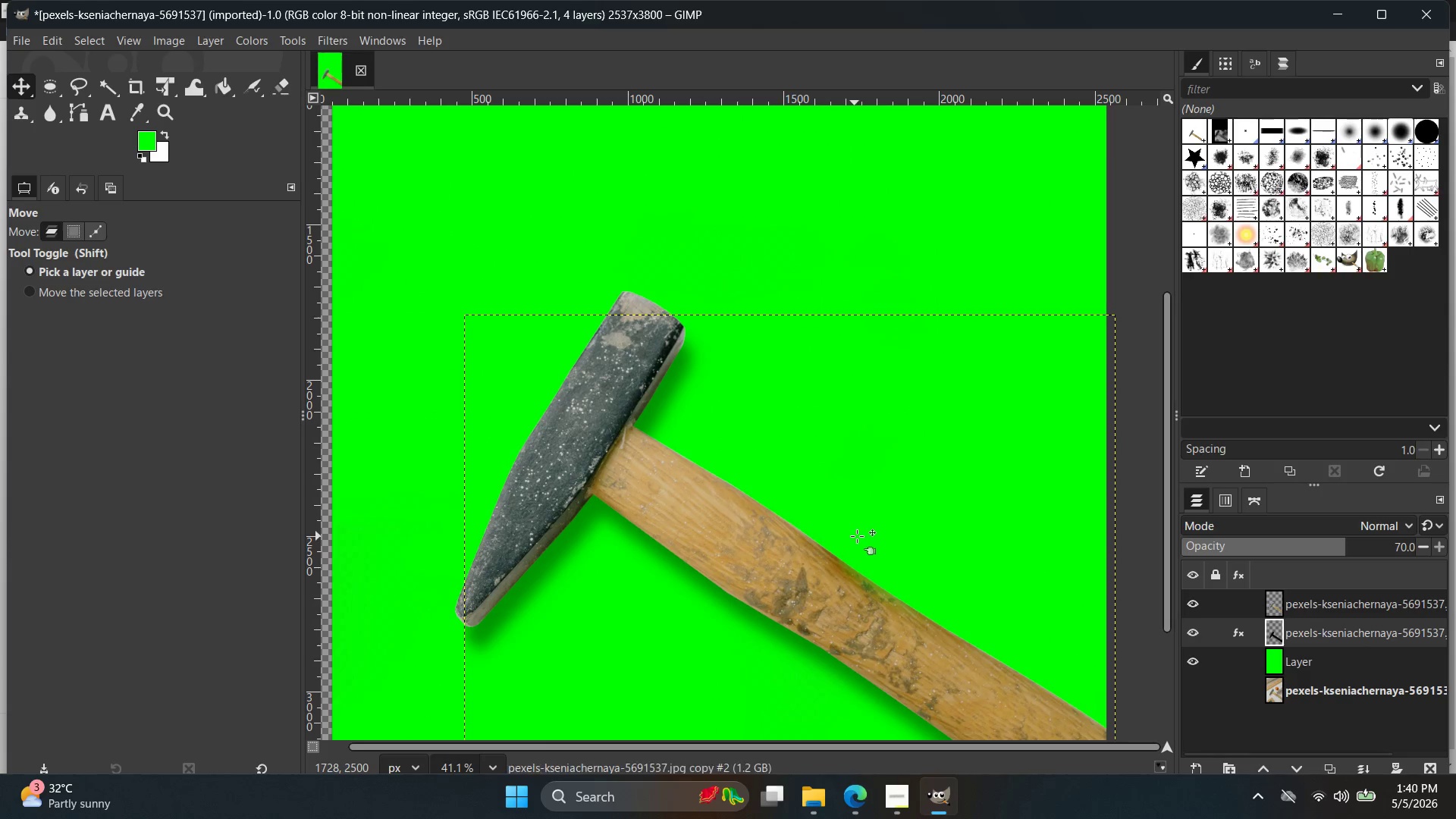 
key(Control+Z)
 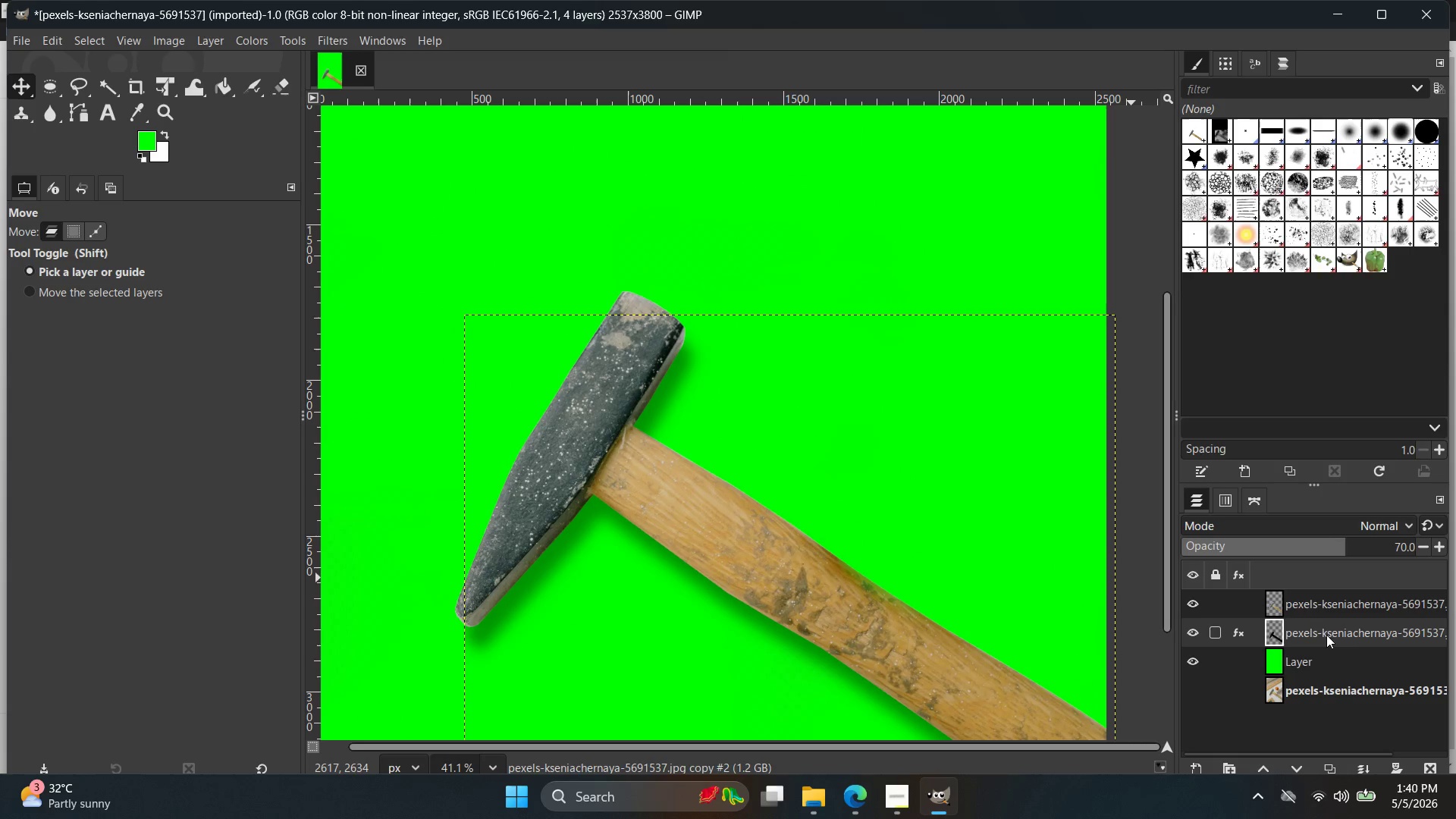 
left_click([1273, 631])
 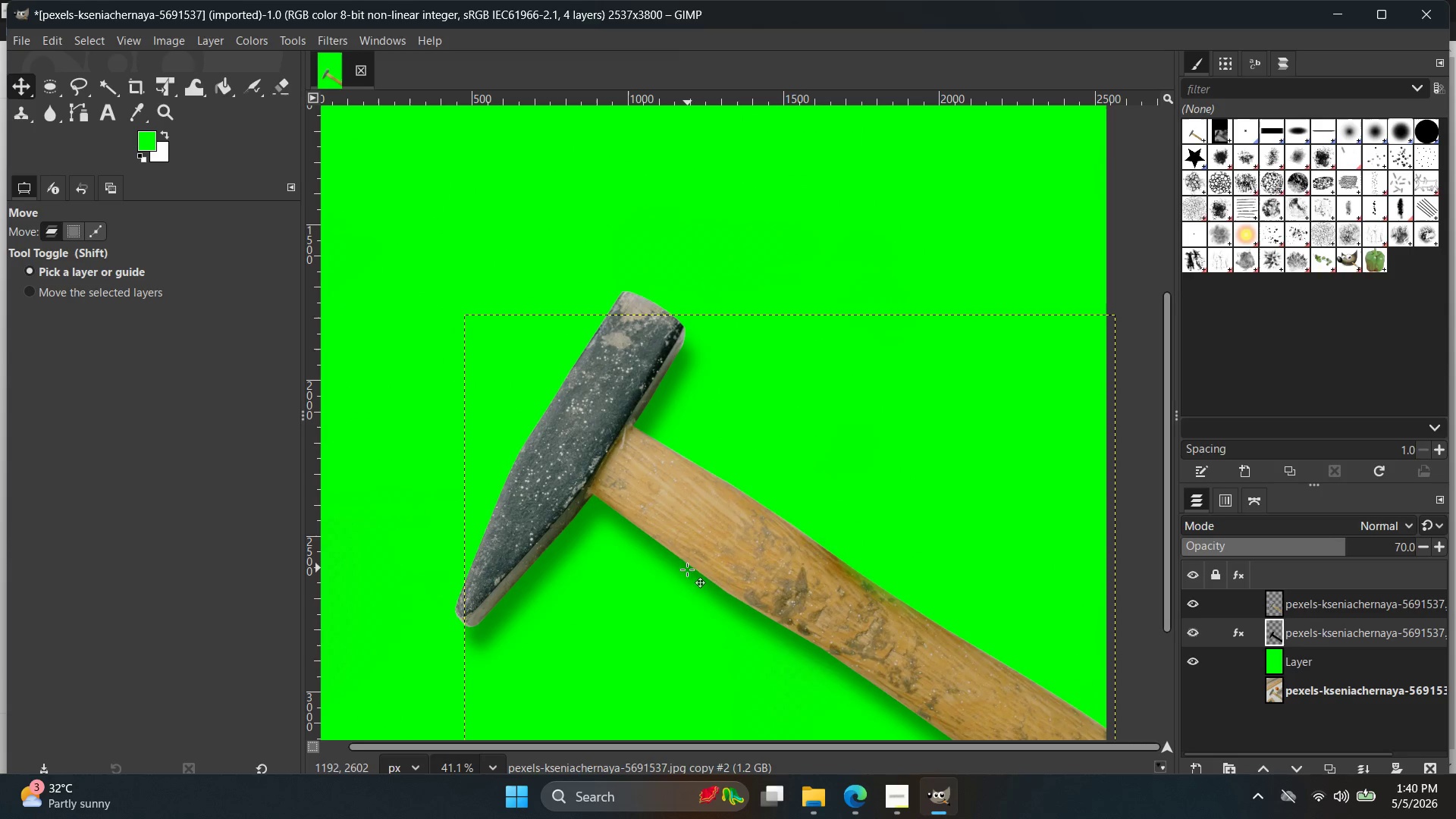 
left_click_drag(start_coordinate=[677, 573], to_coordinate=[685, 591])
 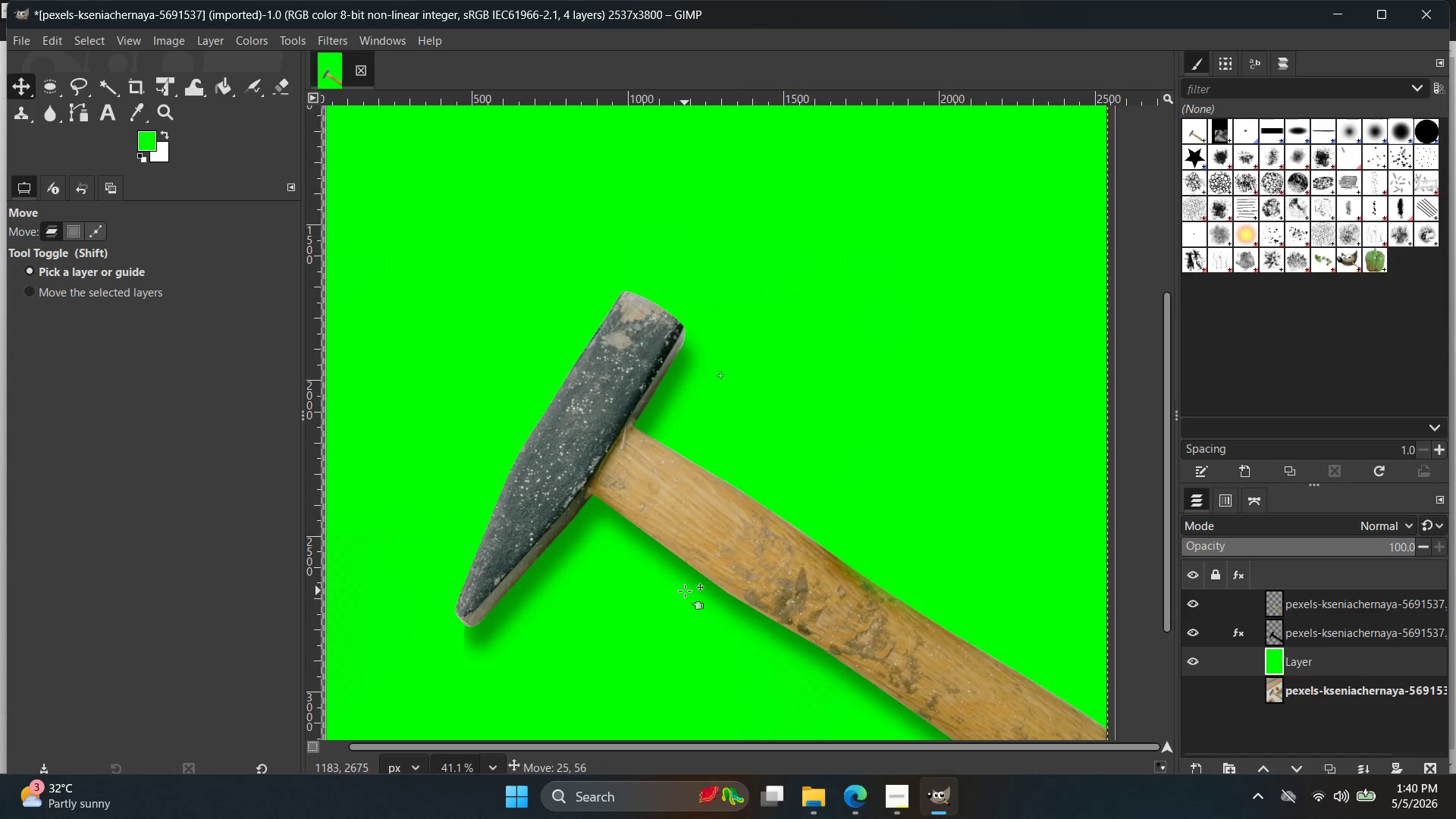 
key(Control+Z)
 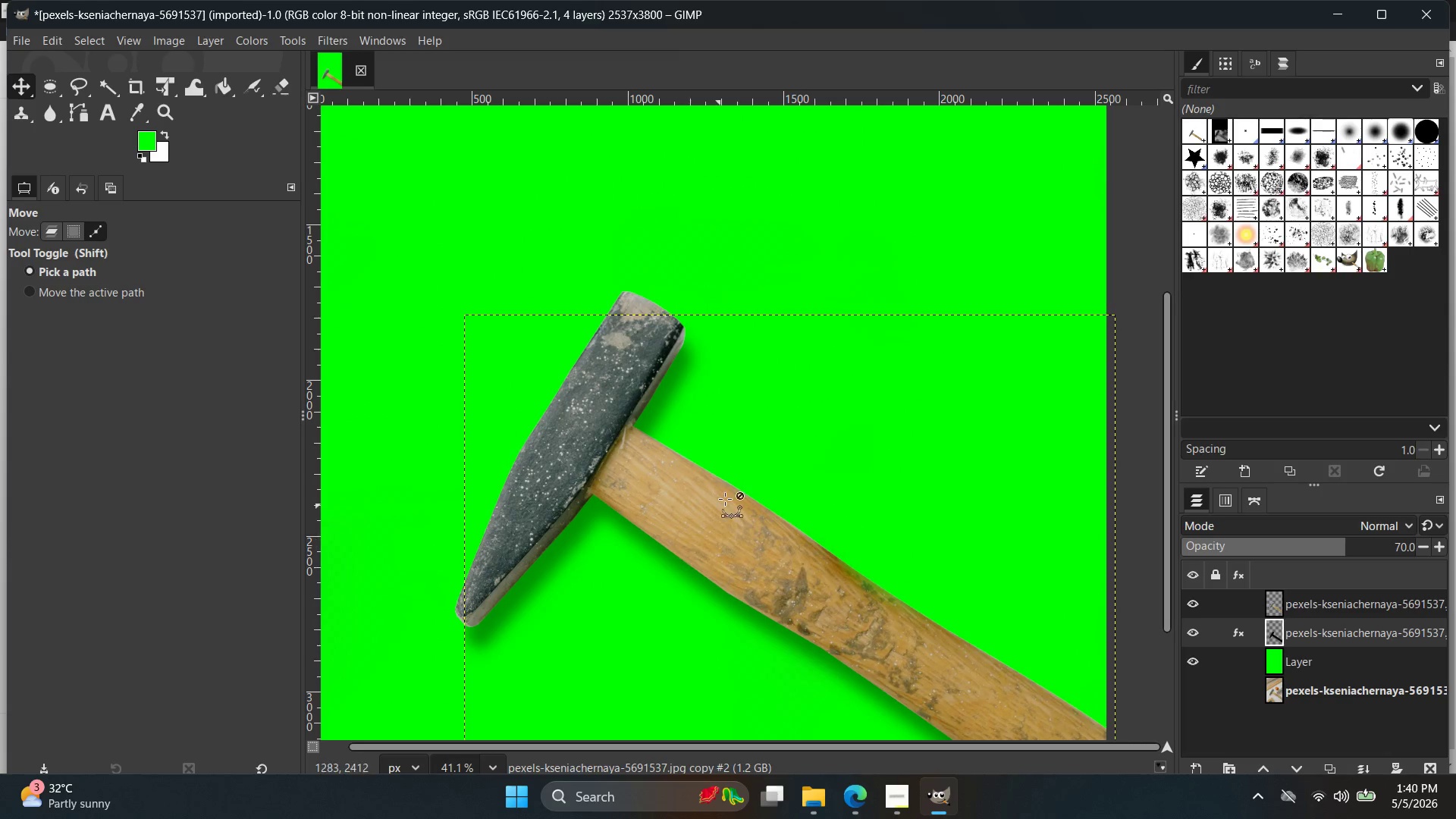 
scroll: coordinate [736, 464], scroll_direction: down, amount: 6.0
 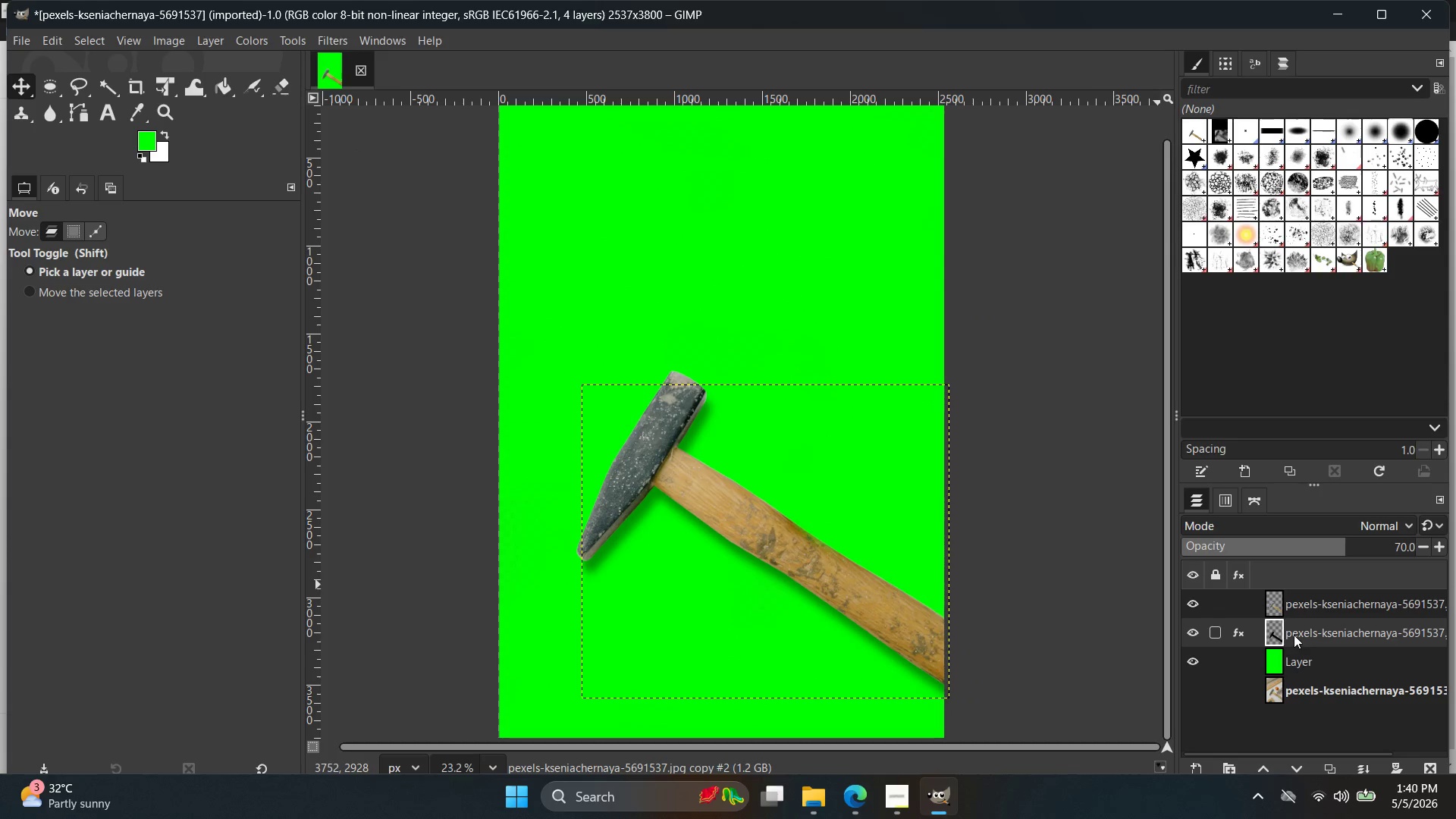 
key(Control+C)
 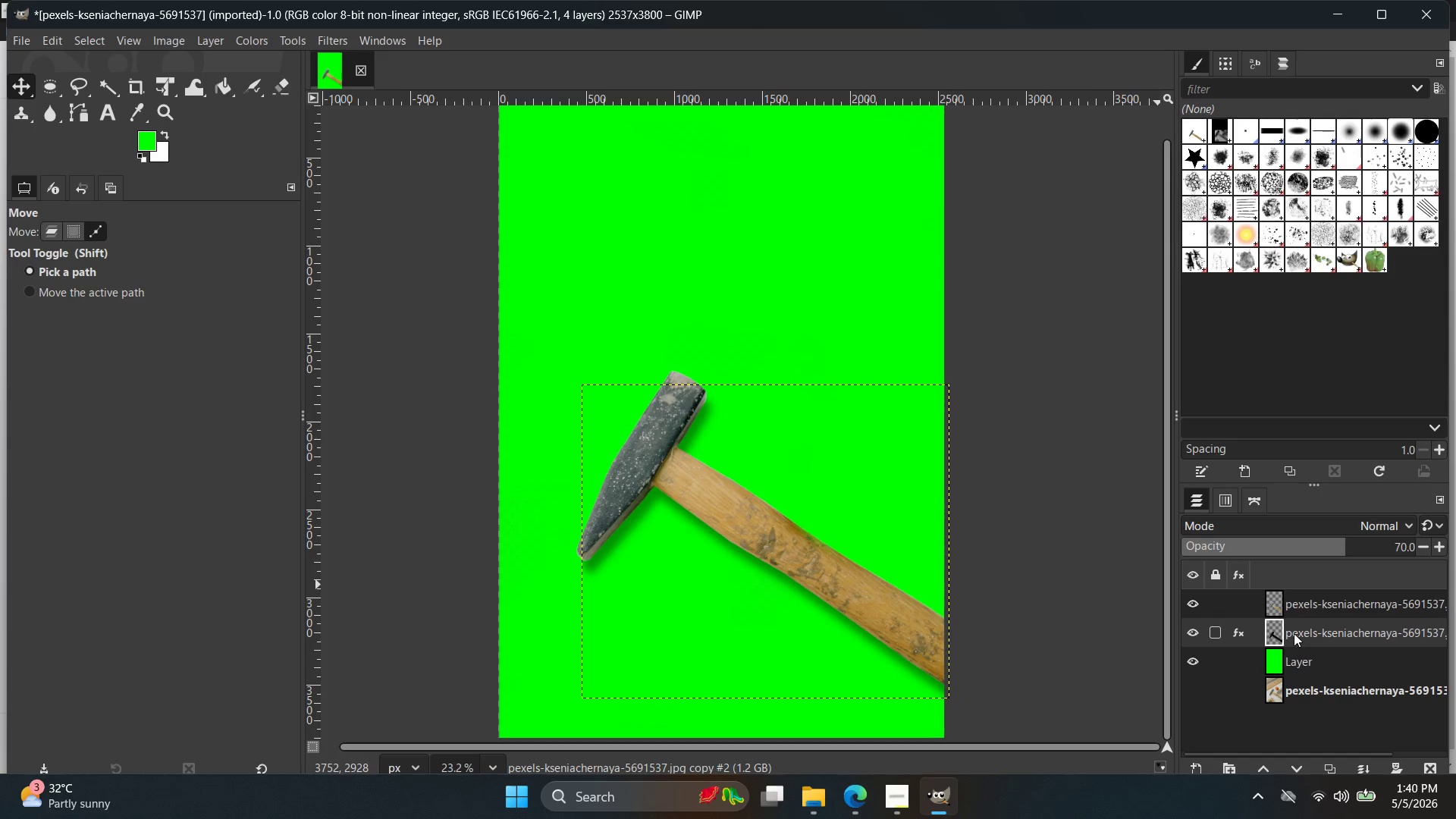 
key(Control+V)
 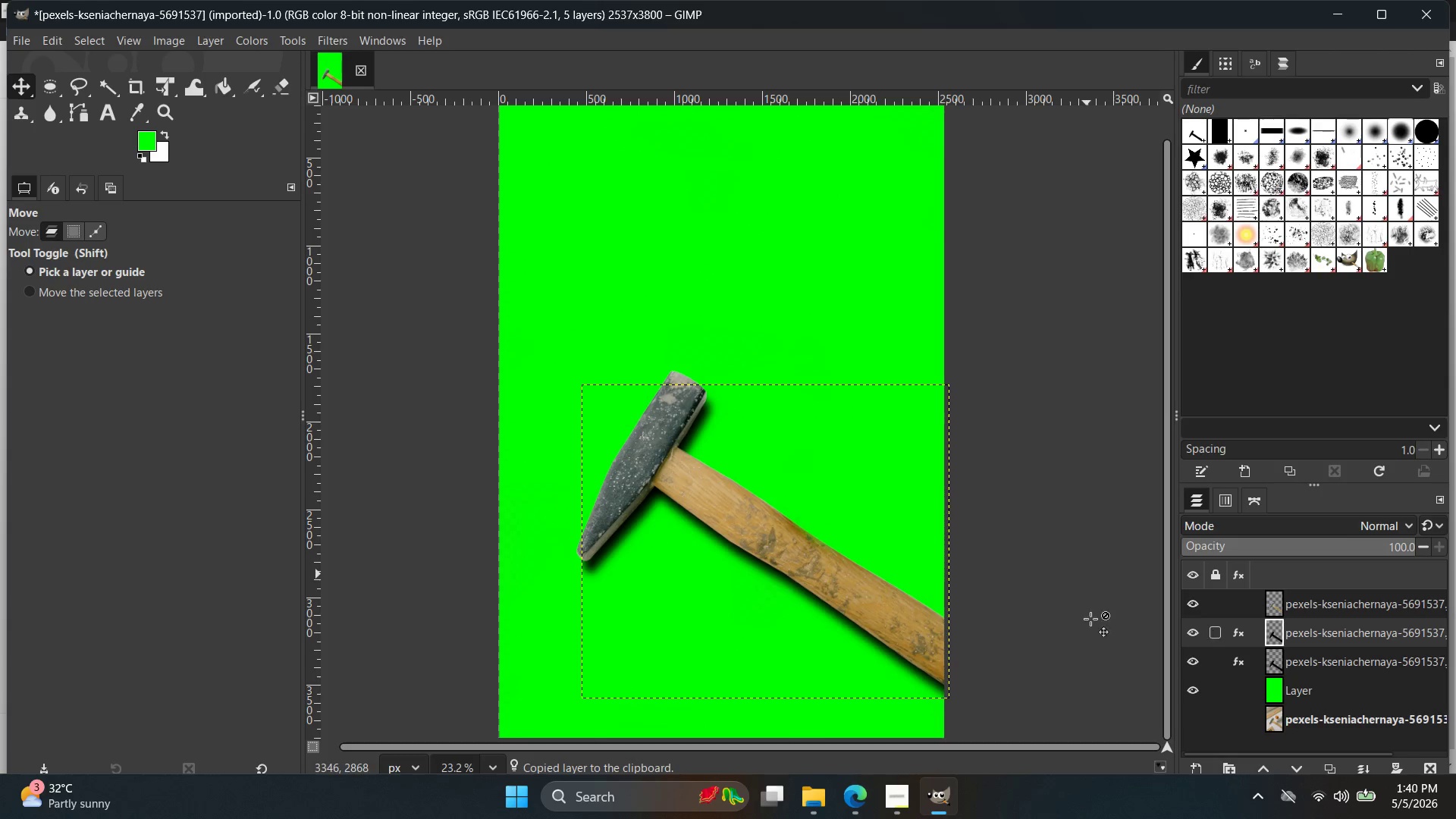 
left_click_drag(start_coordinate=[903, 588], to_coordinate=[901, 615])
 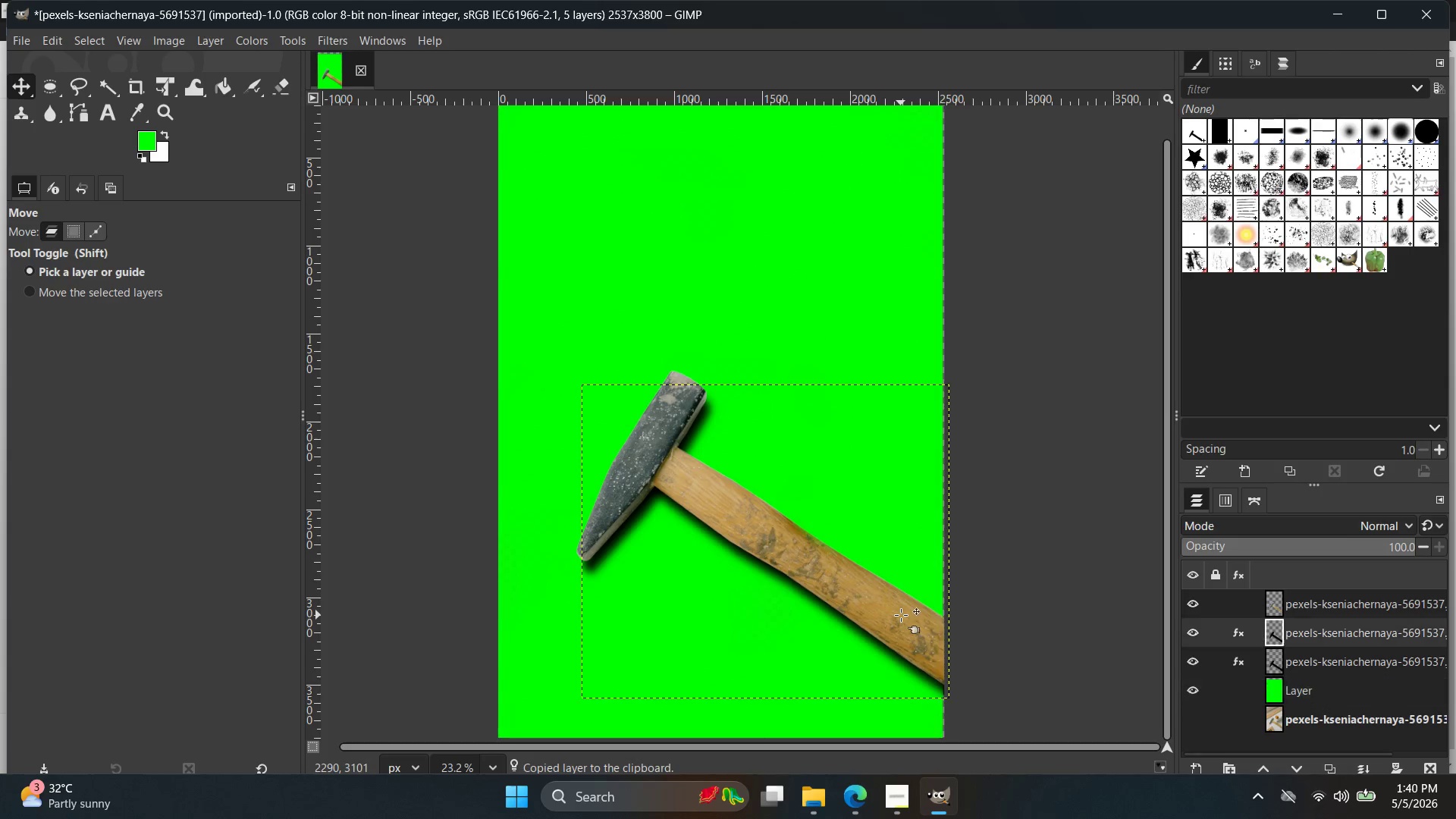 
key(Control+Z)
 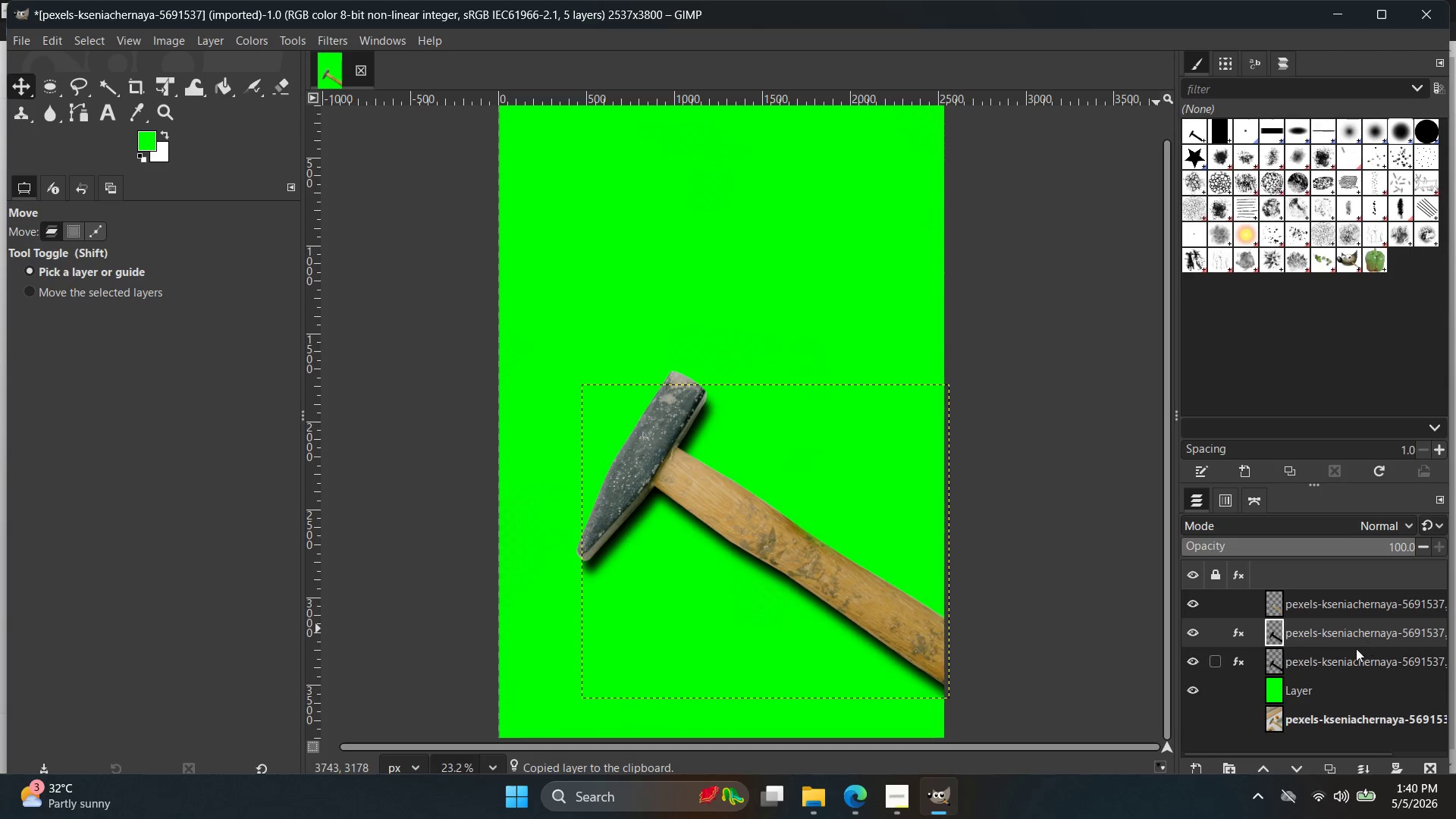 
left_click([1340, 644])
 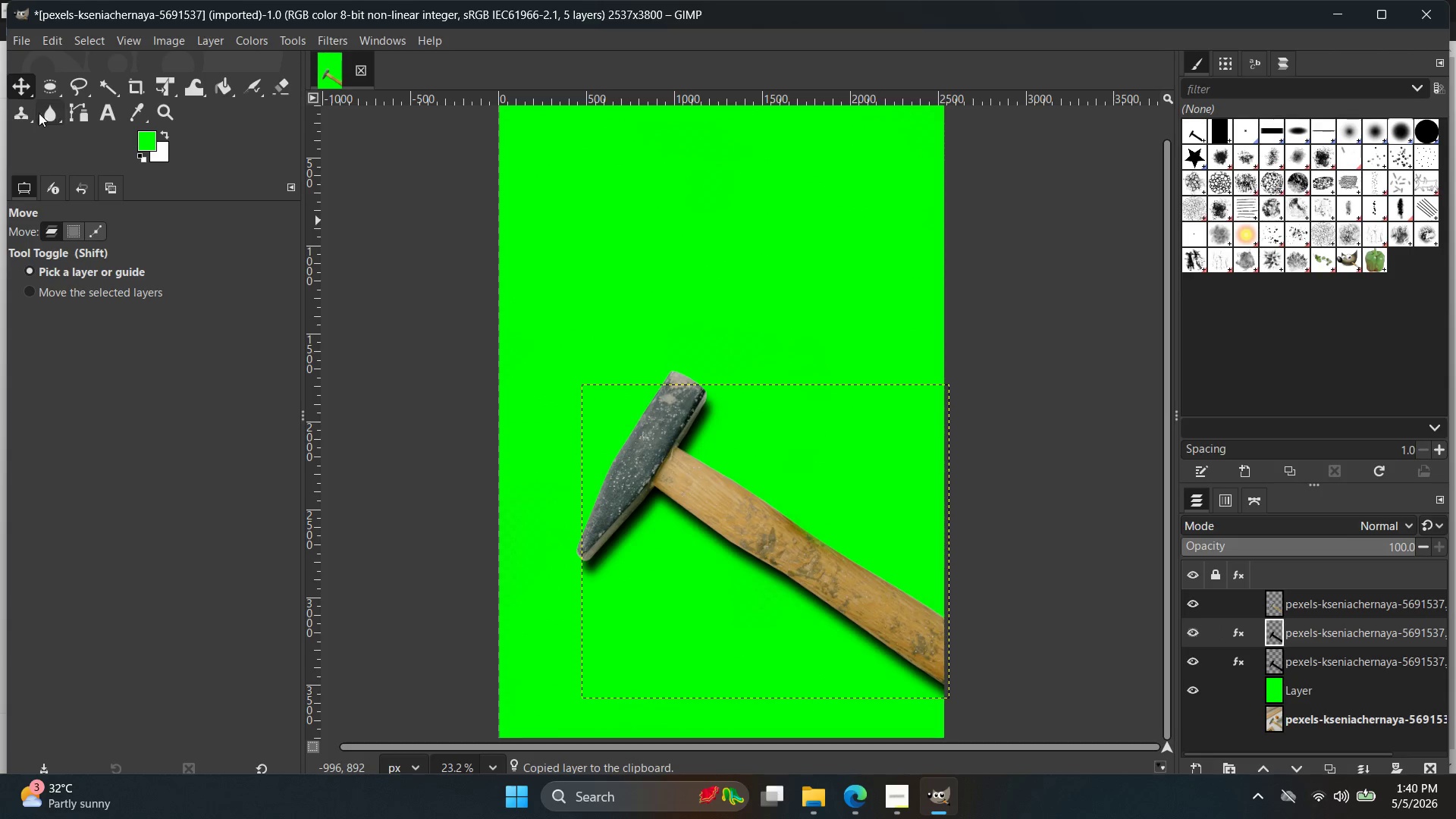 
right_click([29, 88])
 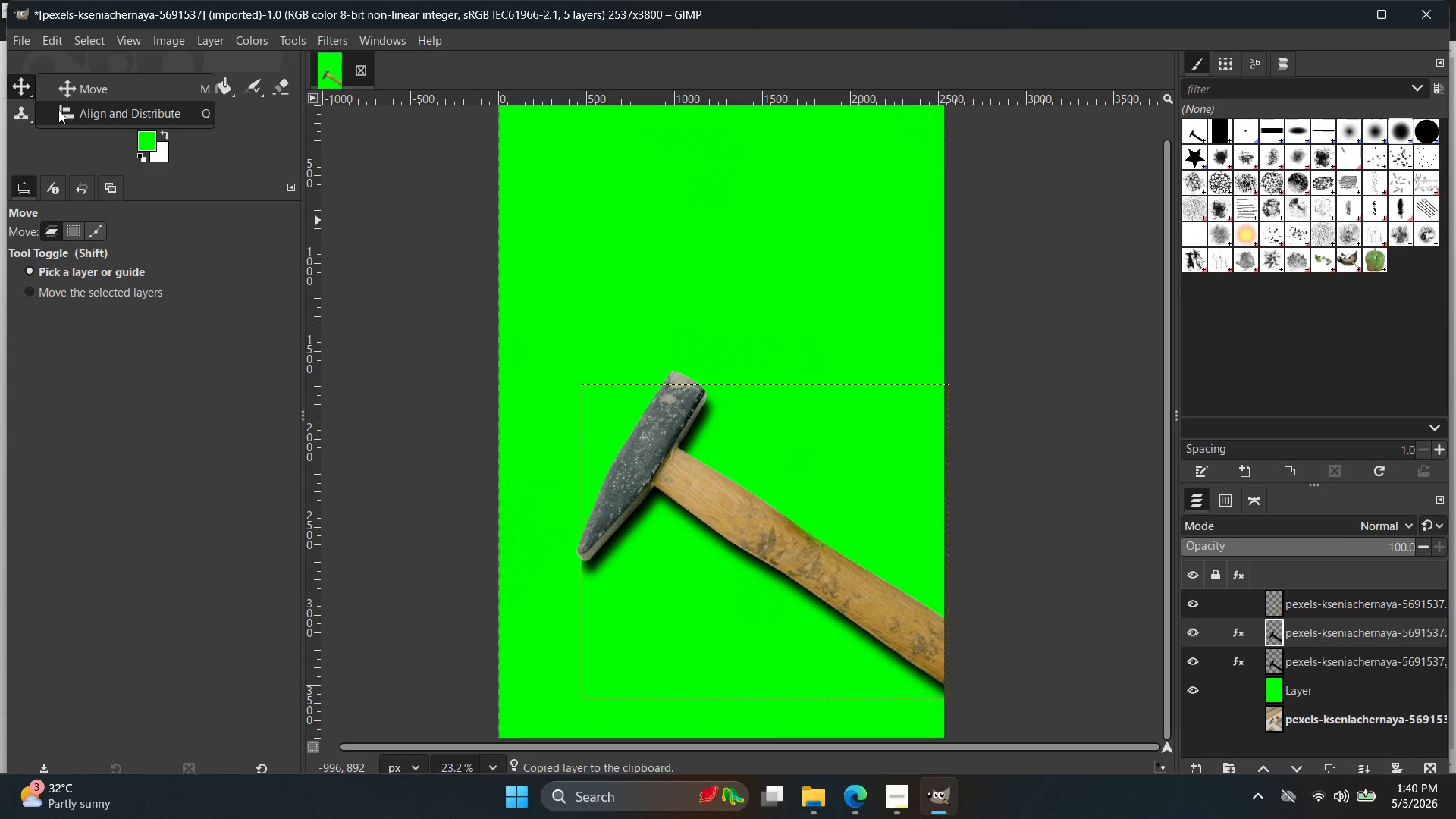 
left_click([110, 373])
 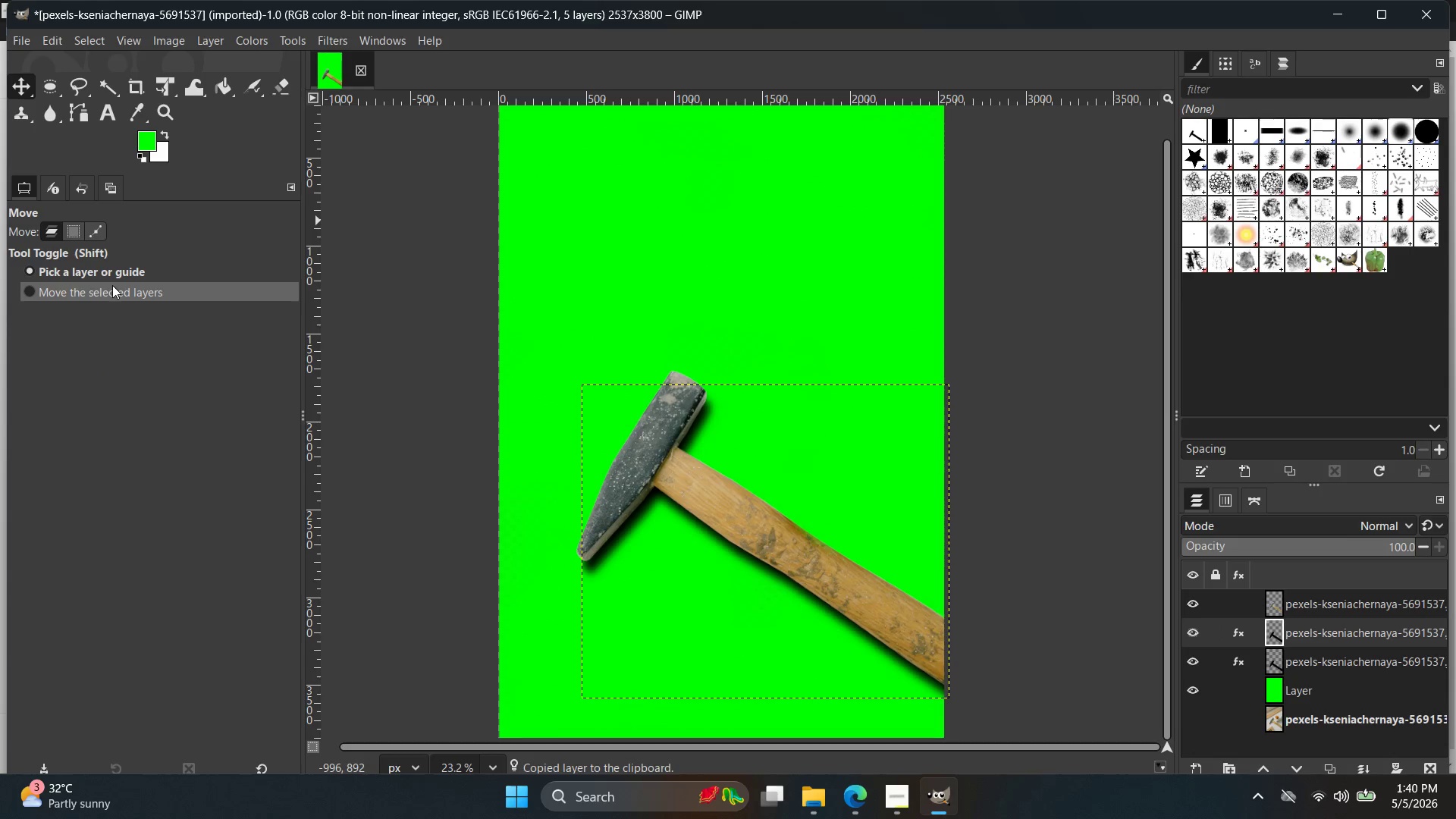 
left_click([114, 292])
 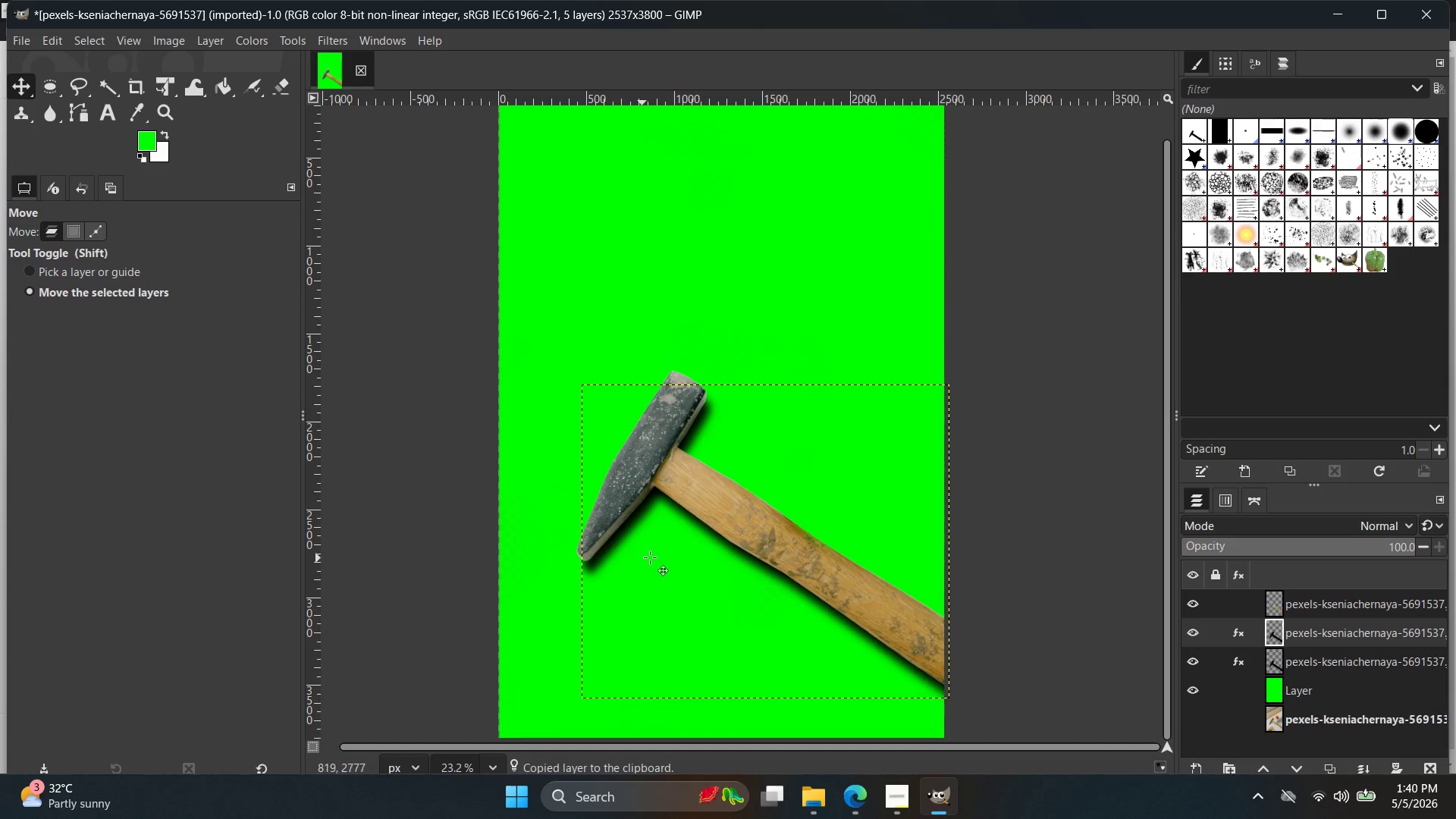 
left_click_drag(start_coordinate=[654, 558], to_coordinate=[660, 562])
 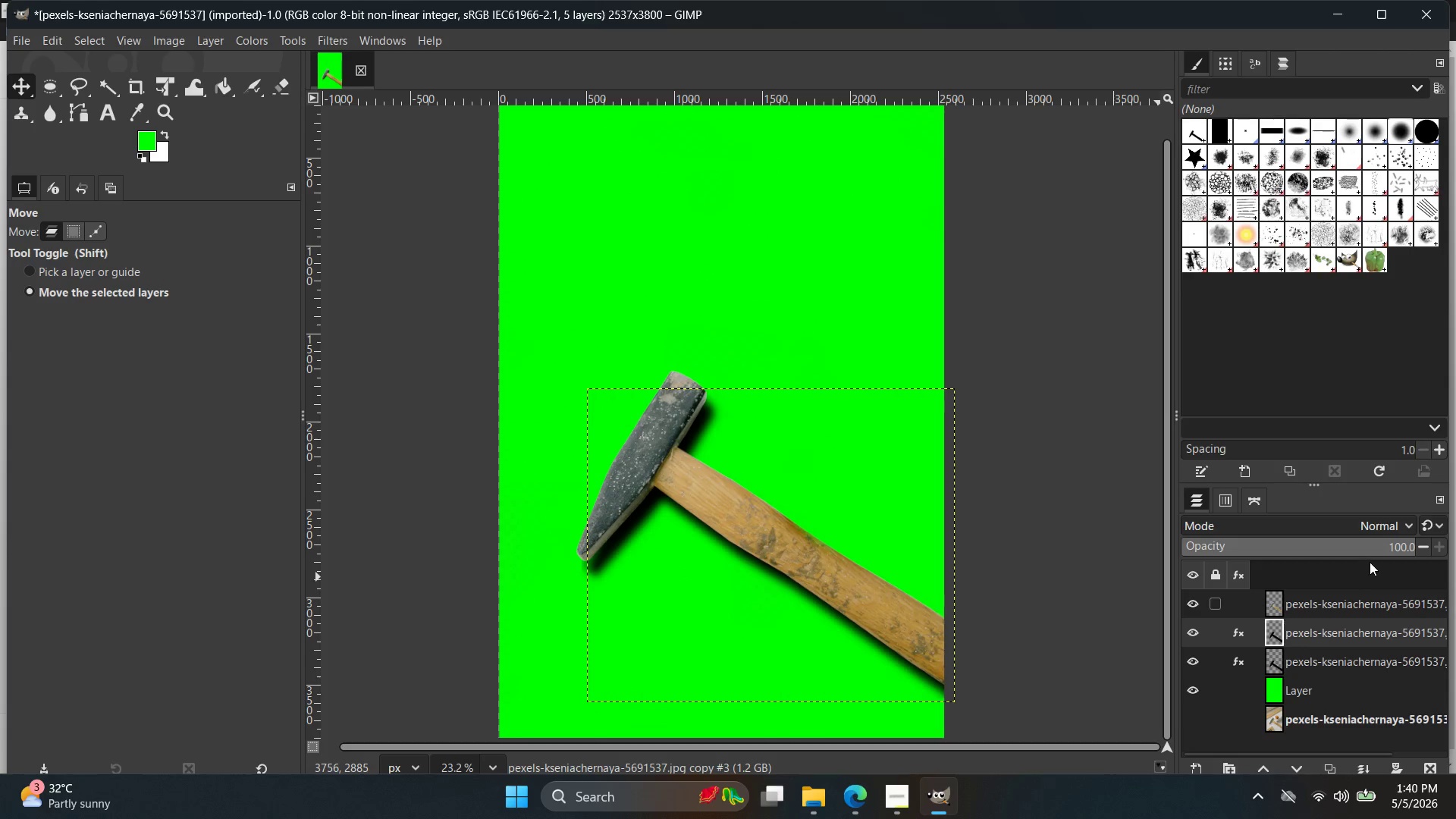 
left_click_drag(start_coordinate=[1378, 550], to_coordinate=[1345, 551])
 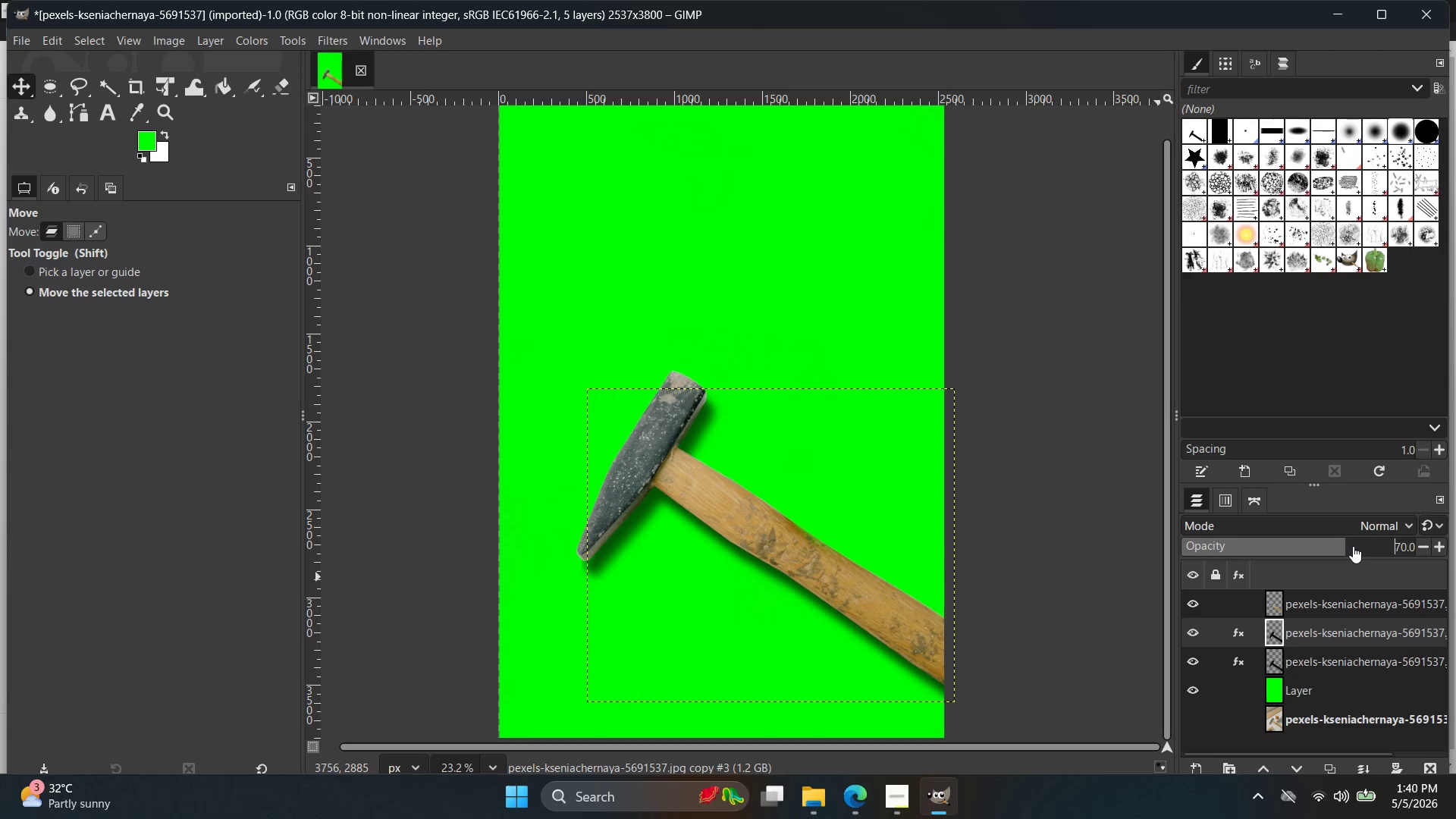 
left_click_drag(start_coordinate=[1353, 546], to_coordinate=[1292, 550])
 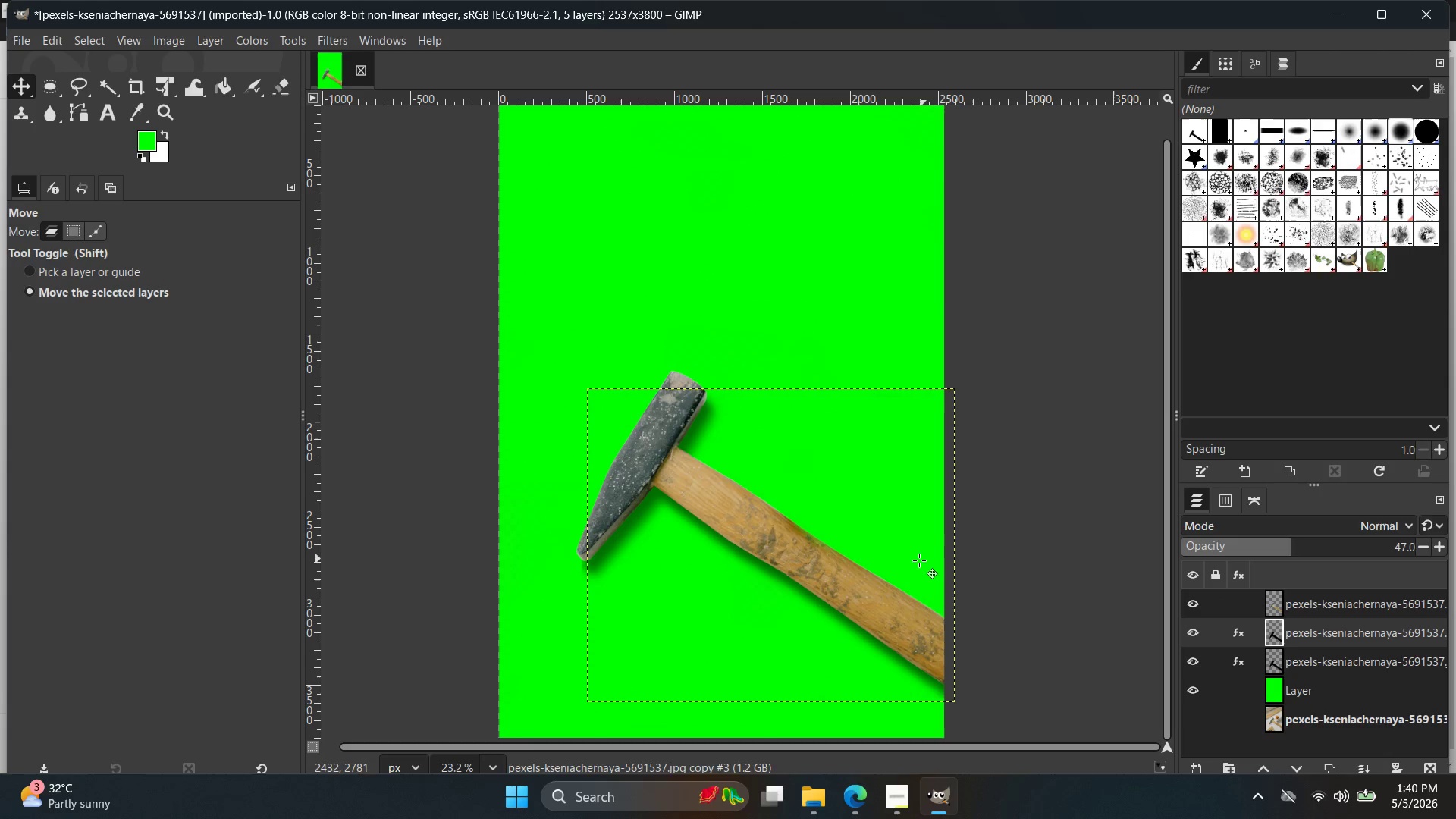 
left_click_drag(start_coordinate=[916, 560], to_coordinate=[902, 553])
 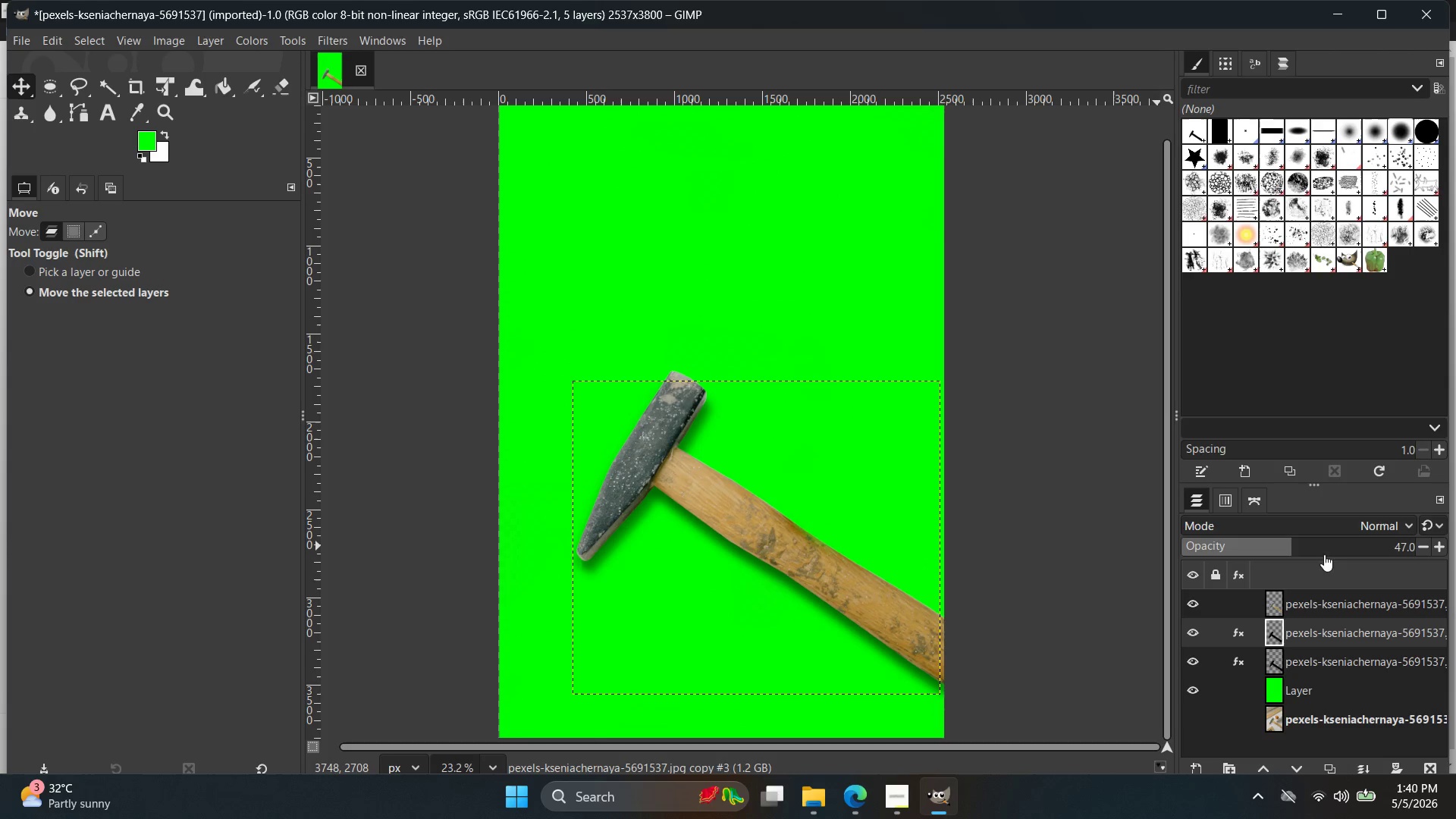 
left_click_drag(start_coordinate=[1288, 549], to_coordinate=[1269, 548])
 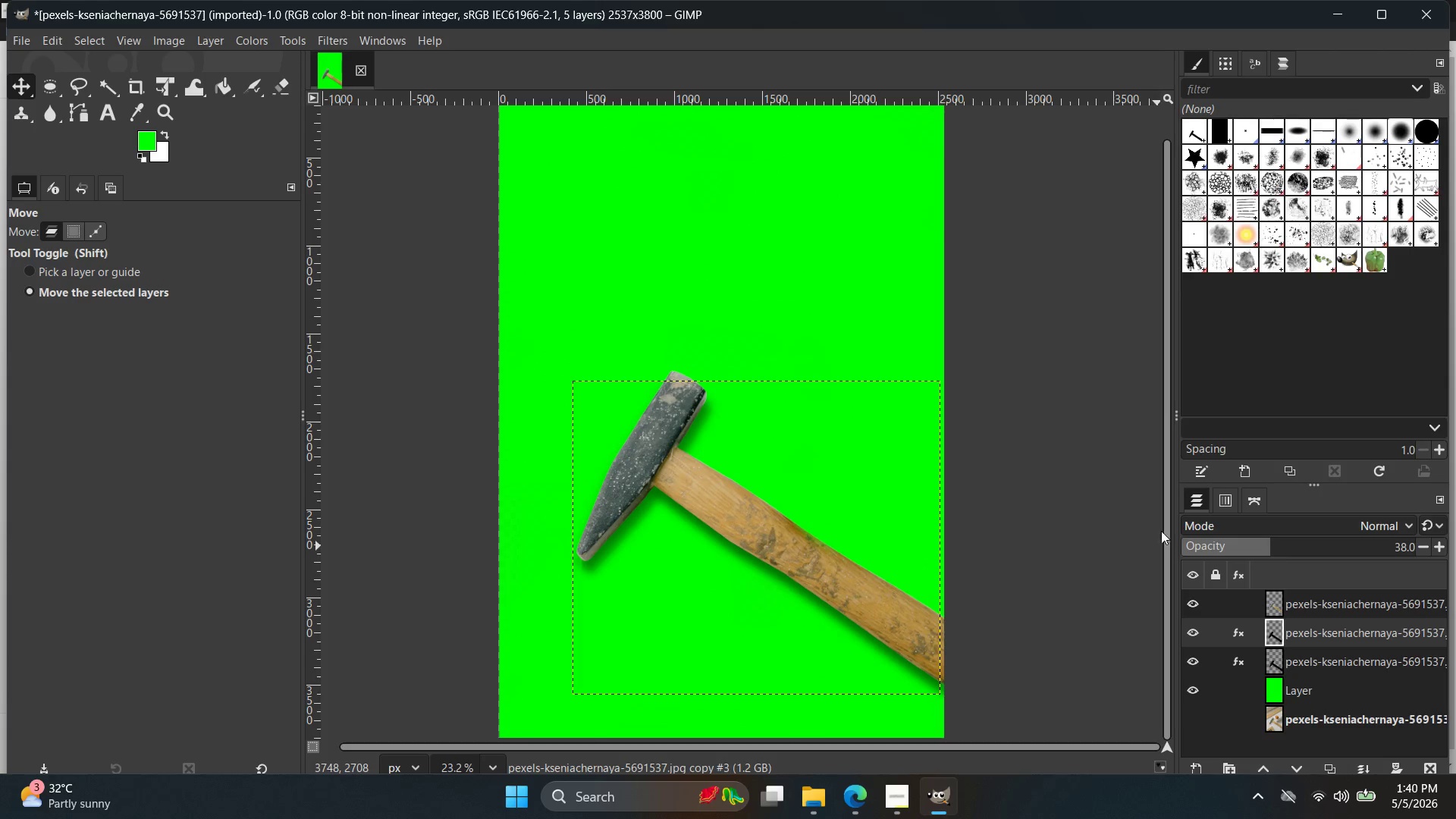 
left_click([1065, 502])
 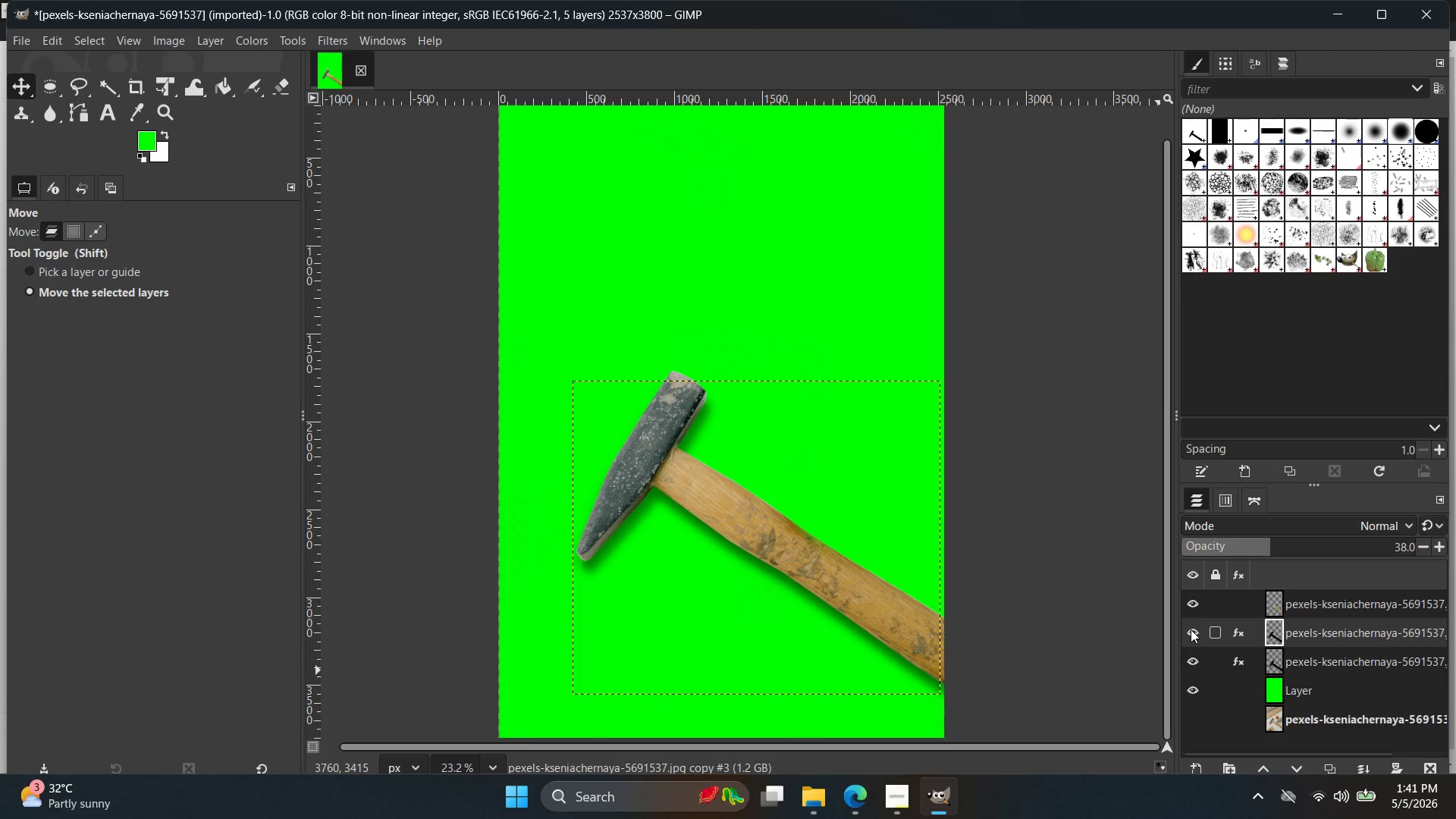 
double_click([1191, 628])
 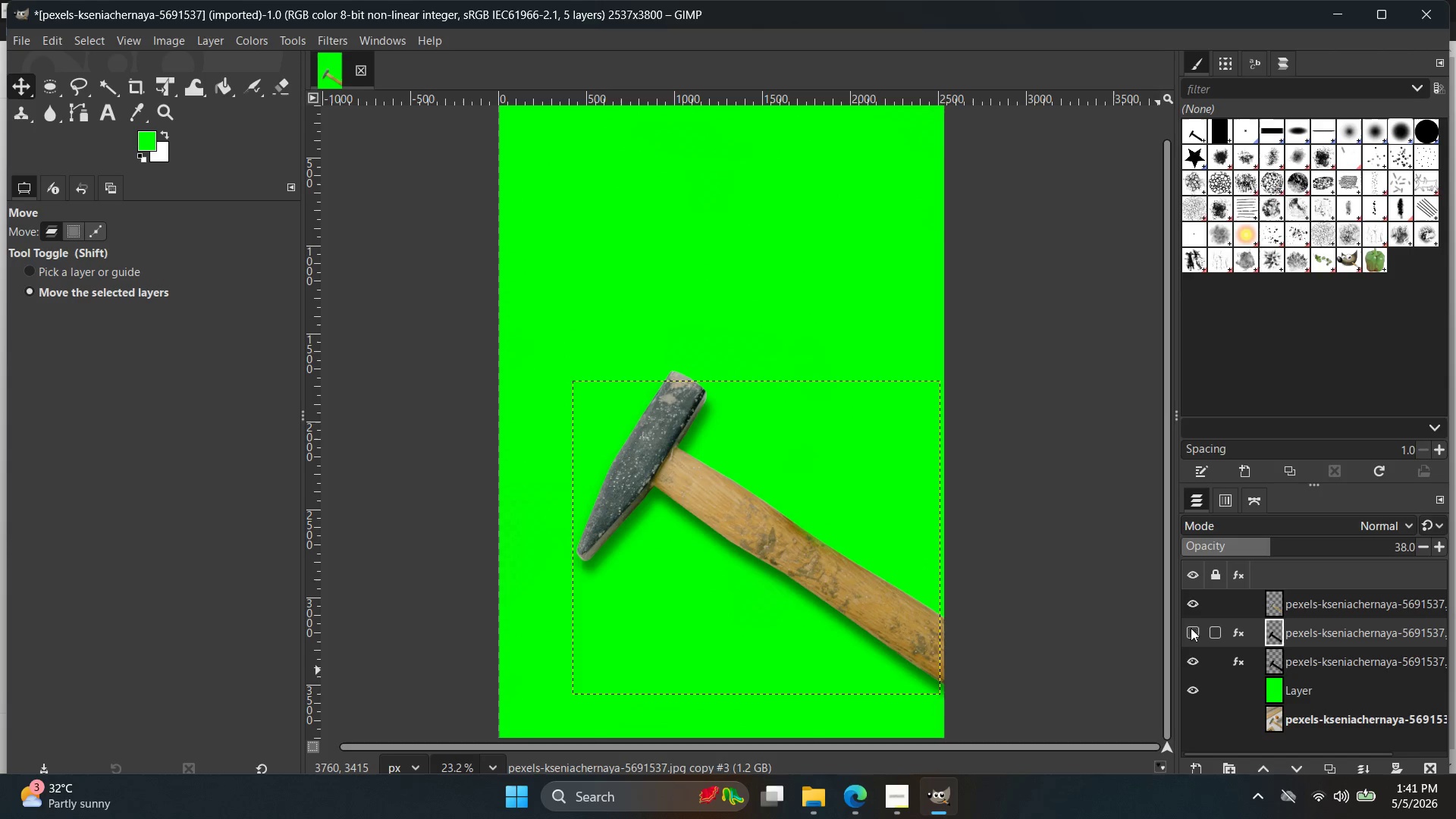 
double_click([1191, 628])
 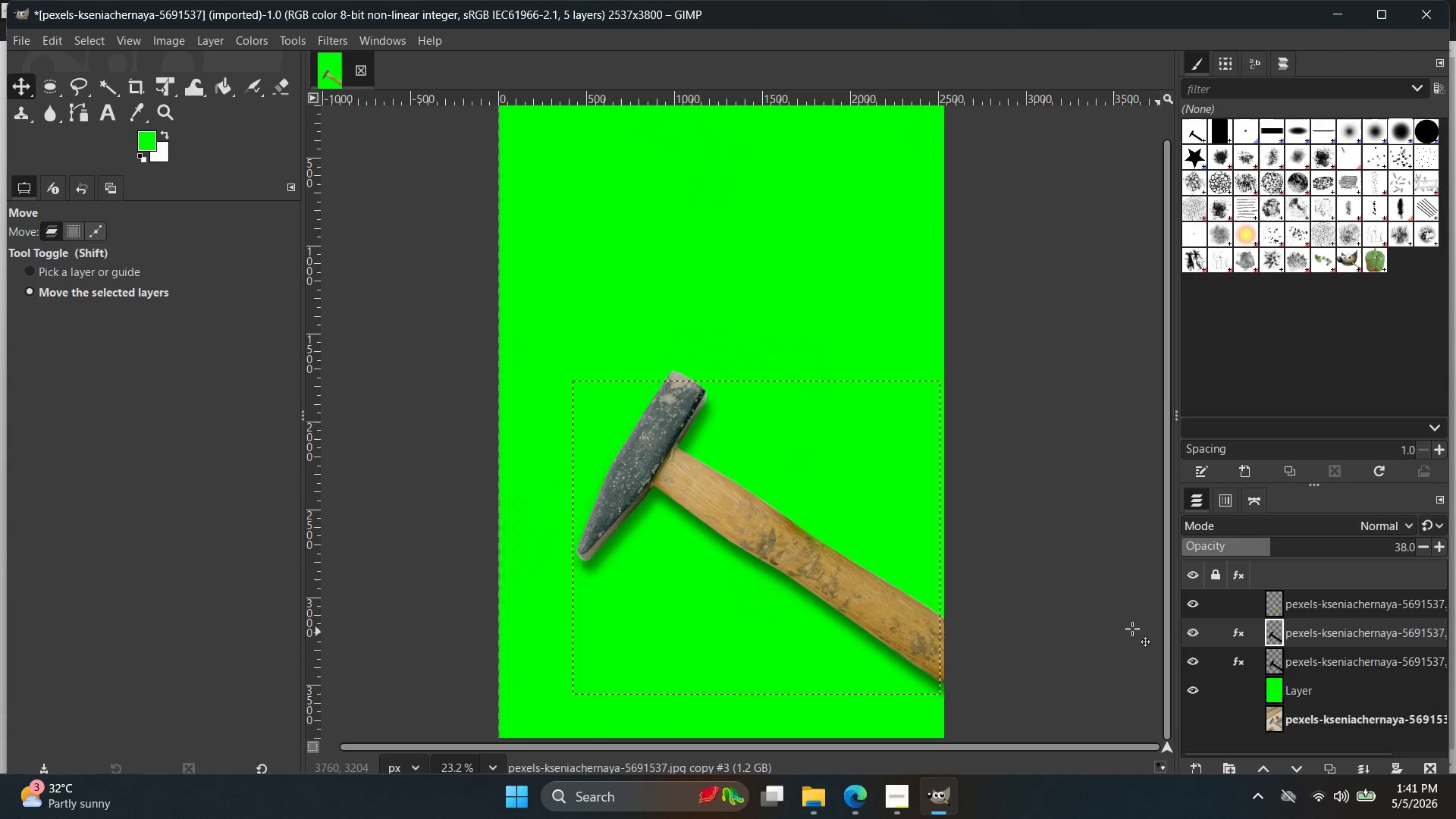 
left_click([1005, 575])
 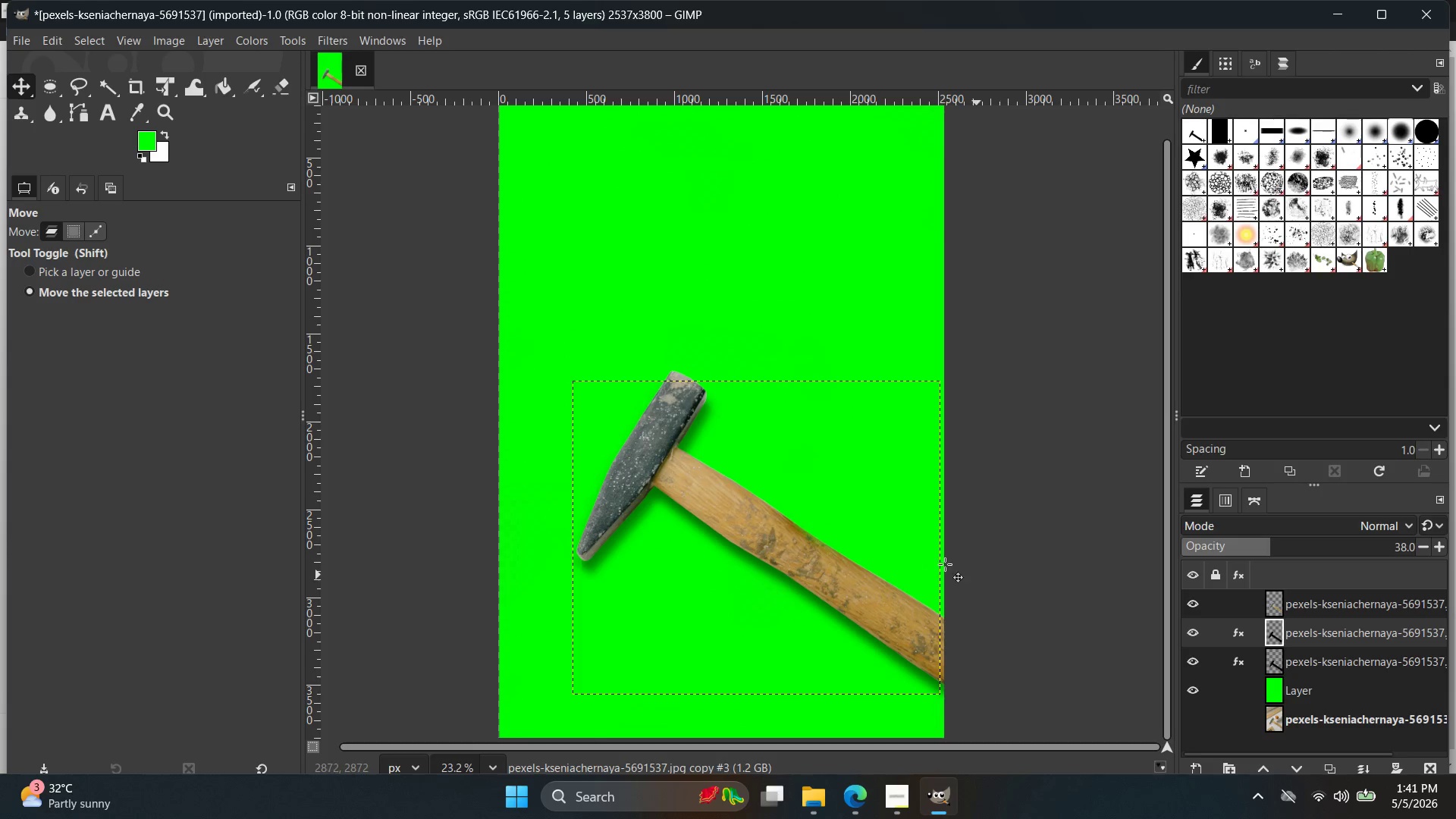 
left_click_drag(start_coordinate=[905, 551], to_coordinate=[910, 555])
 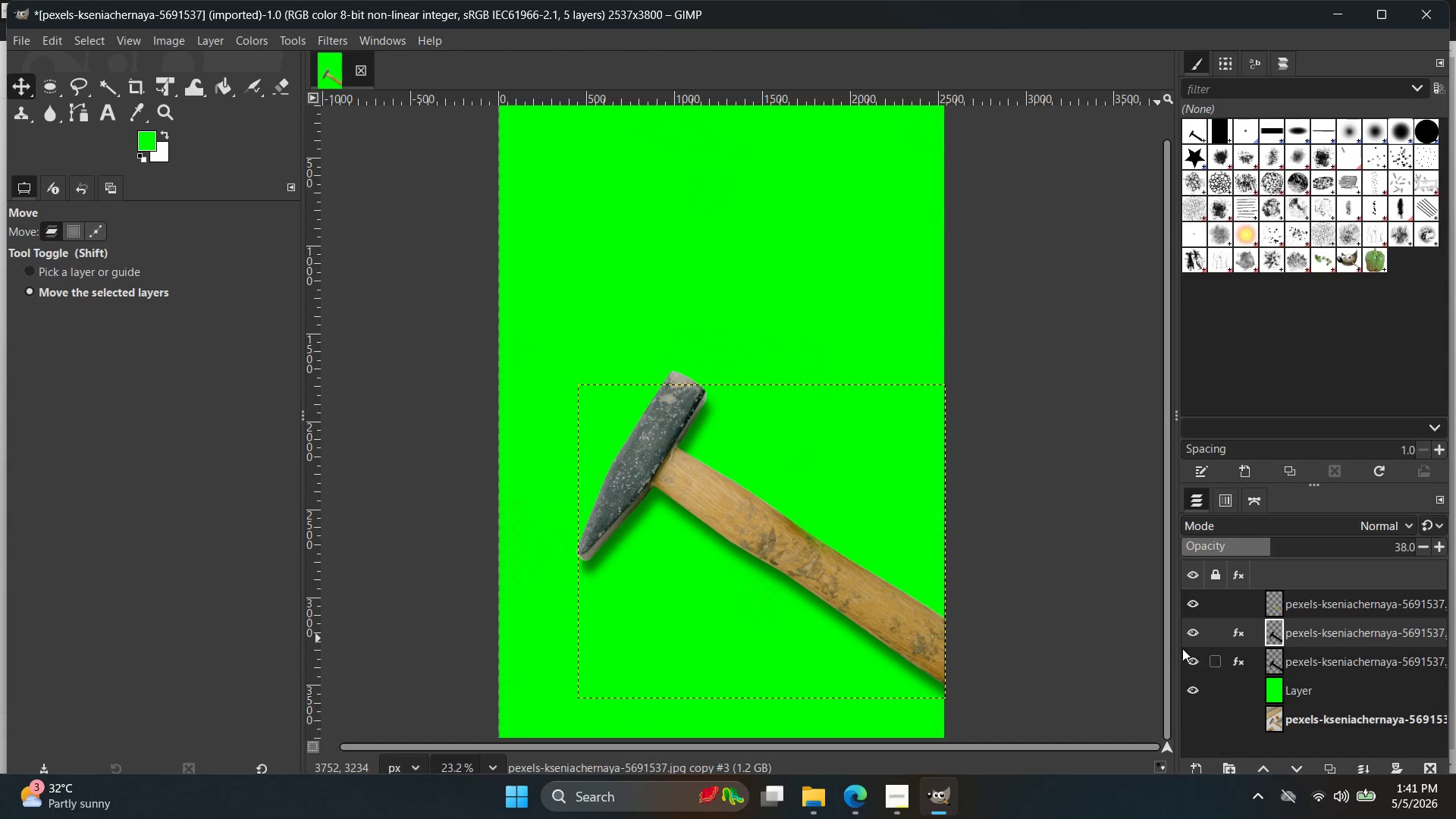 
left_click([1187, 637])
 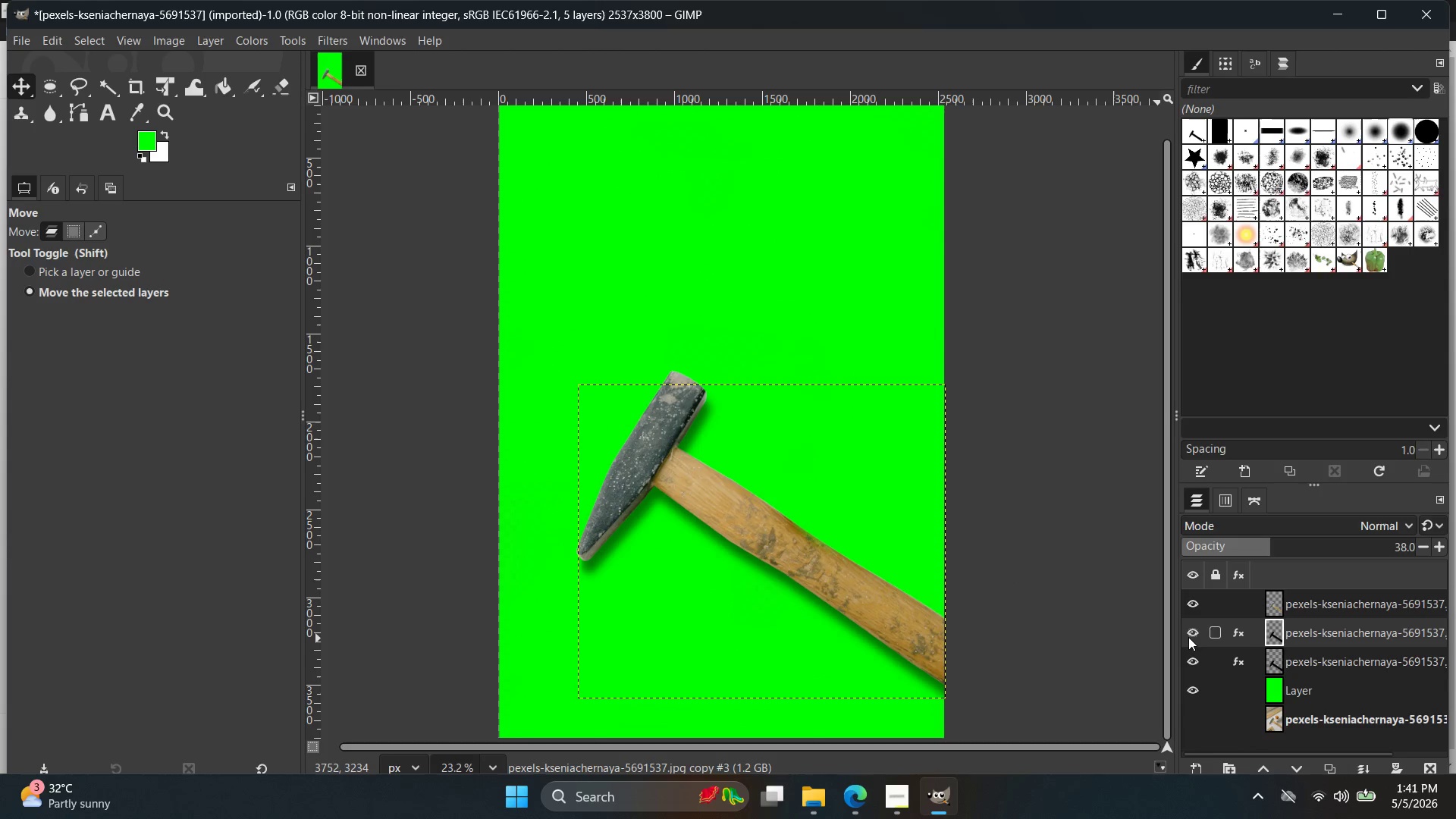 
triple_click([1190, 637])
 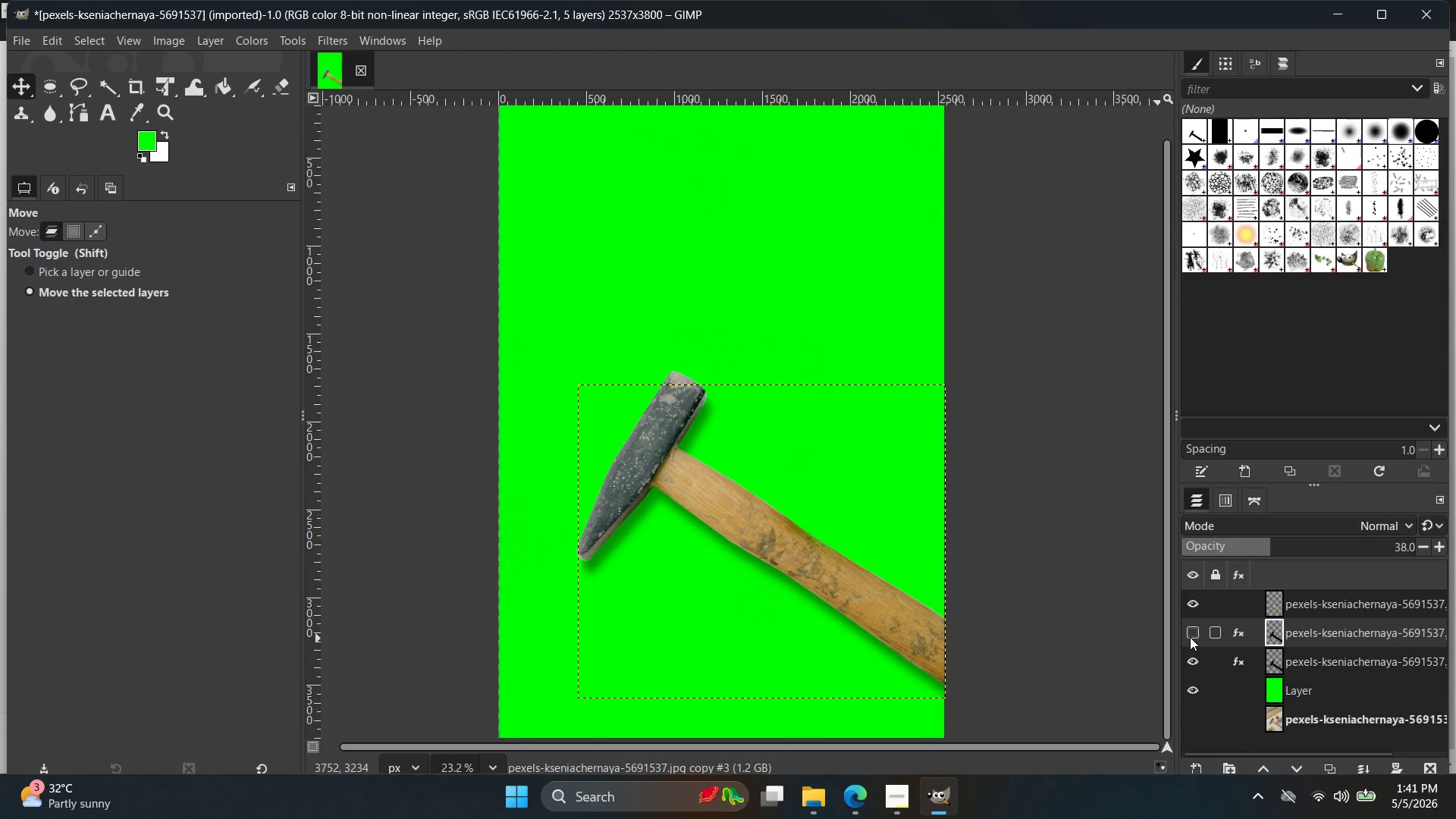 
triple_click([1190, 637])
 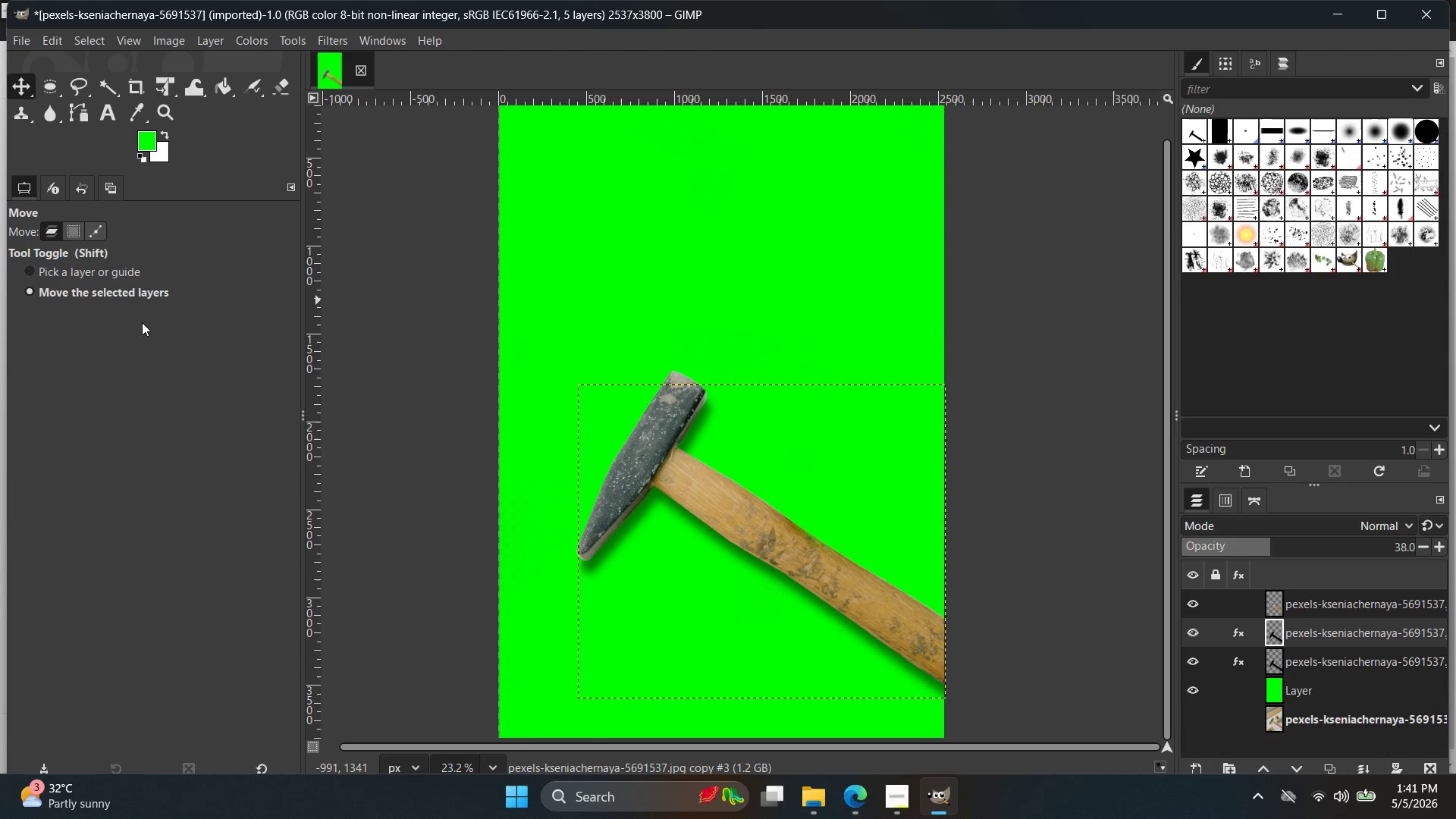 
left_click([1304, 684])
 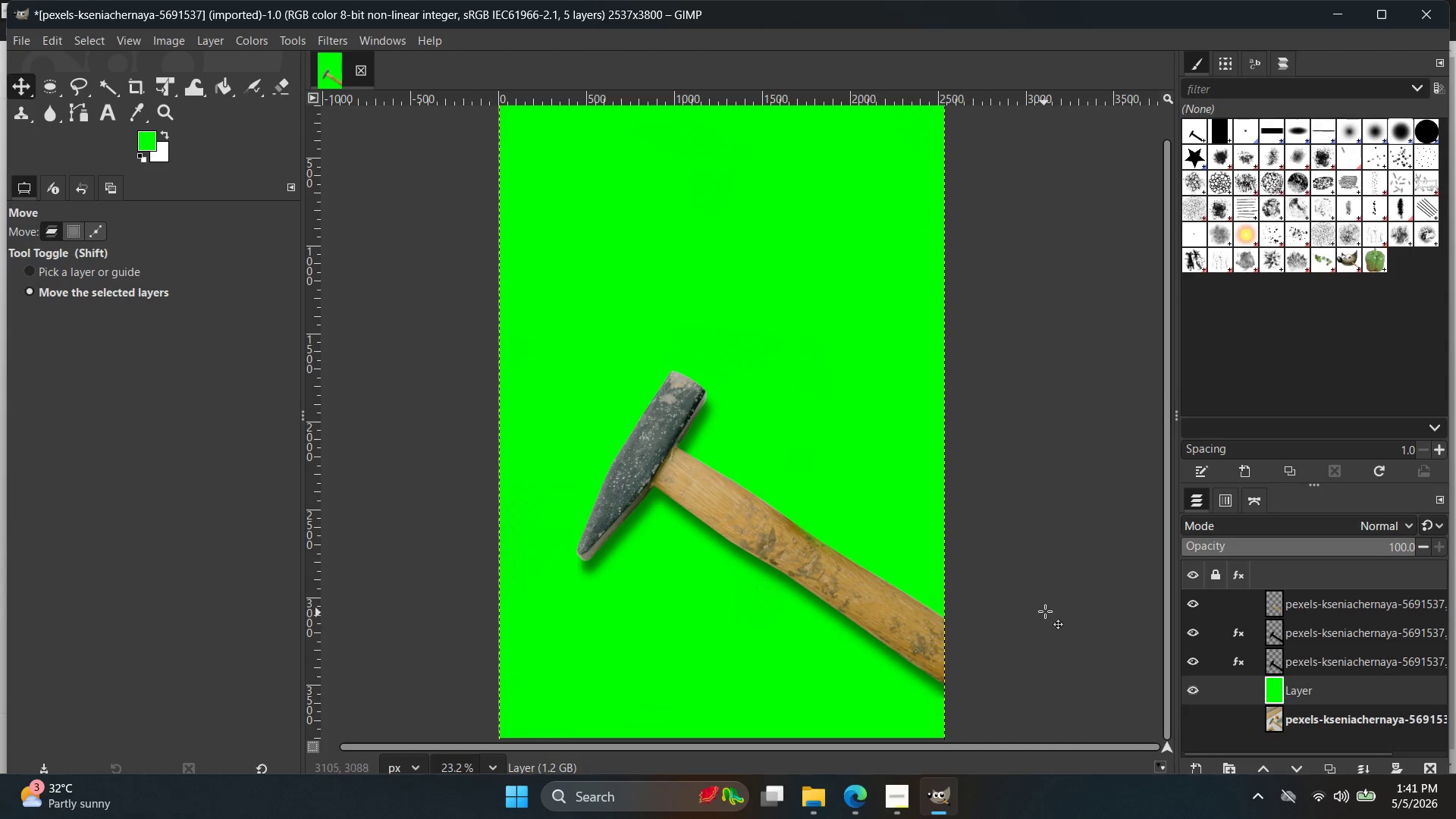 
hold_key(key=ControlLeft, duration=3.56)
scroll: coordinate [1031, 463], scroll_direction: down, amount: 2.0
 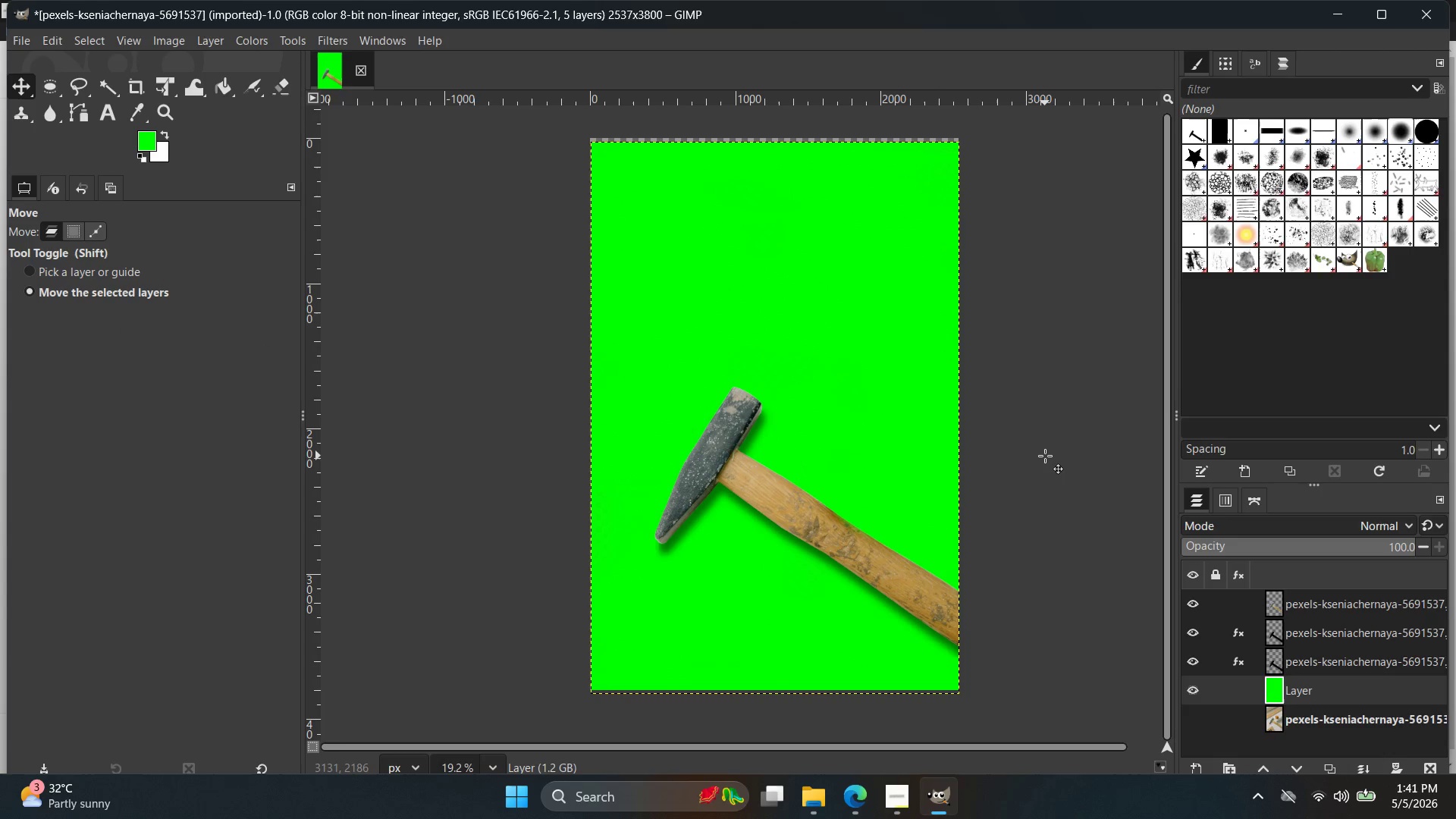 
scroll: coordinate [980, 460], scroll_direction: up, amount: 4.0
 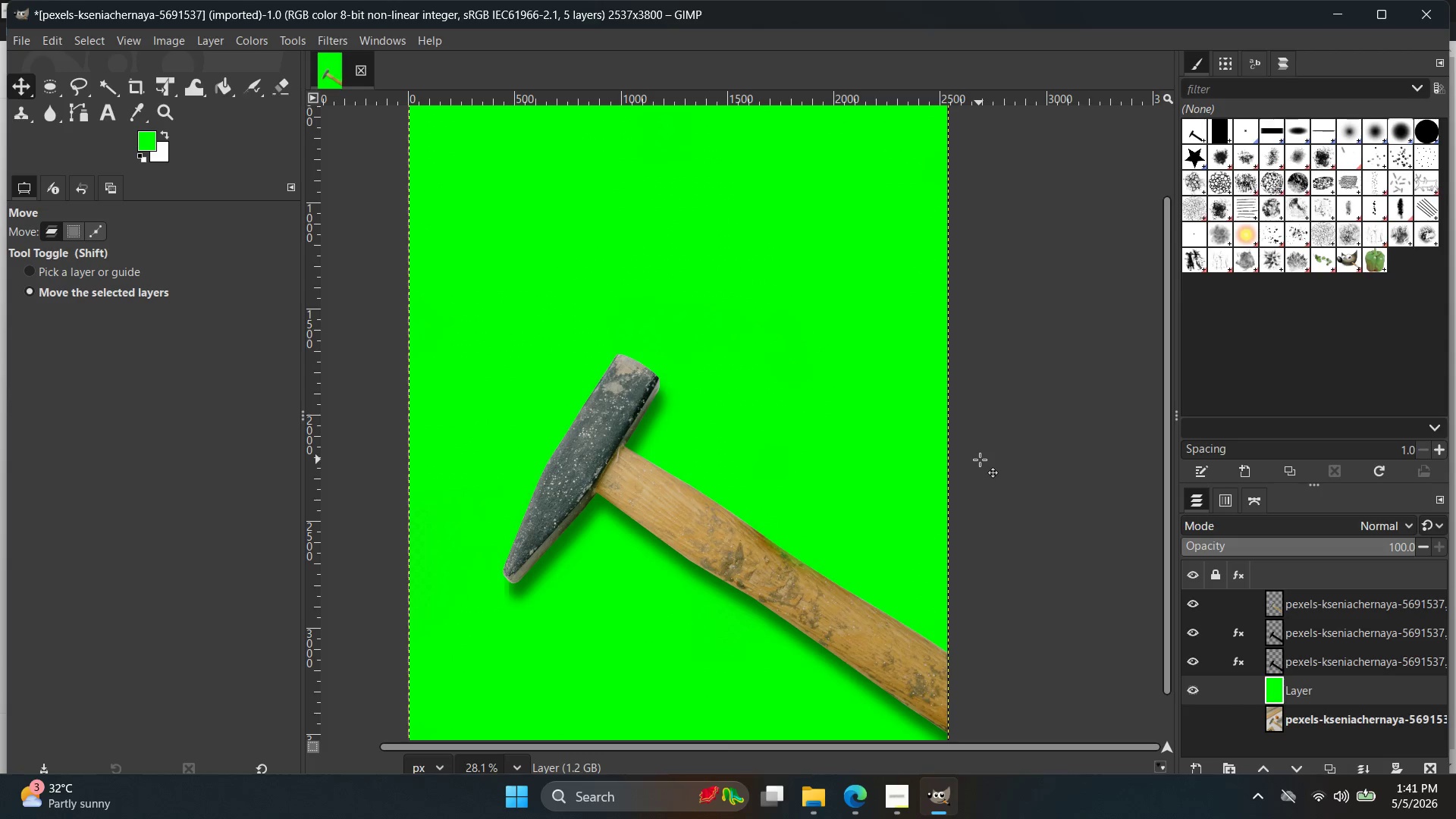 
scroll: coordinate [1020, 455], scroll_direction: down, amount: 4.0
 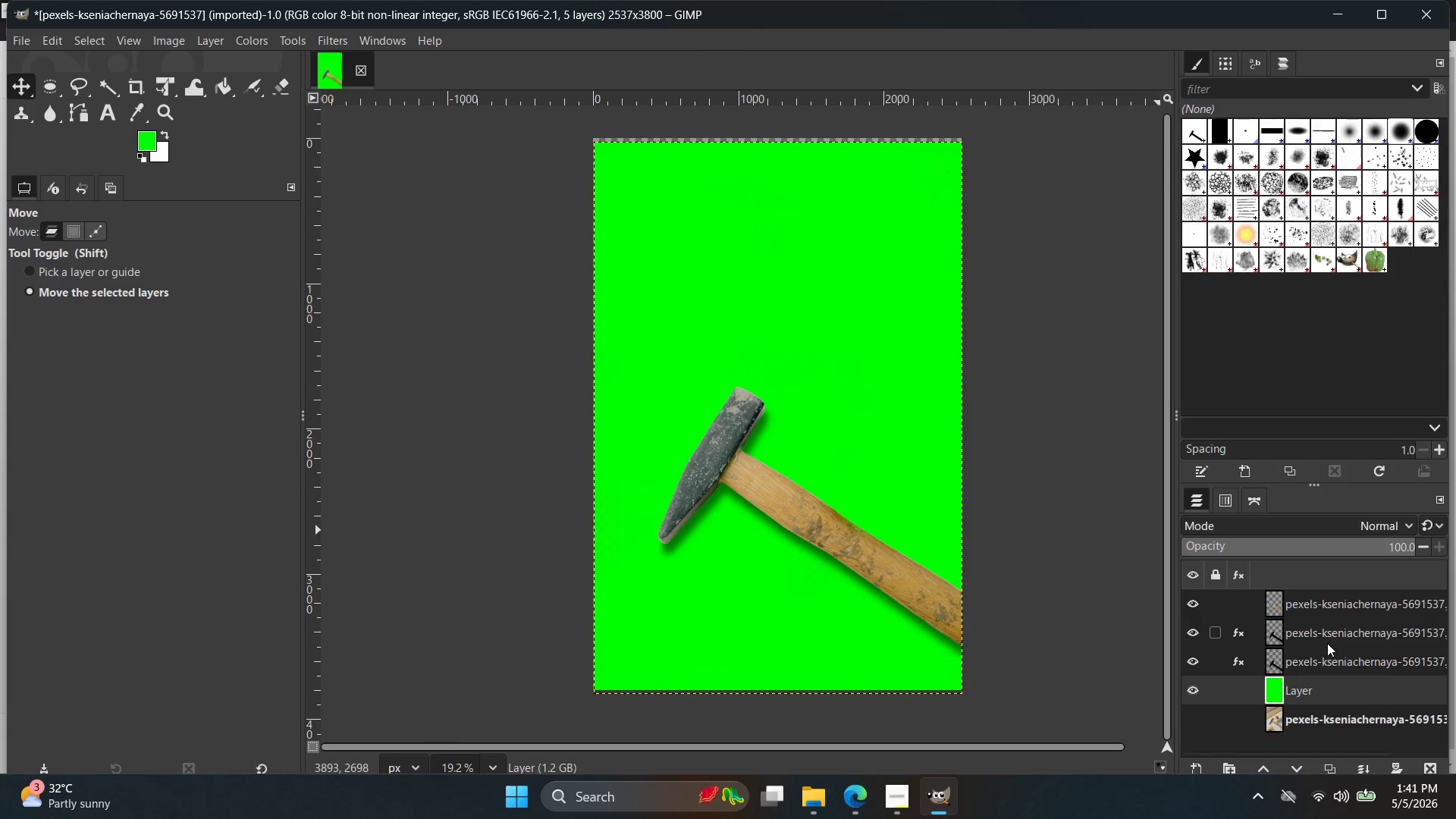 
left_click([1329, 612])
 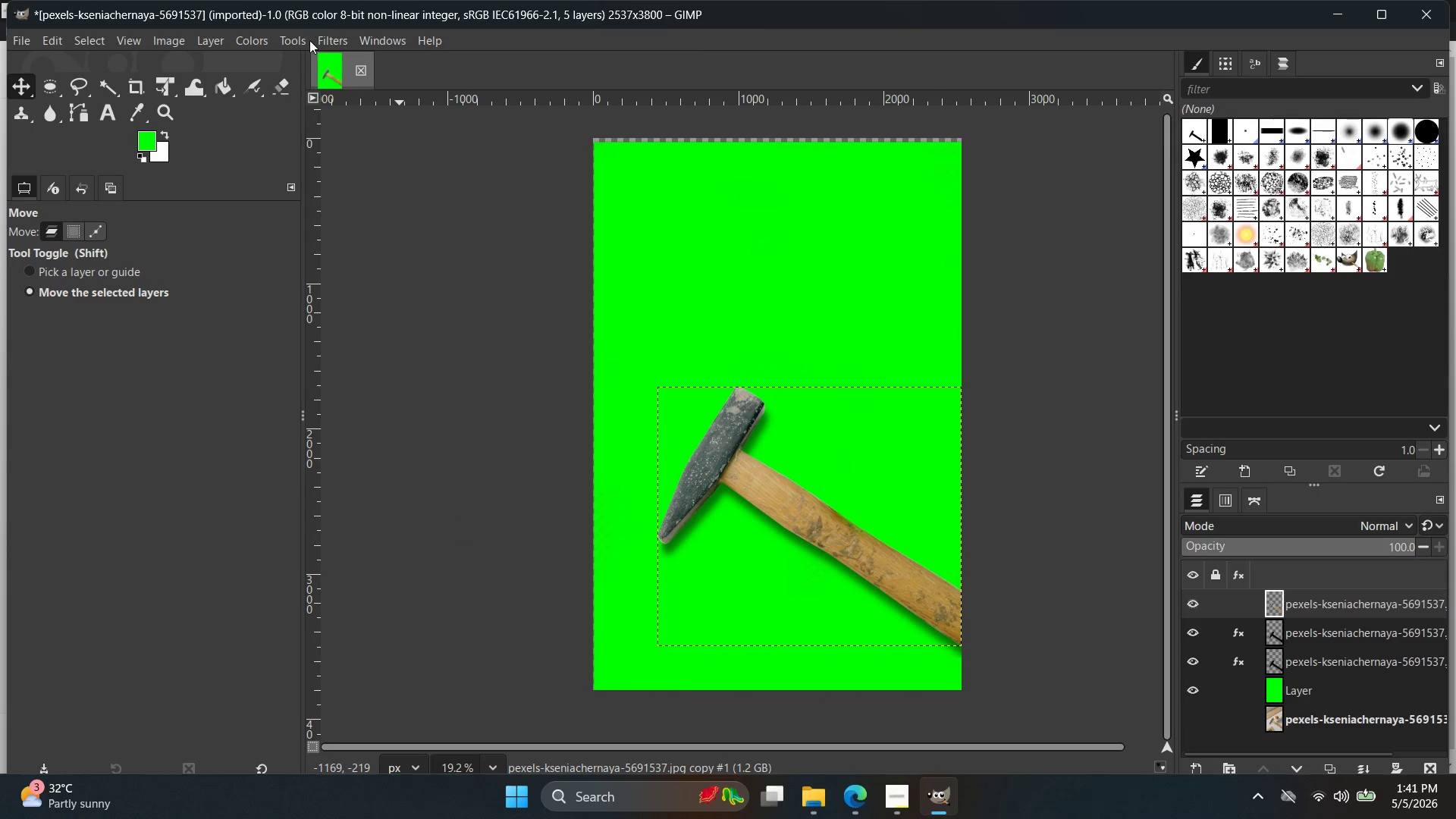 
left_click([241, 40])
 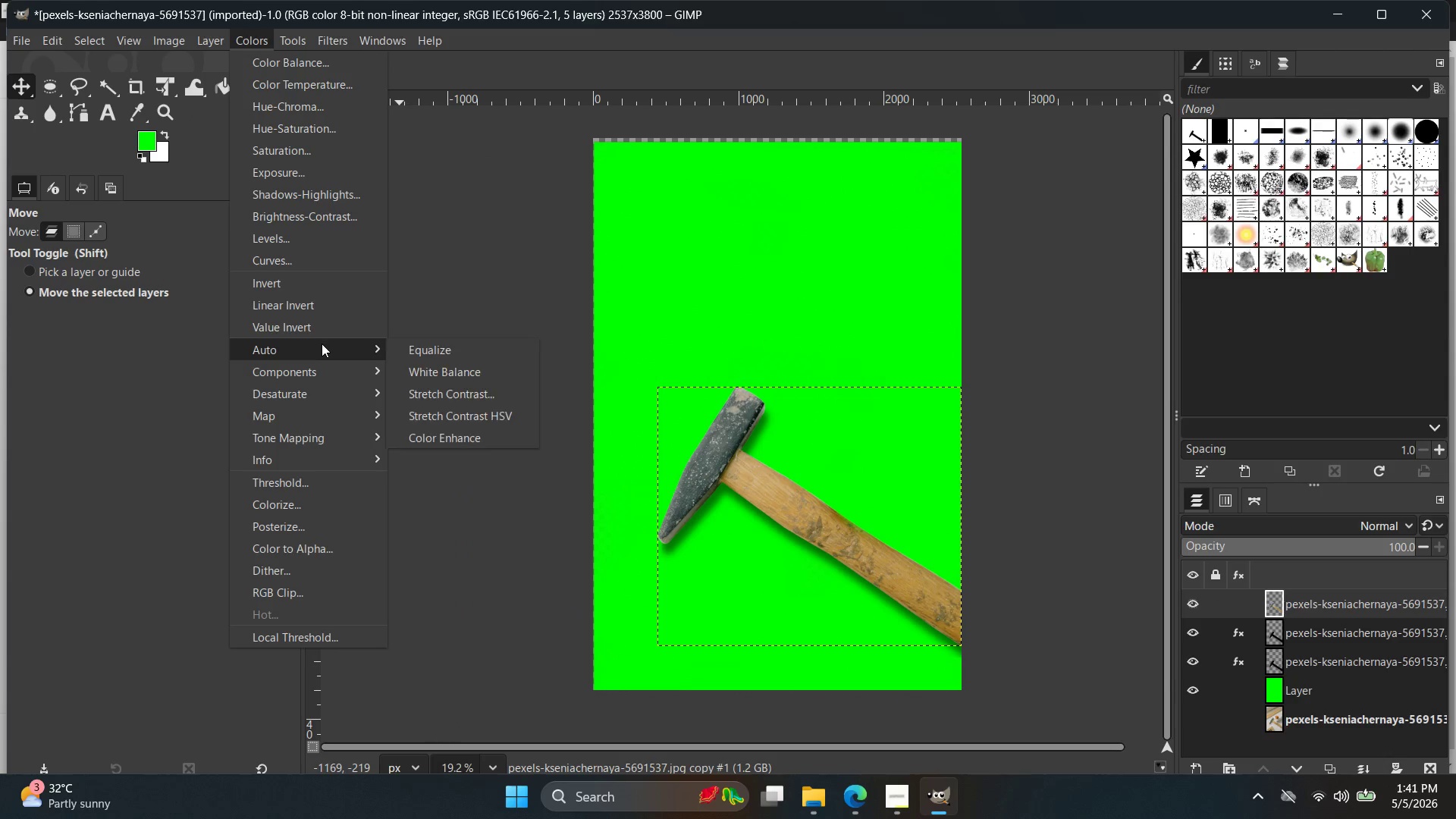 
left_click([424, 347])
 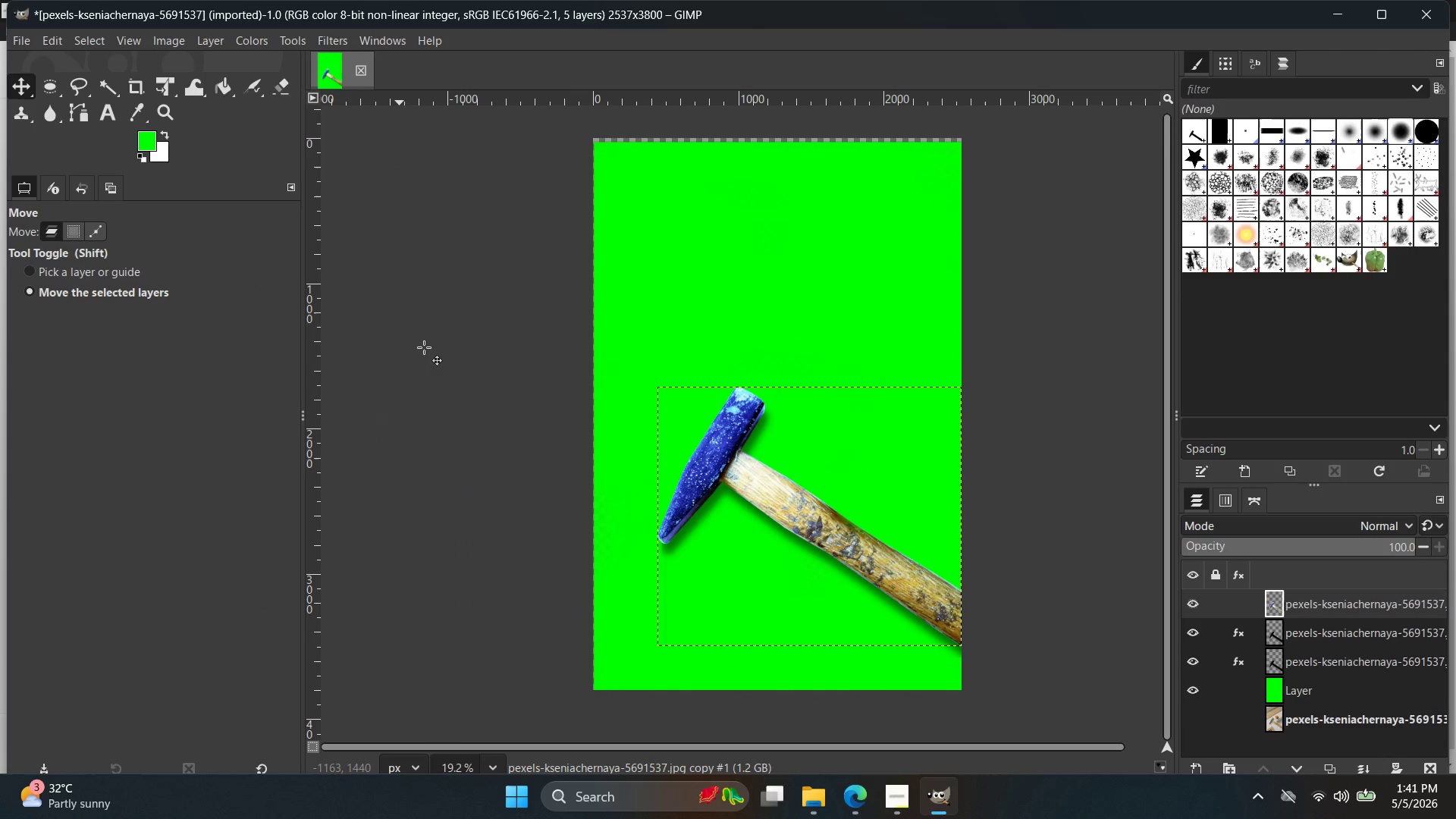 
key(Control+Z)
 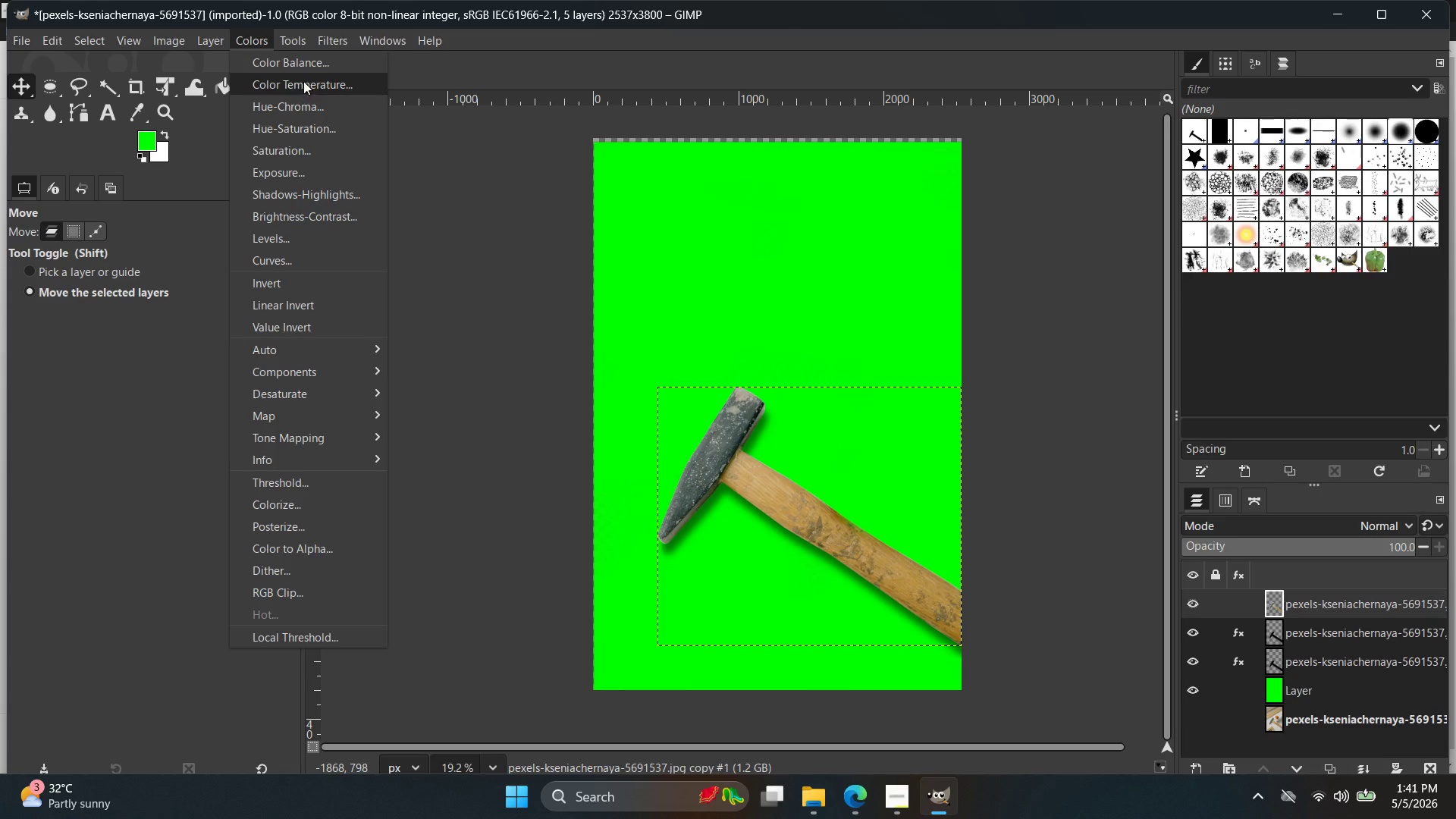 
left_click([314, 66])
 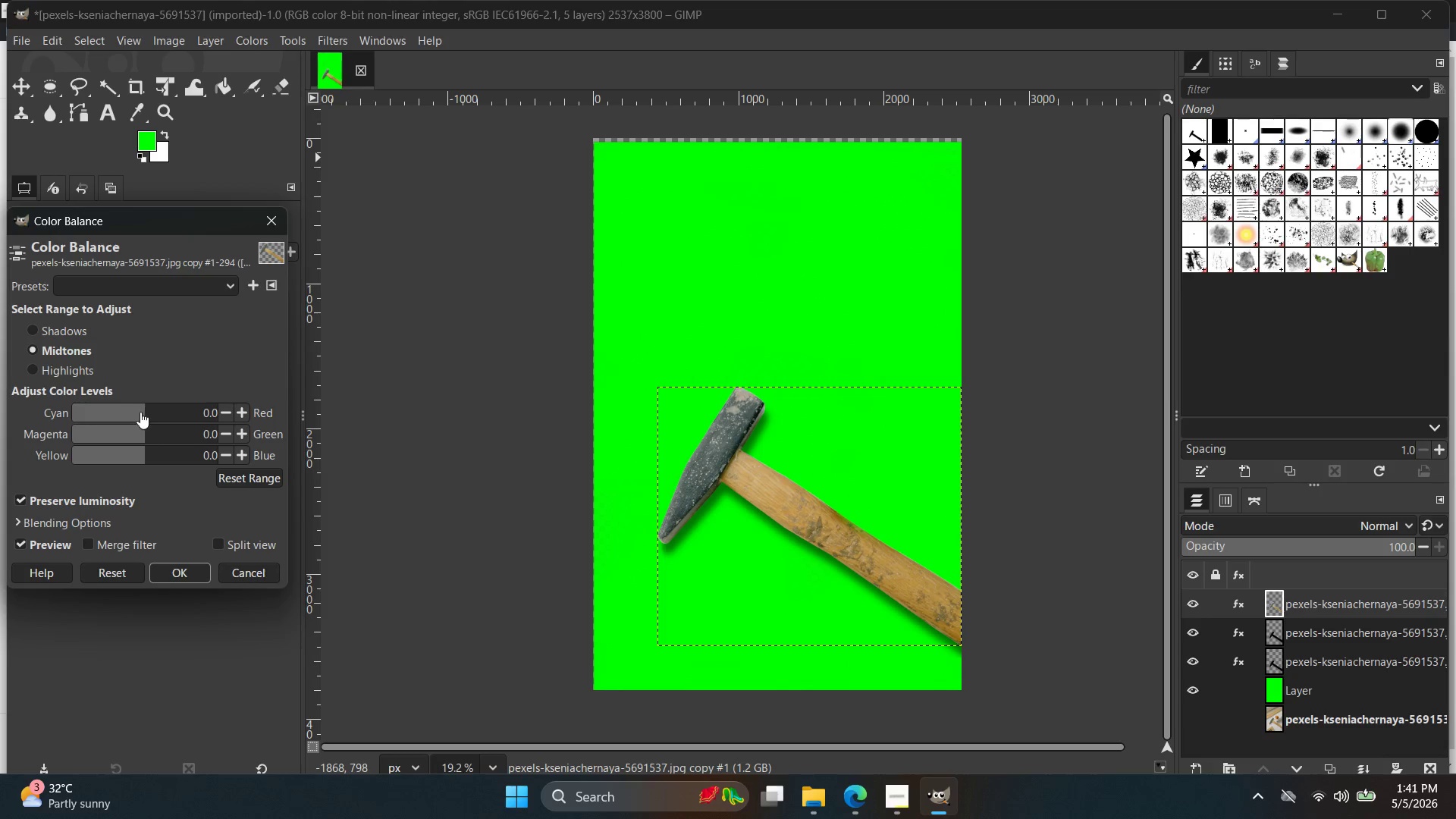 
left_click_drag(start_coordinate=[140, 412], to_coordinate=[126, 400])
 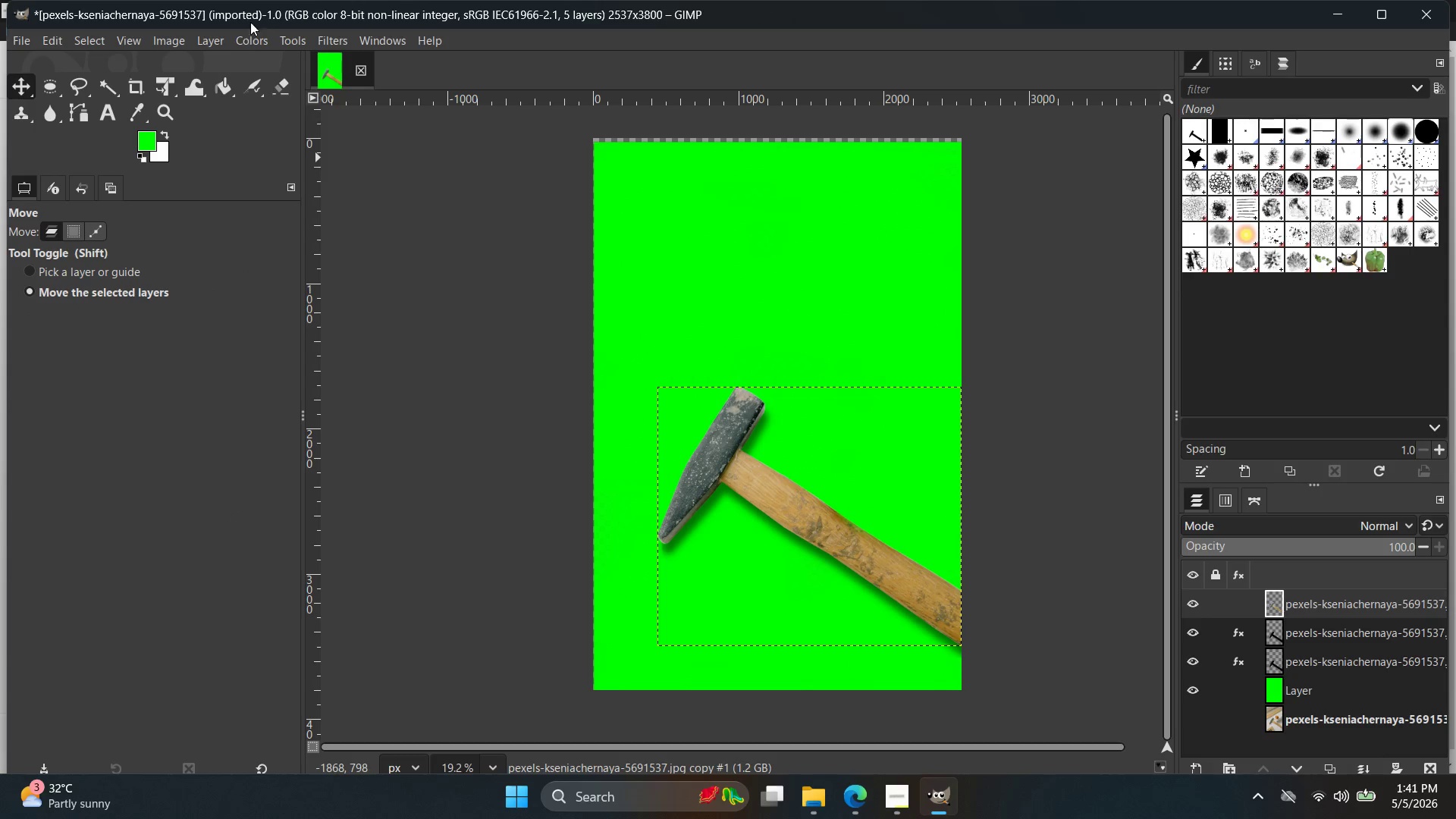 
left_click([263, 39])
 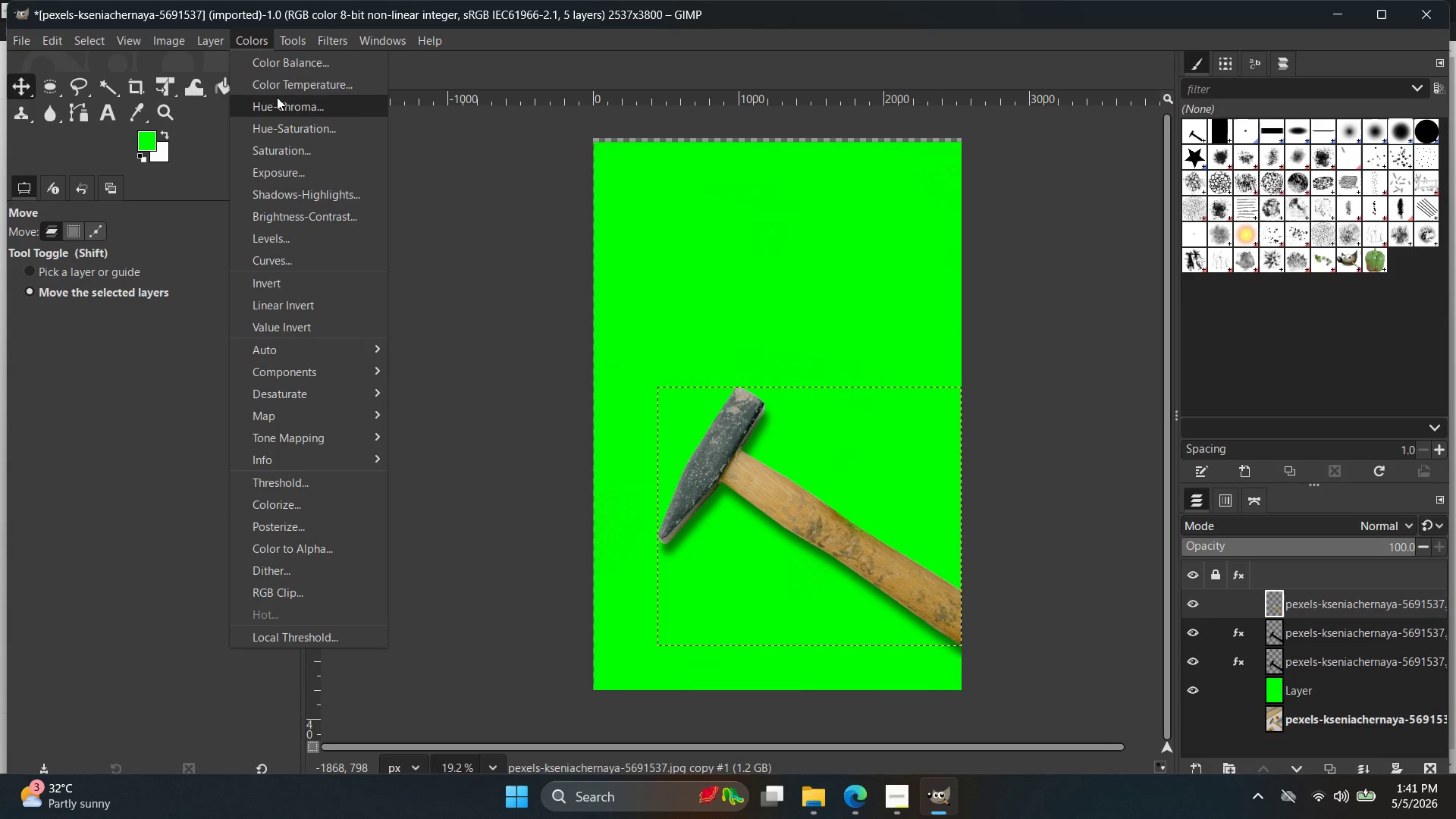 
left_click([281, 87])
 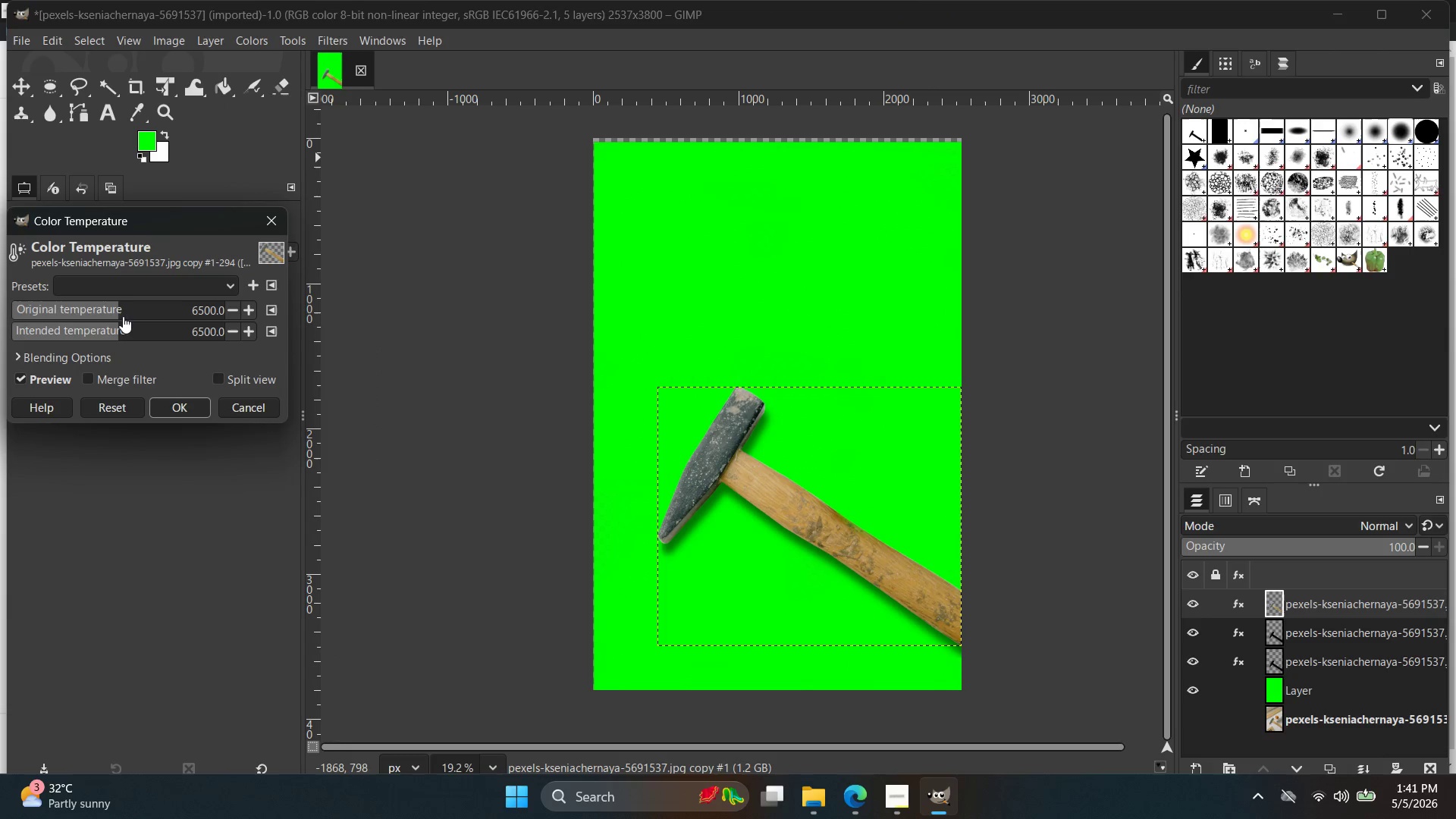 
left_click_drag(start_coordinate=[121, 316], to_coordinate=[77, 322])
 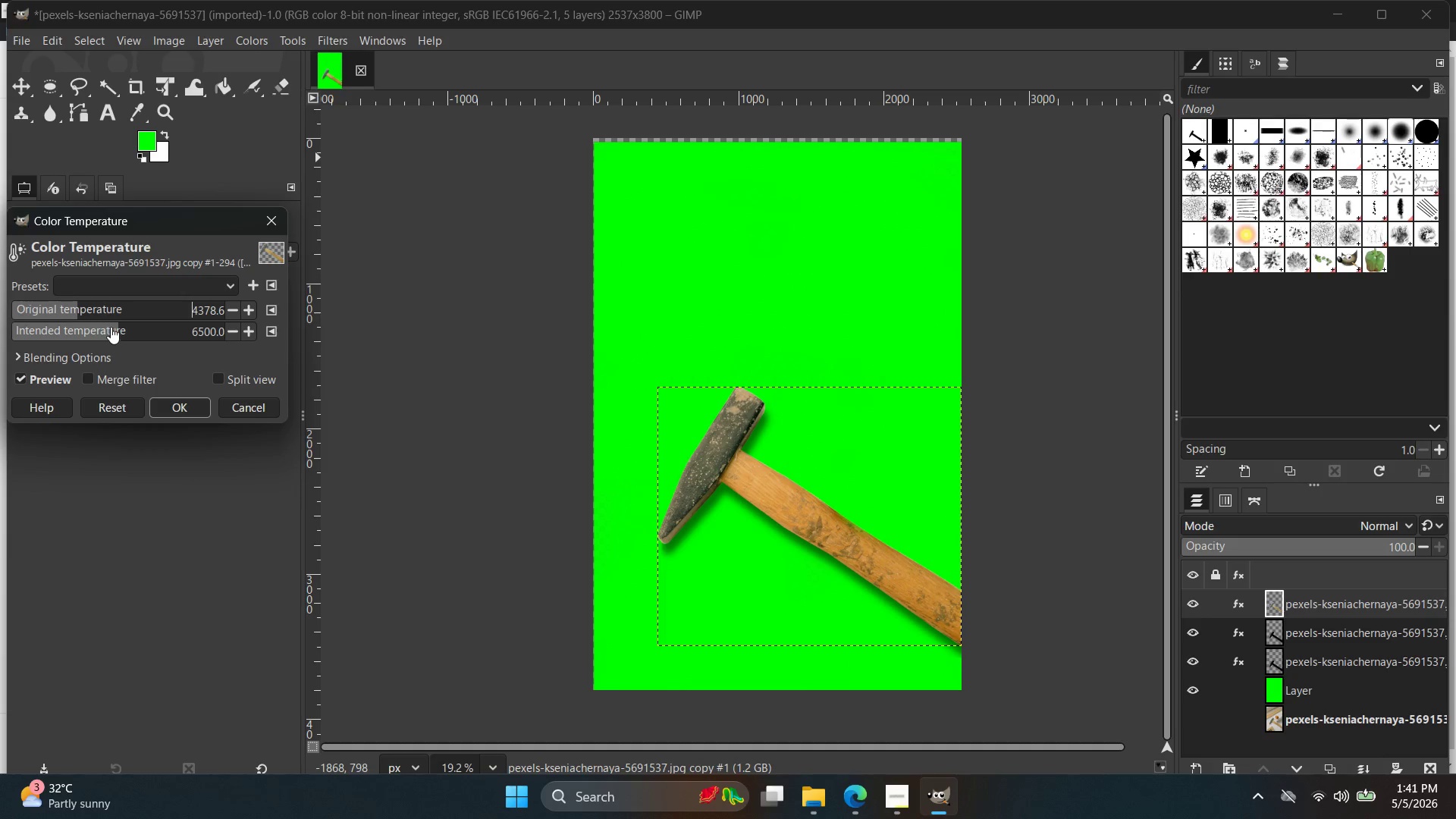 
left_click_drag(start_coordinate=[116, 327], to_coordinate=[117, 332])
 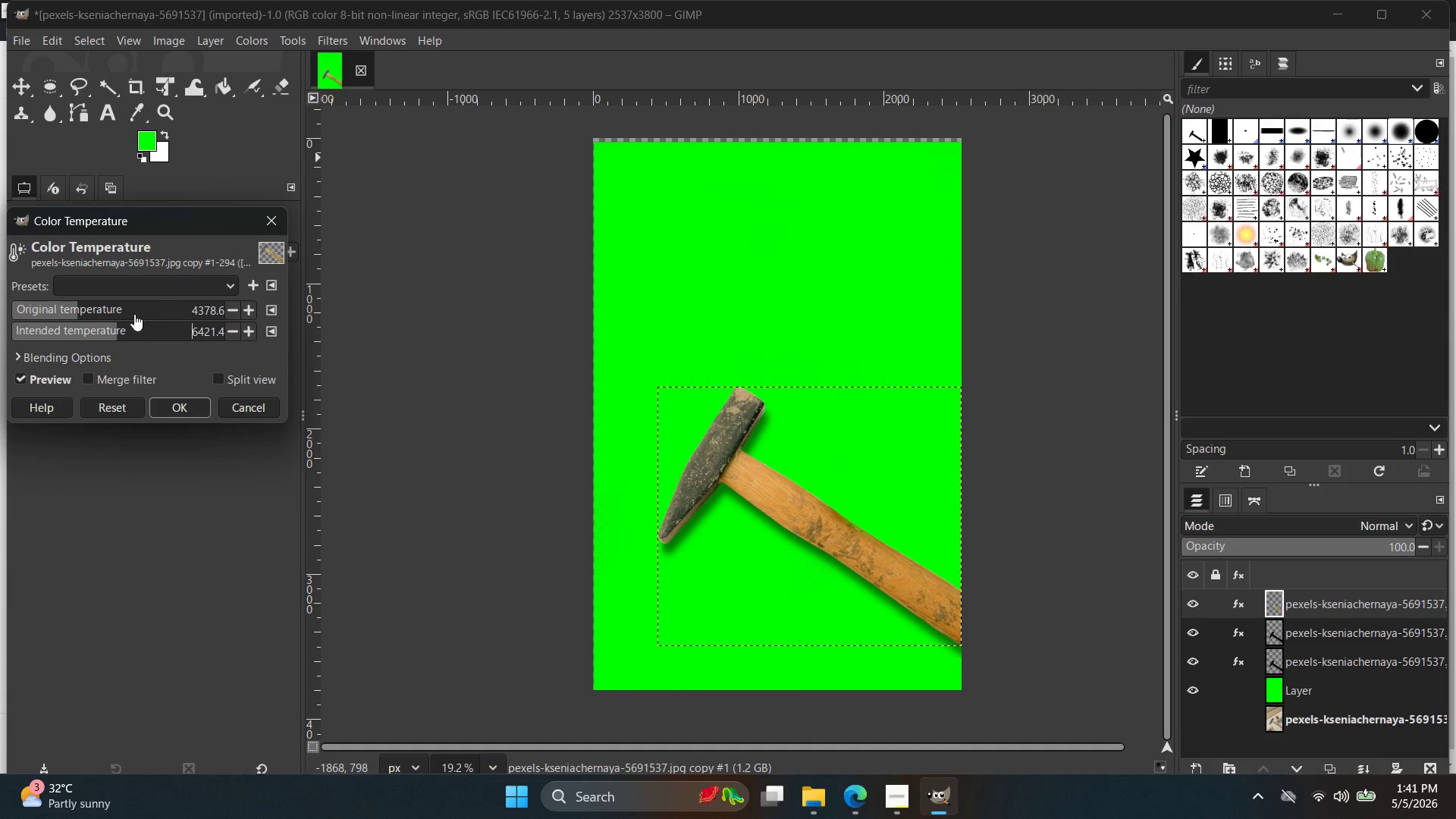 
left_click_drag(start_coordinate=[121, 333], to_coordinate=[150, 331])
 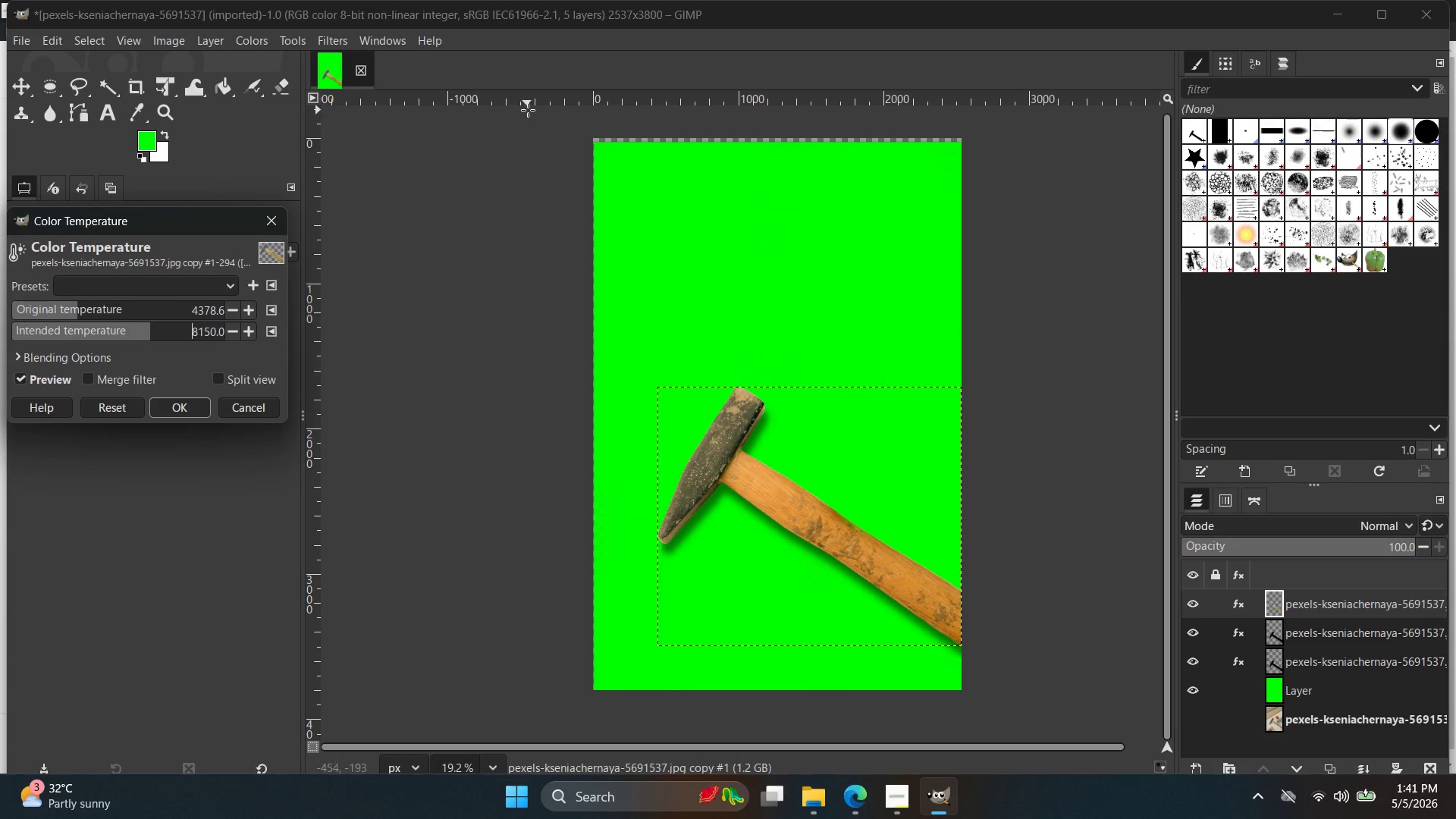 
wait(18.03)
 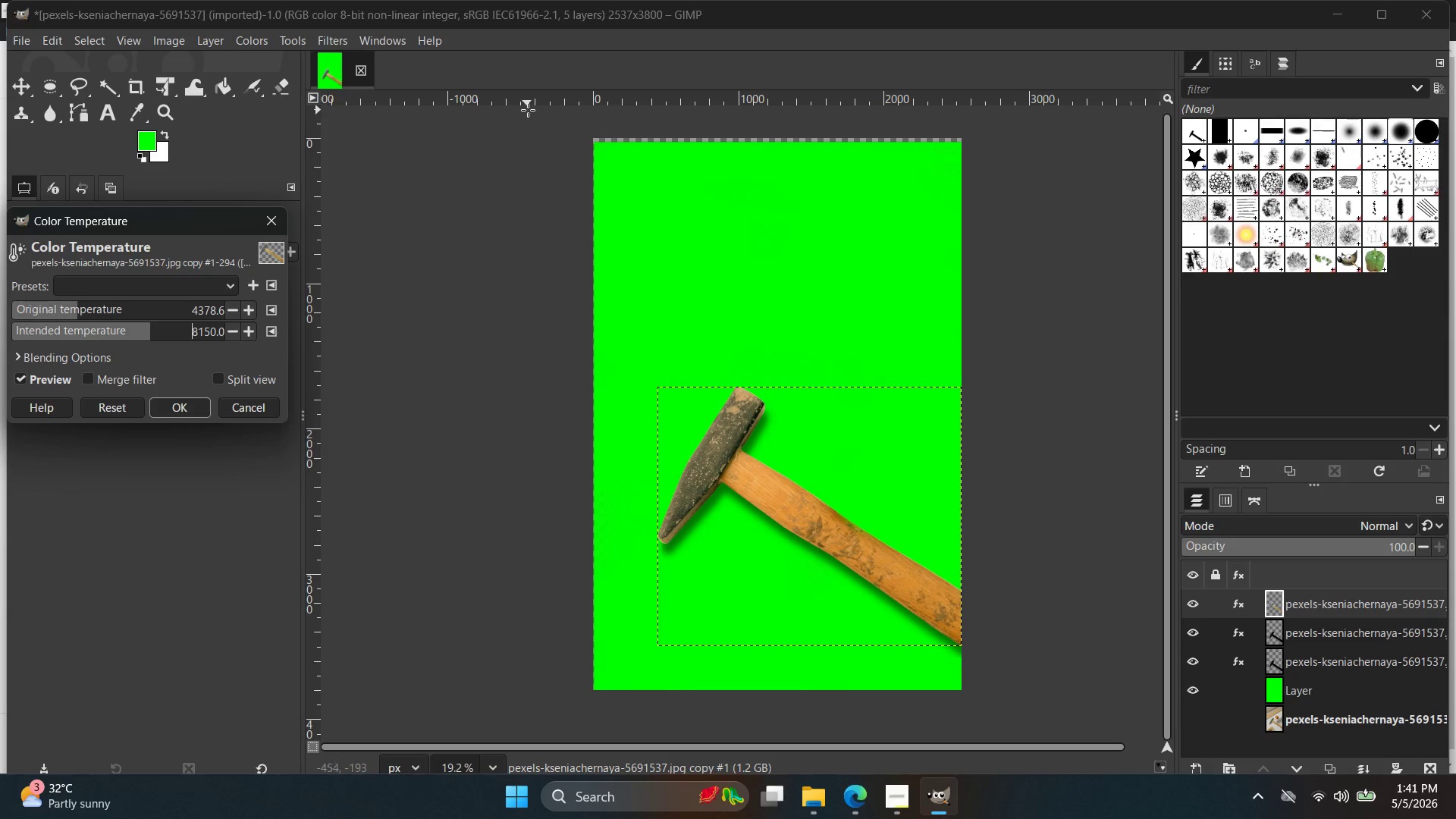 
left_click_drag(start_coordinate=[132, 327], to_coordinate=[127, 327])
 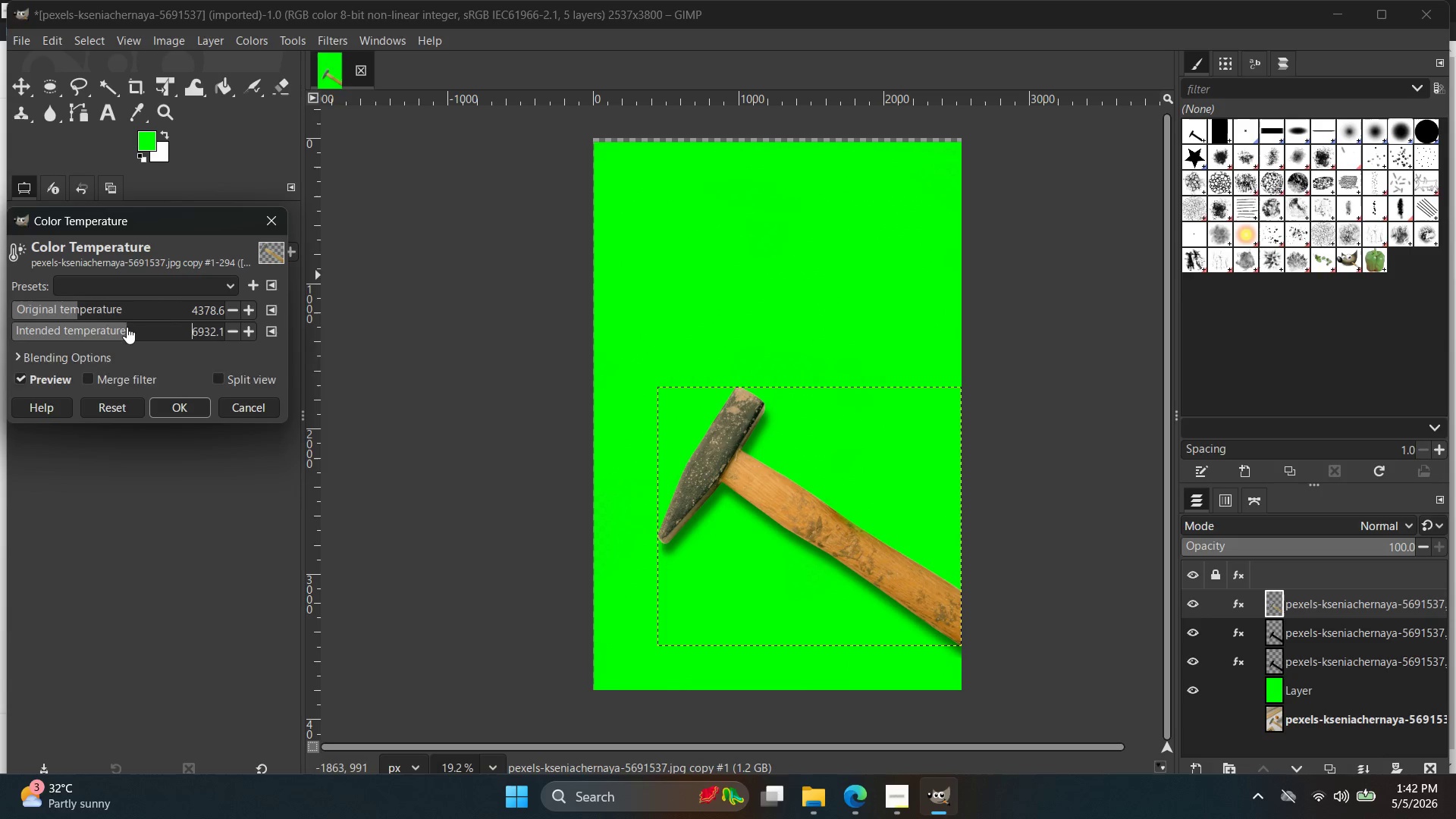 
left_click_drag(start_coordinate=[127, 327], to_coordinate=[106, 326])
 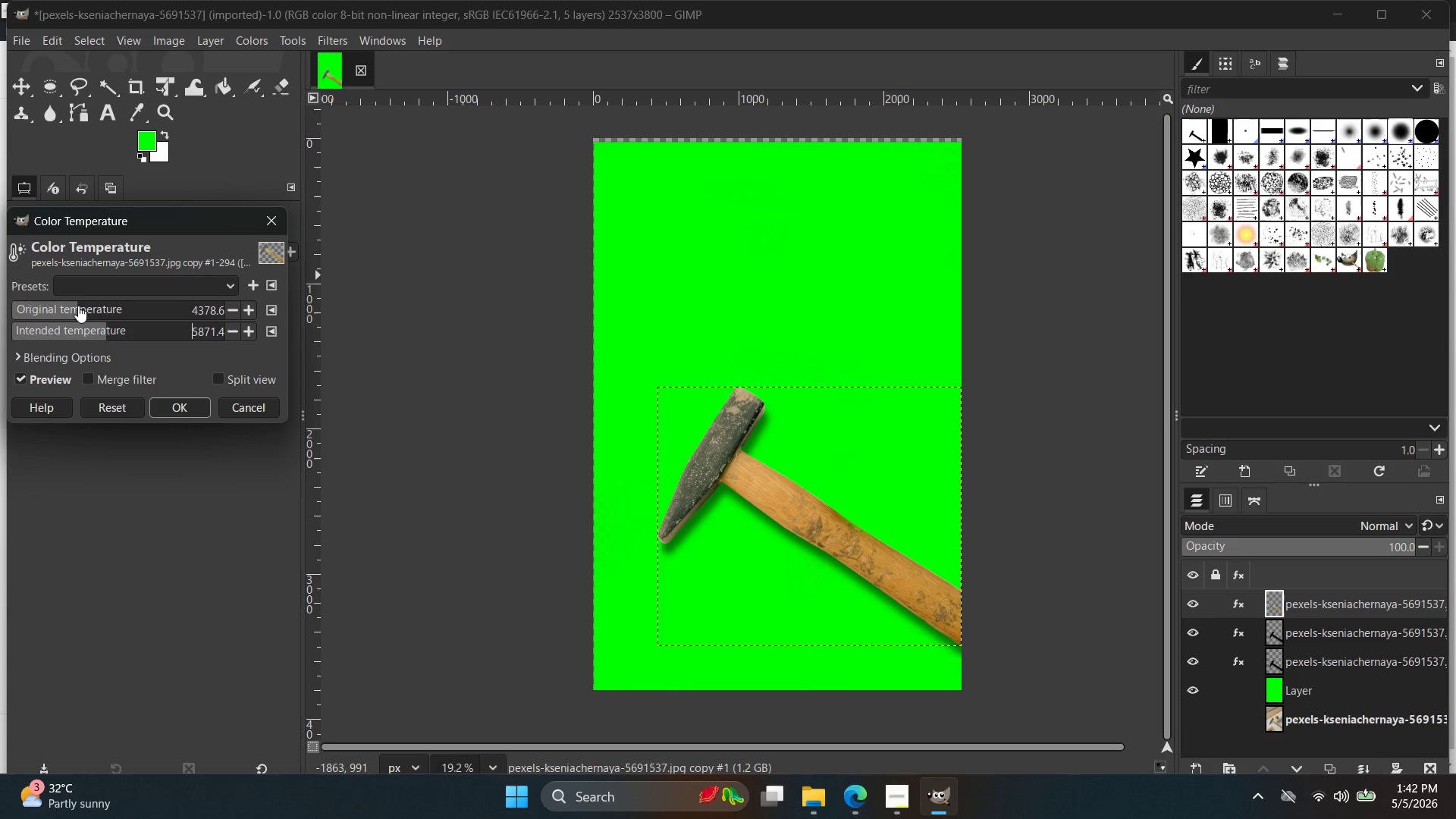 
left_click_drag(start_coordinate=[78, 306], to_coordinate=[87, 312])
 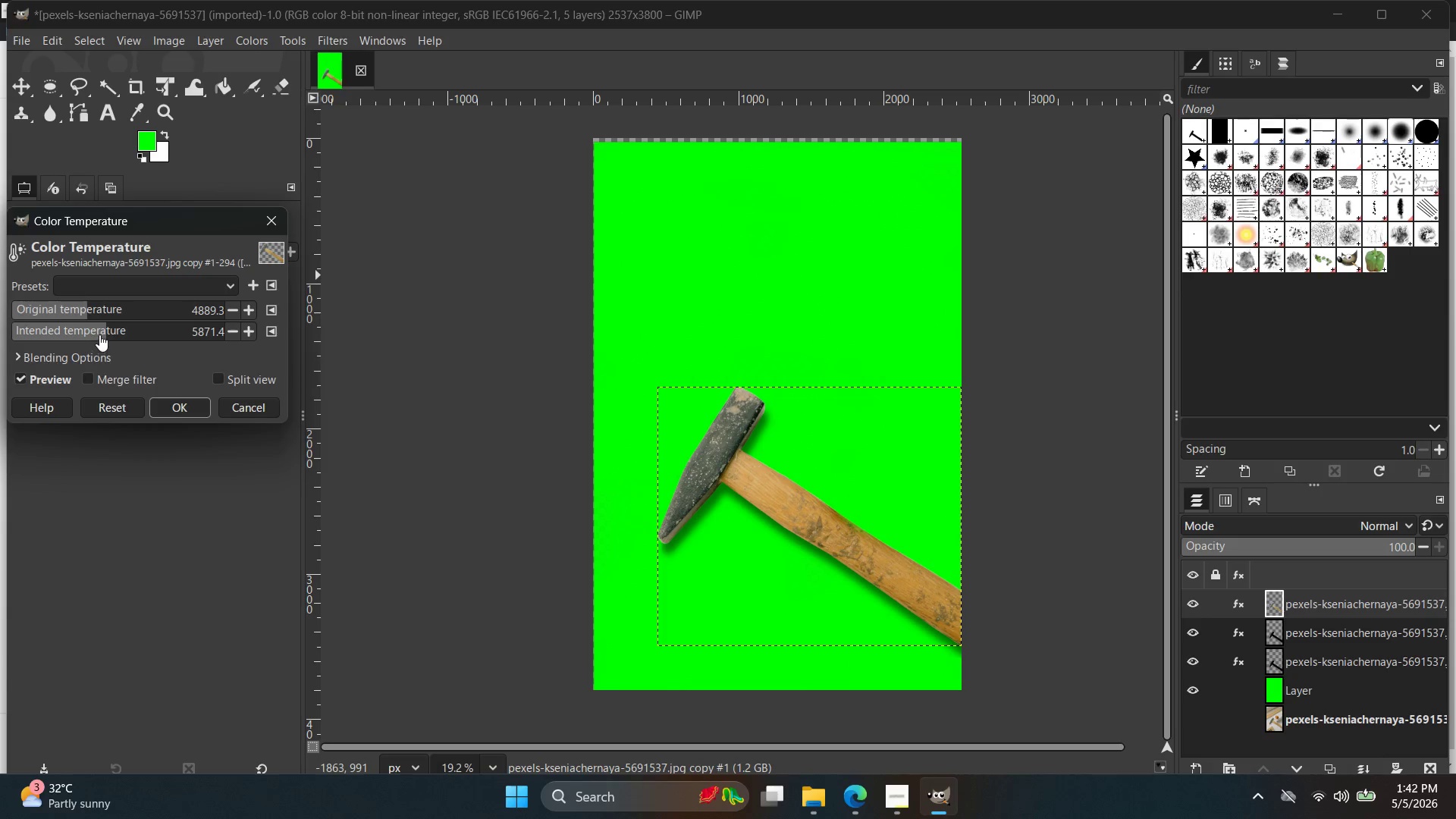 
left_click_drag(start_coordinate=[101, 334], to_coordinate=[139, 334])
 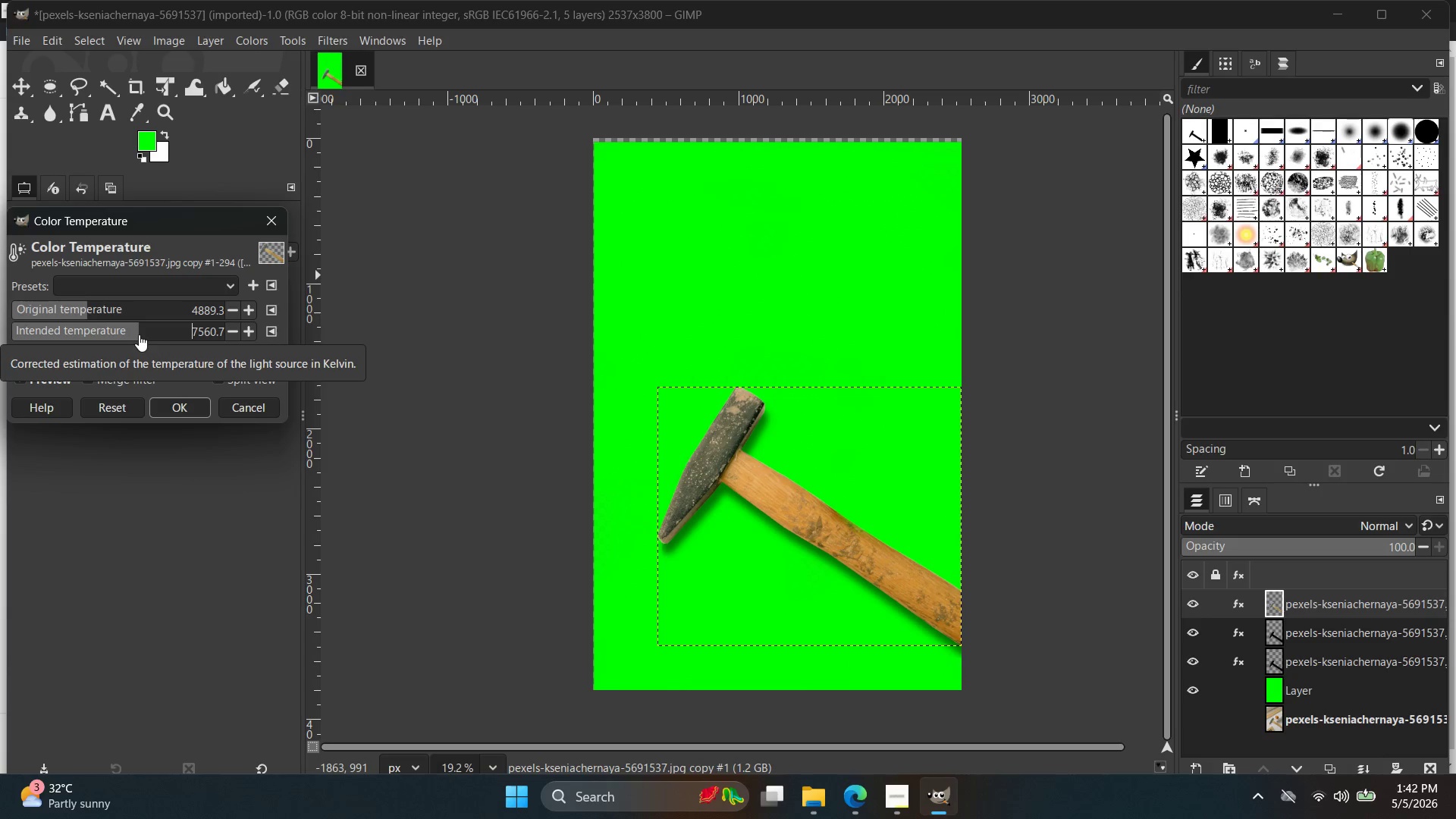 
left_click_drag(start_coordinate=[139, 334], to_coordinate=[114, 333])
 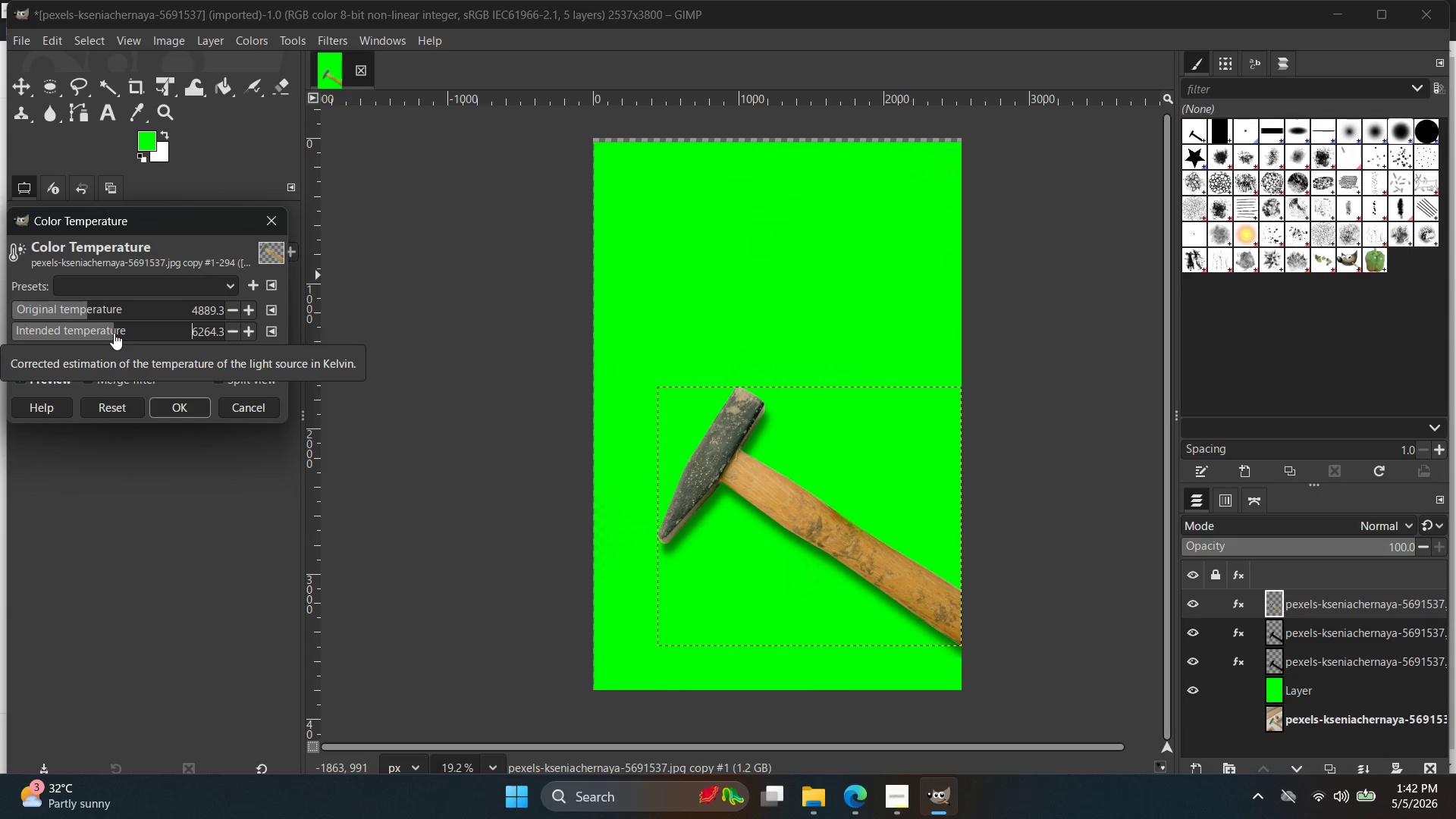 
left_click_drag(start_coordinate=[114, 333], to_coordinate=[125, 334])
 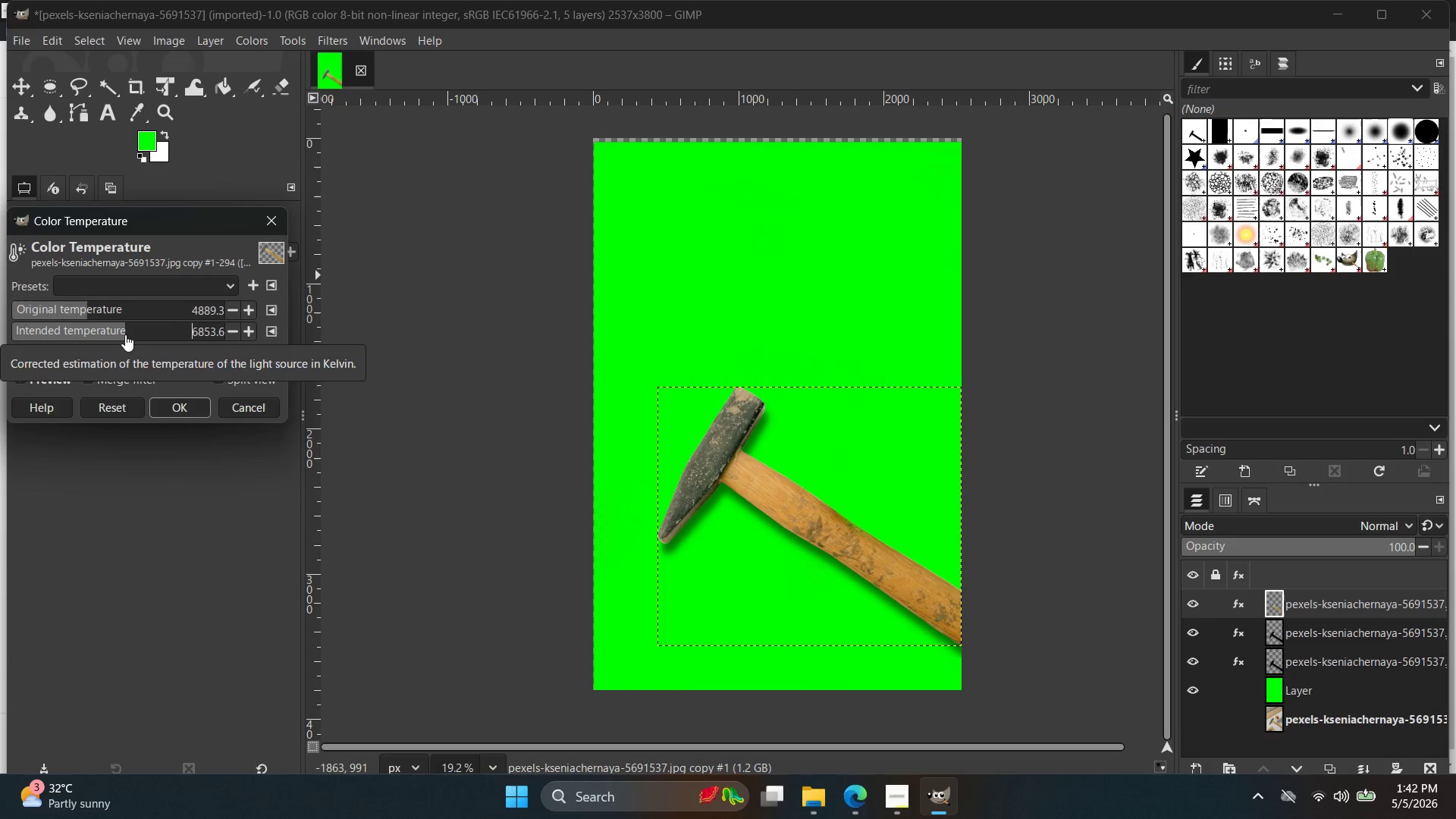 
left_click([125, 334])
 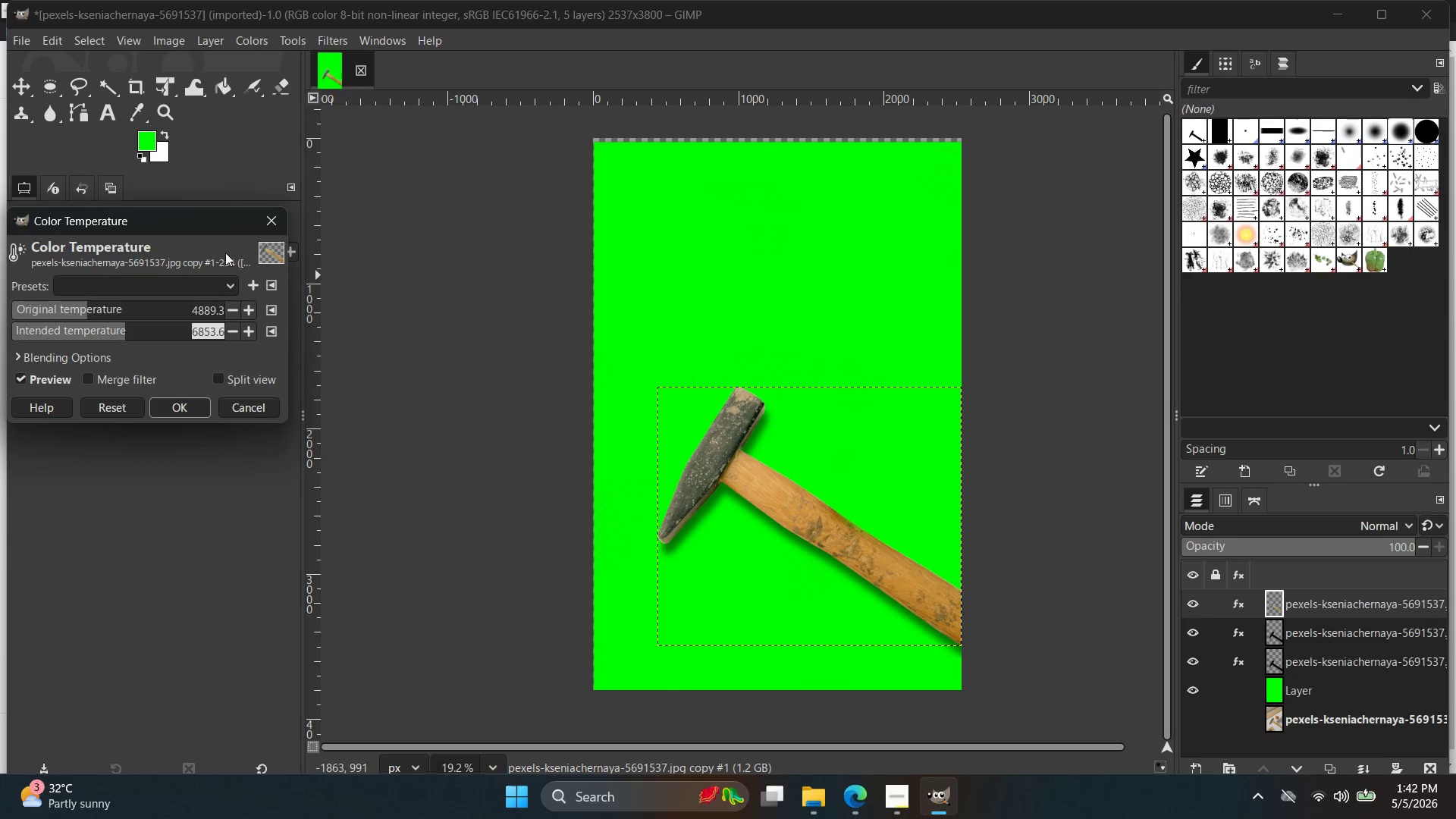 
left_click([422, 259])
 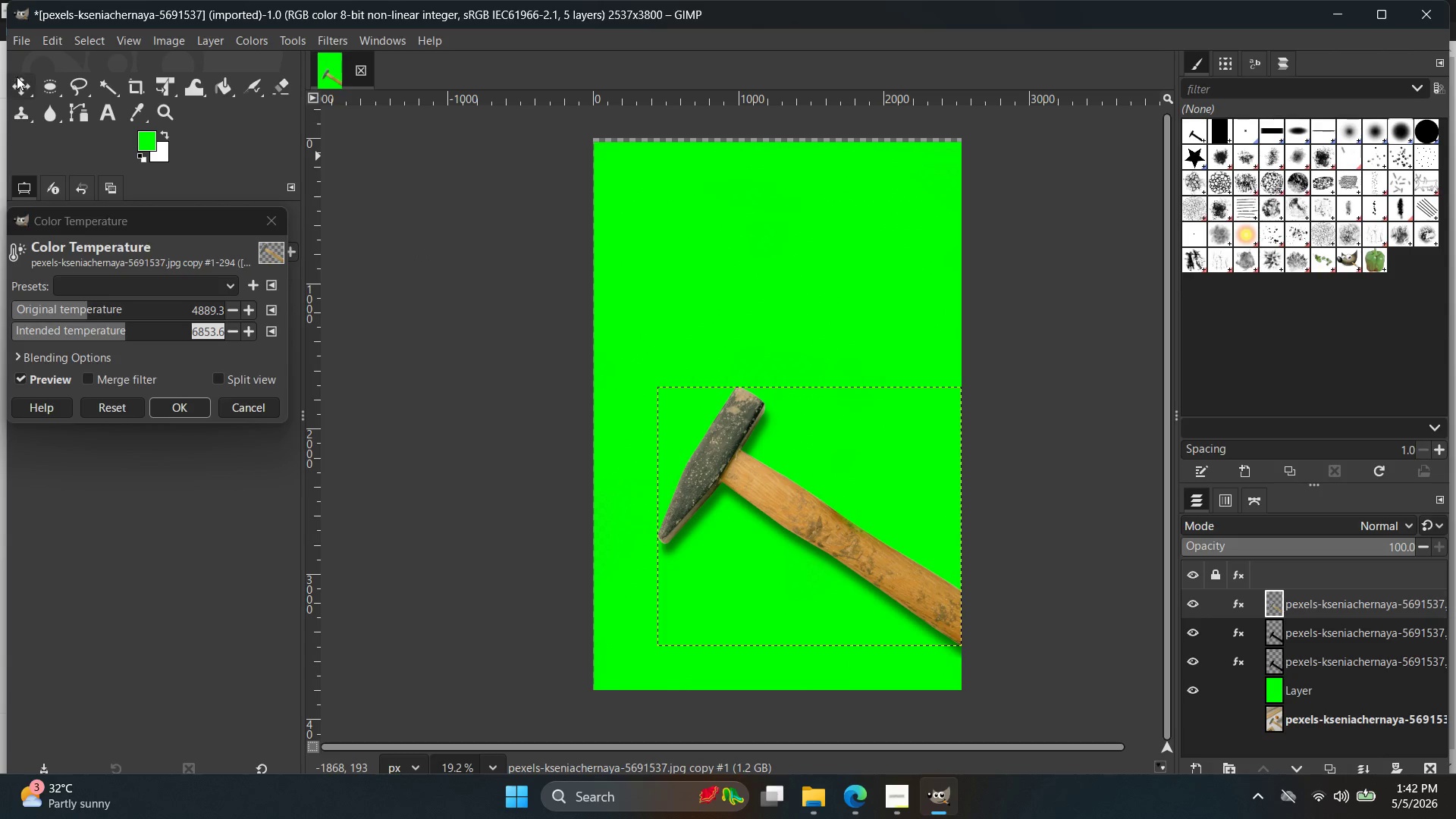 
hold_key(key=ControlLeft, duration=5.24)
scroll: coordinate [898, 359], scroll_direction: up, amount: 7.0
 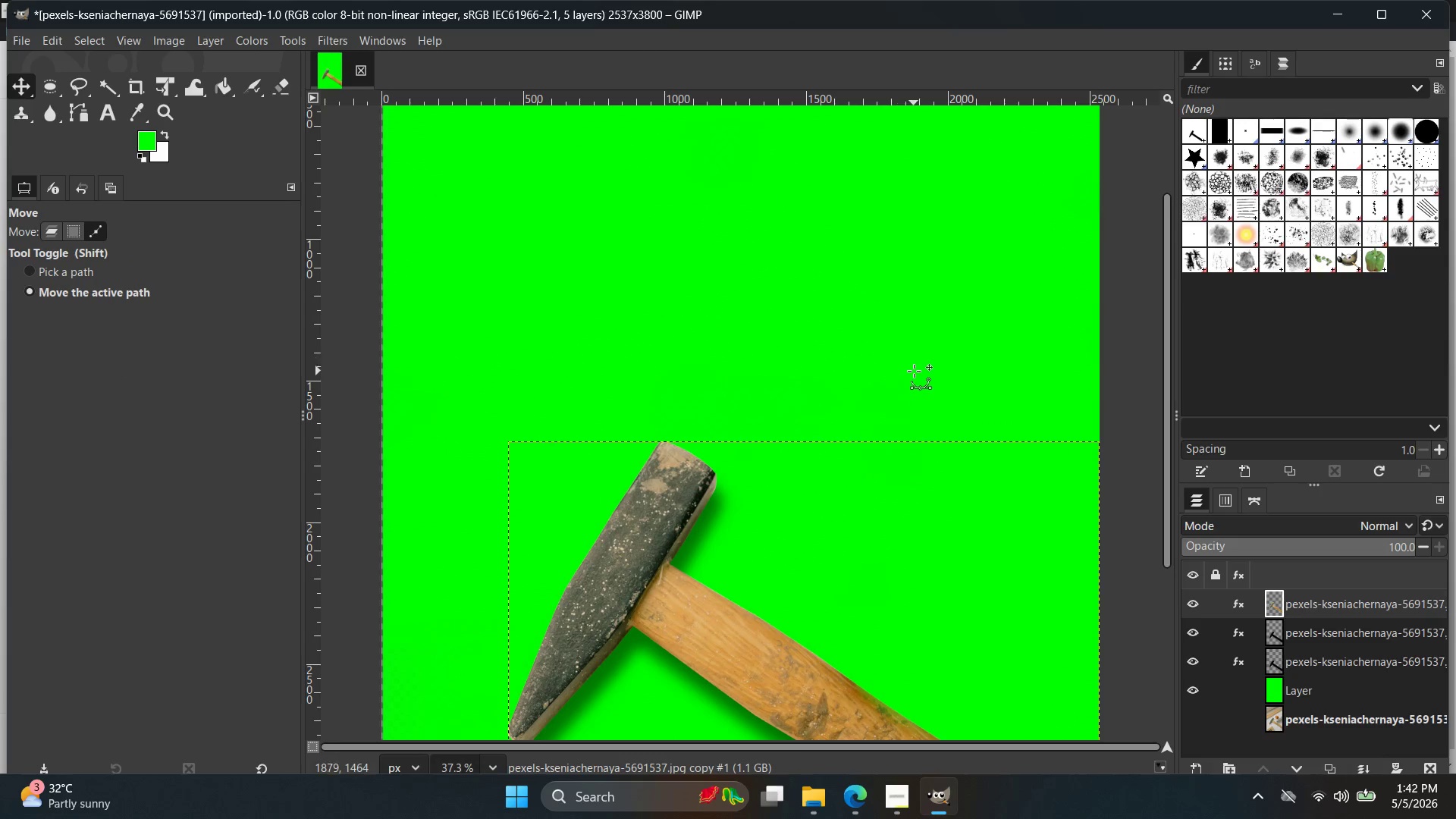 
scroll: coordinate [931, 427], scroll_direction: down, amount: 9.0
 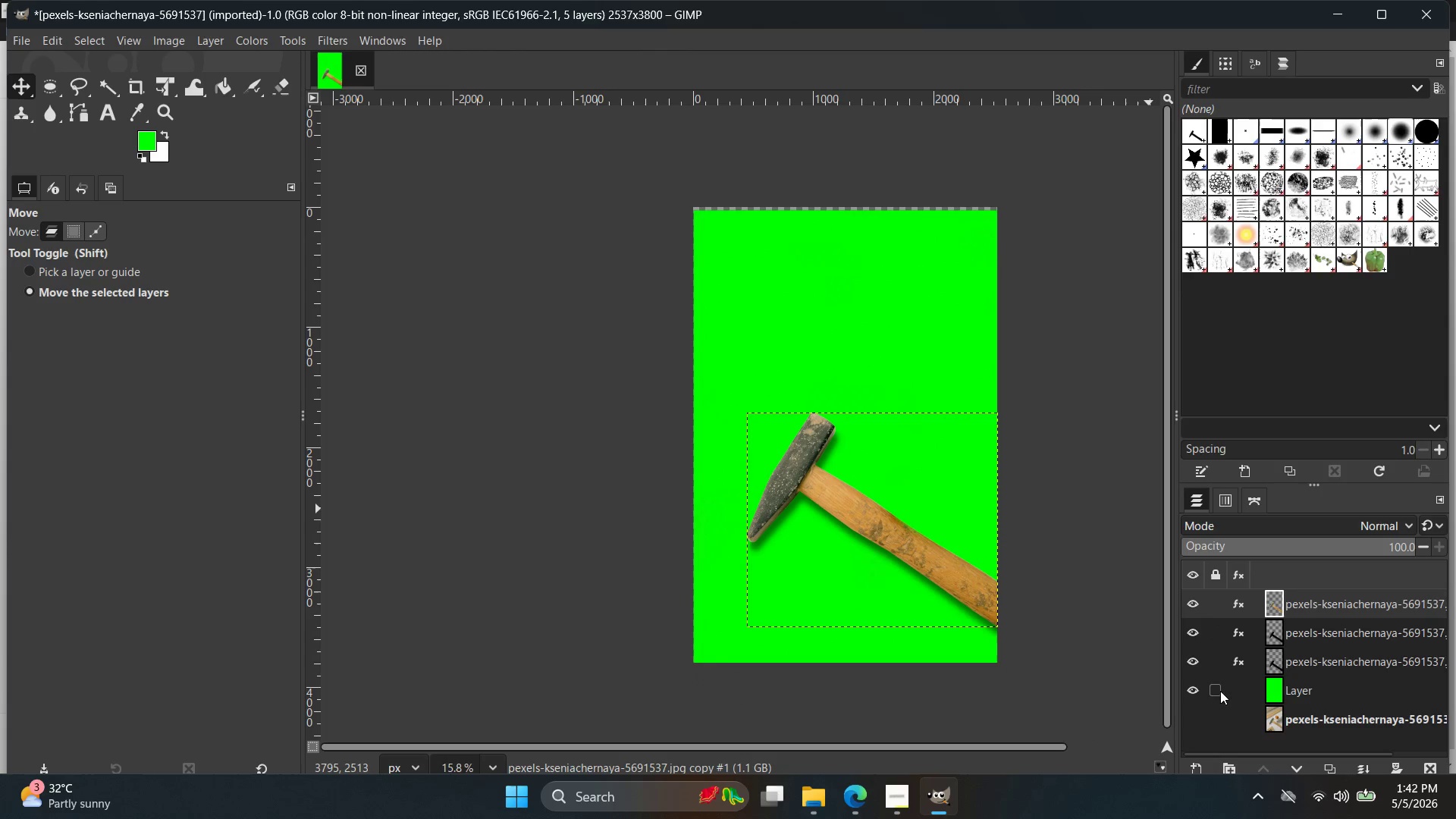 
left_click([1298, 714])
 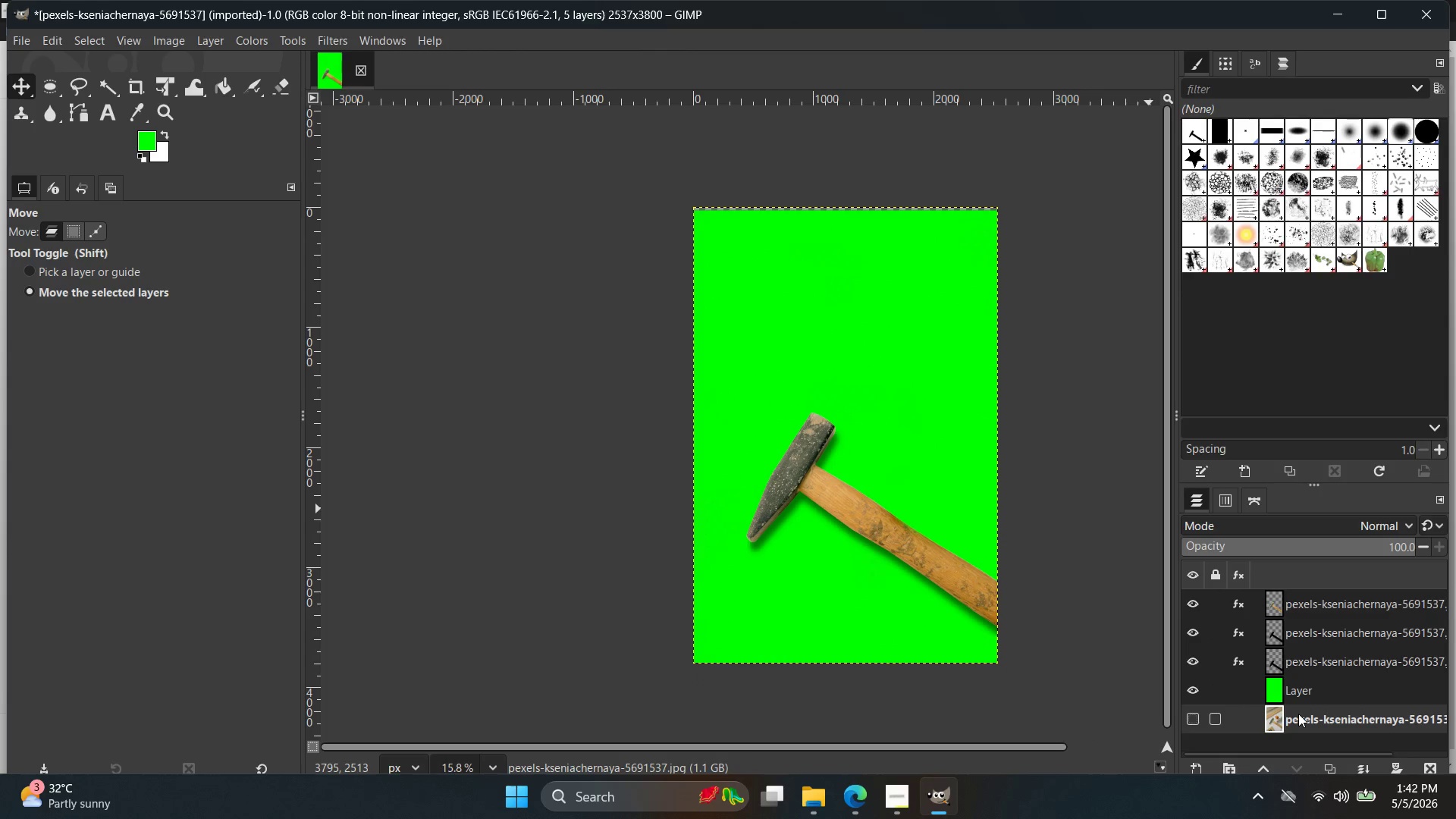 
key(Control+C)
 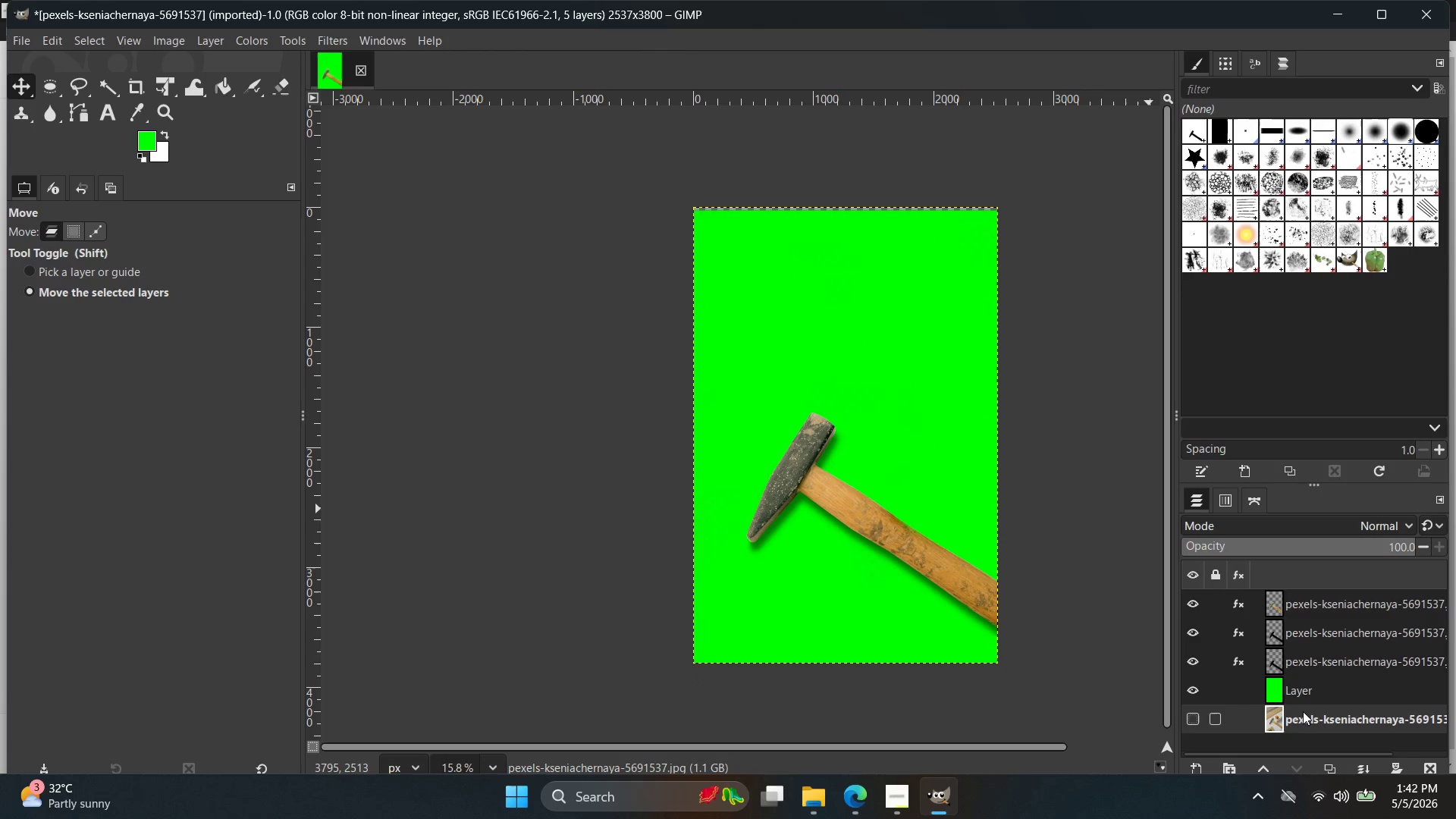 
key(Control+V)
 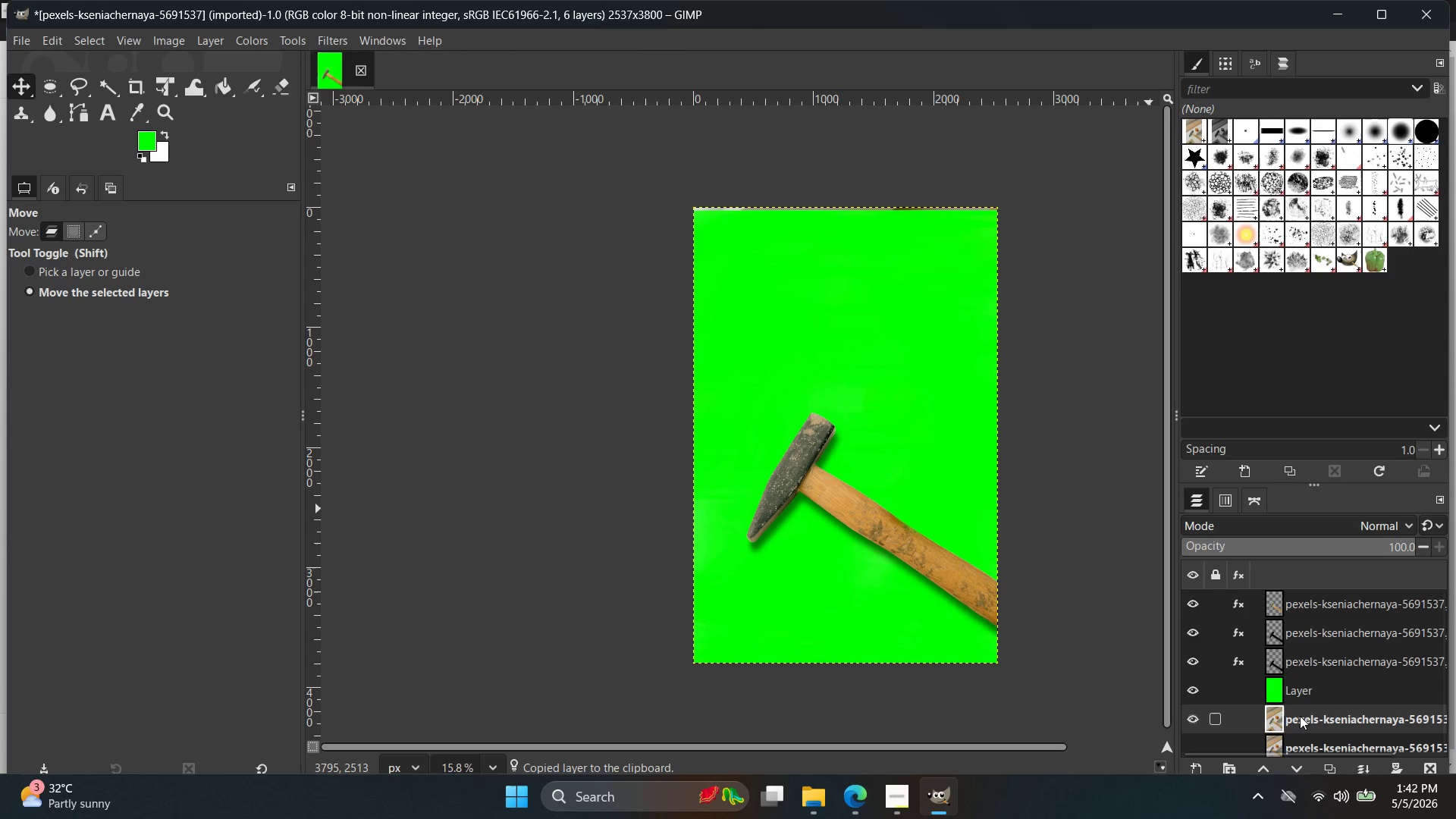 
left_click_drag(start_coordinate=[1297, 722], to_coordinate=[1278, 589])
 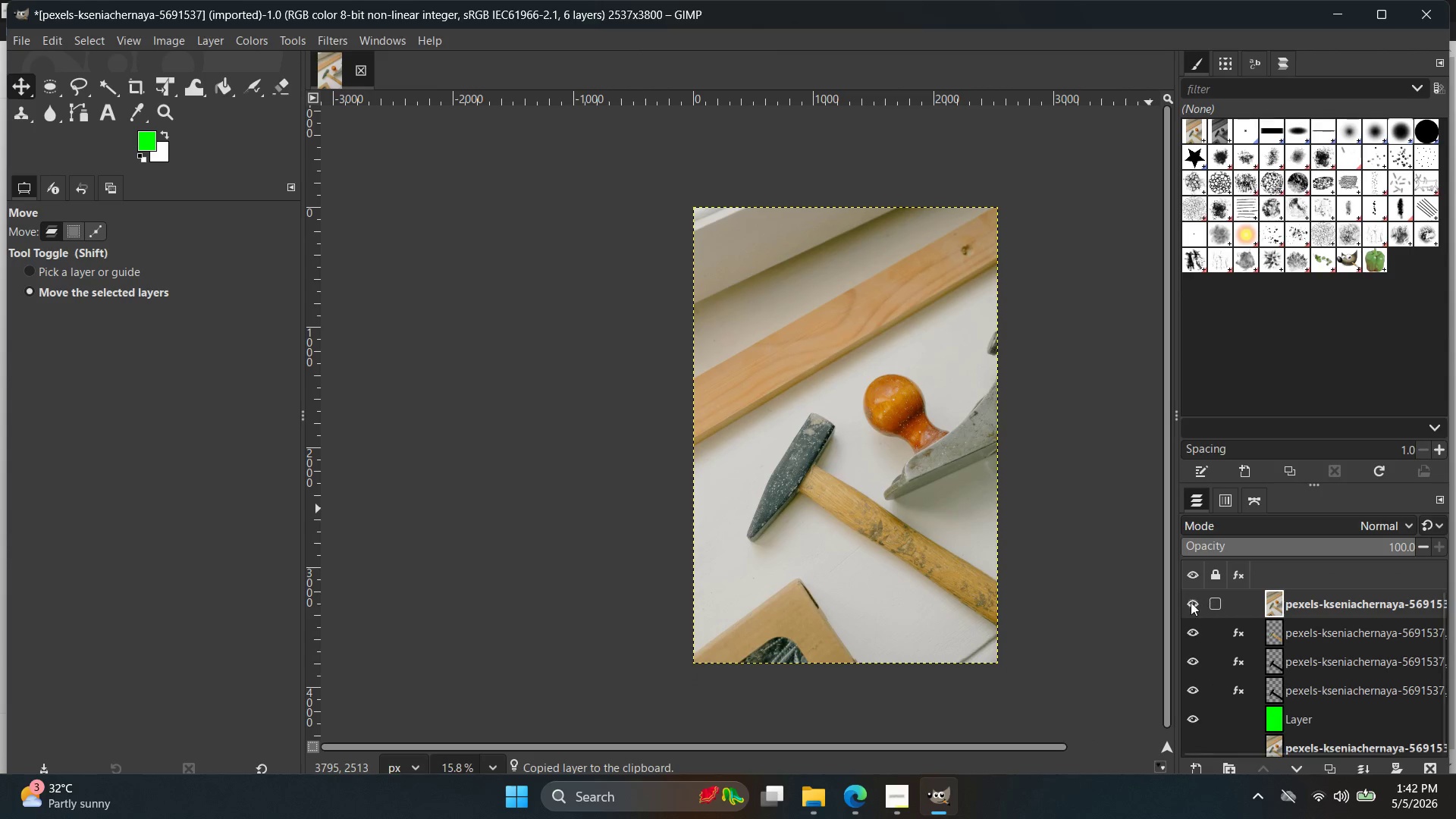 
left_click([1191, 602])
 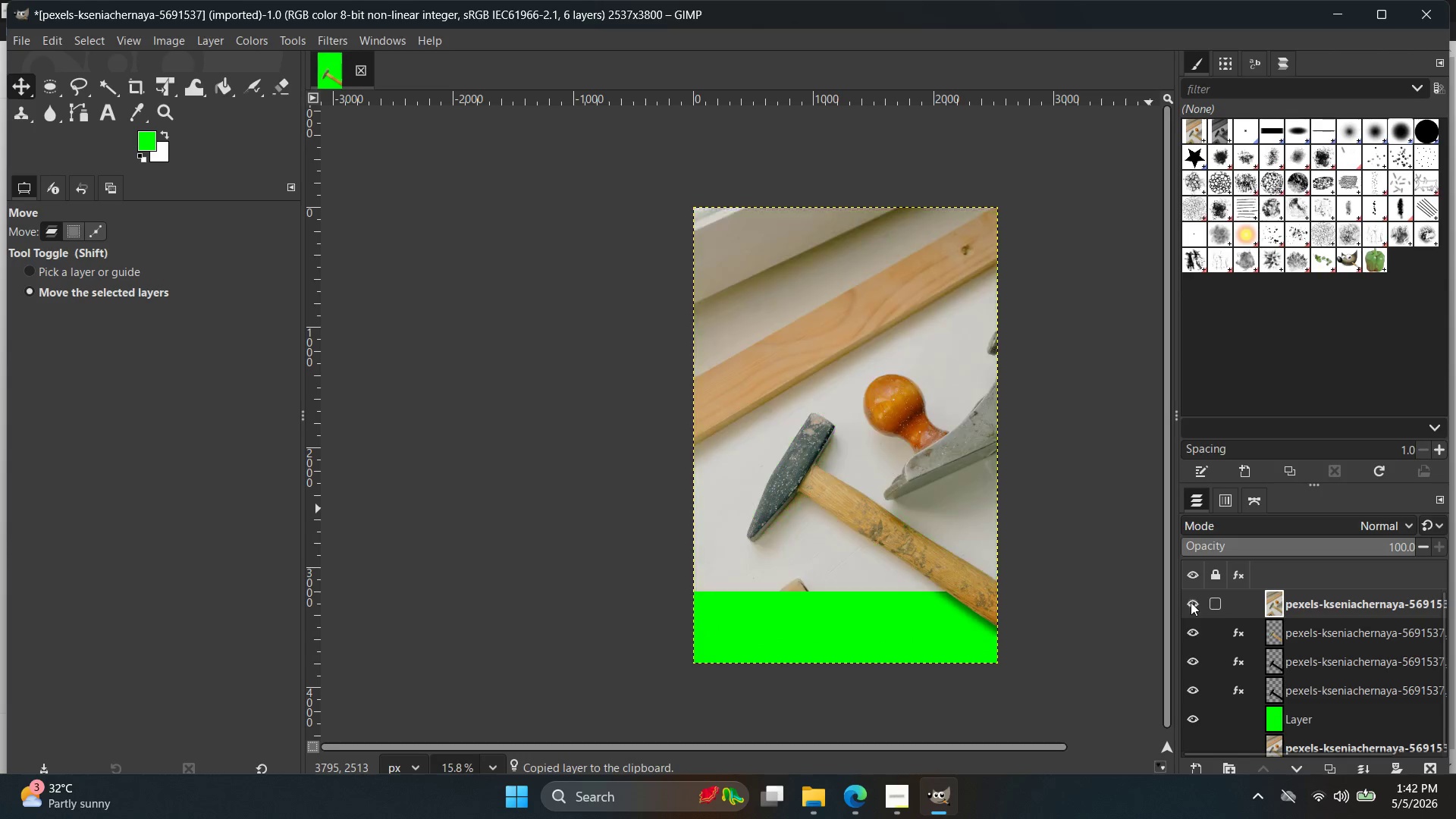 
double_click([1191, 602])
 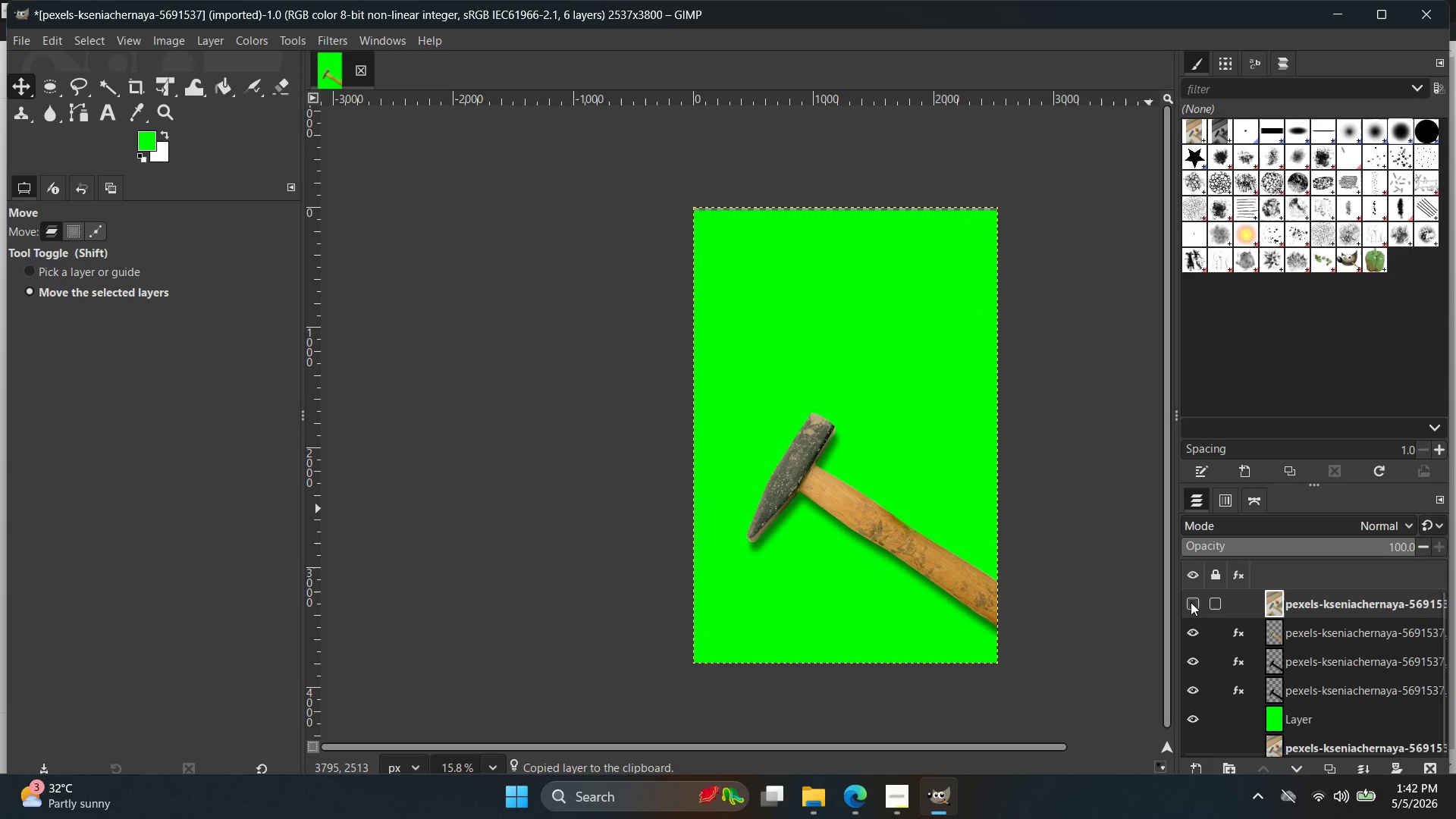 
double_click([1191, 602])
 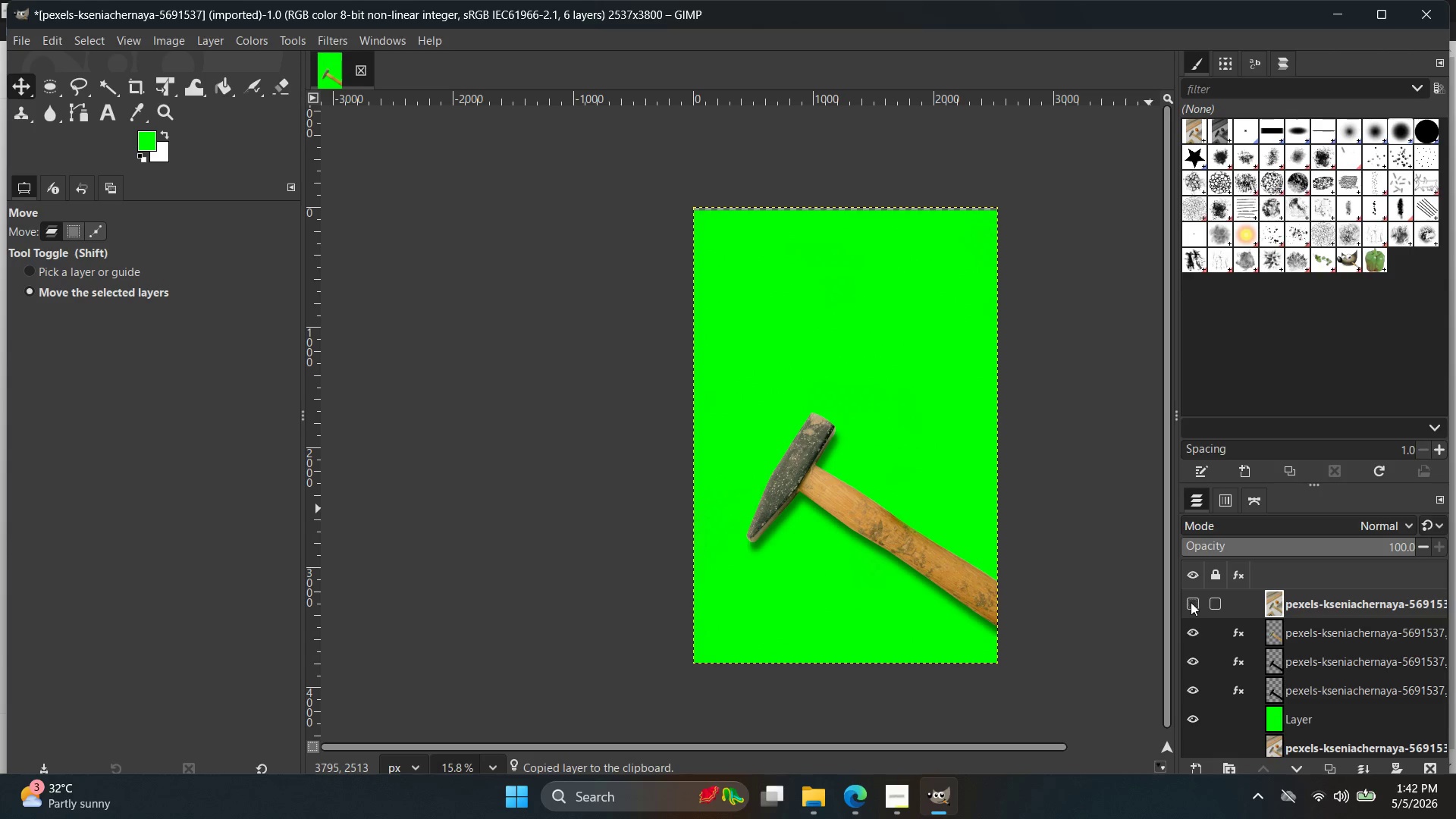 
double_click([1191, 602])
 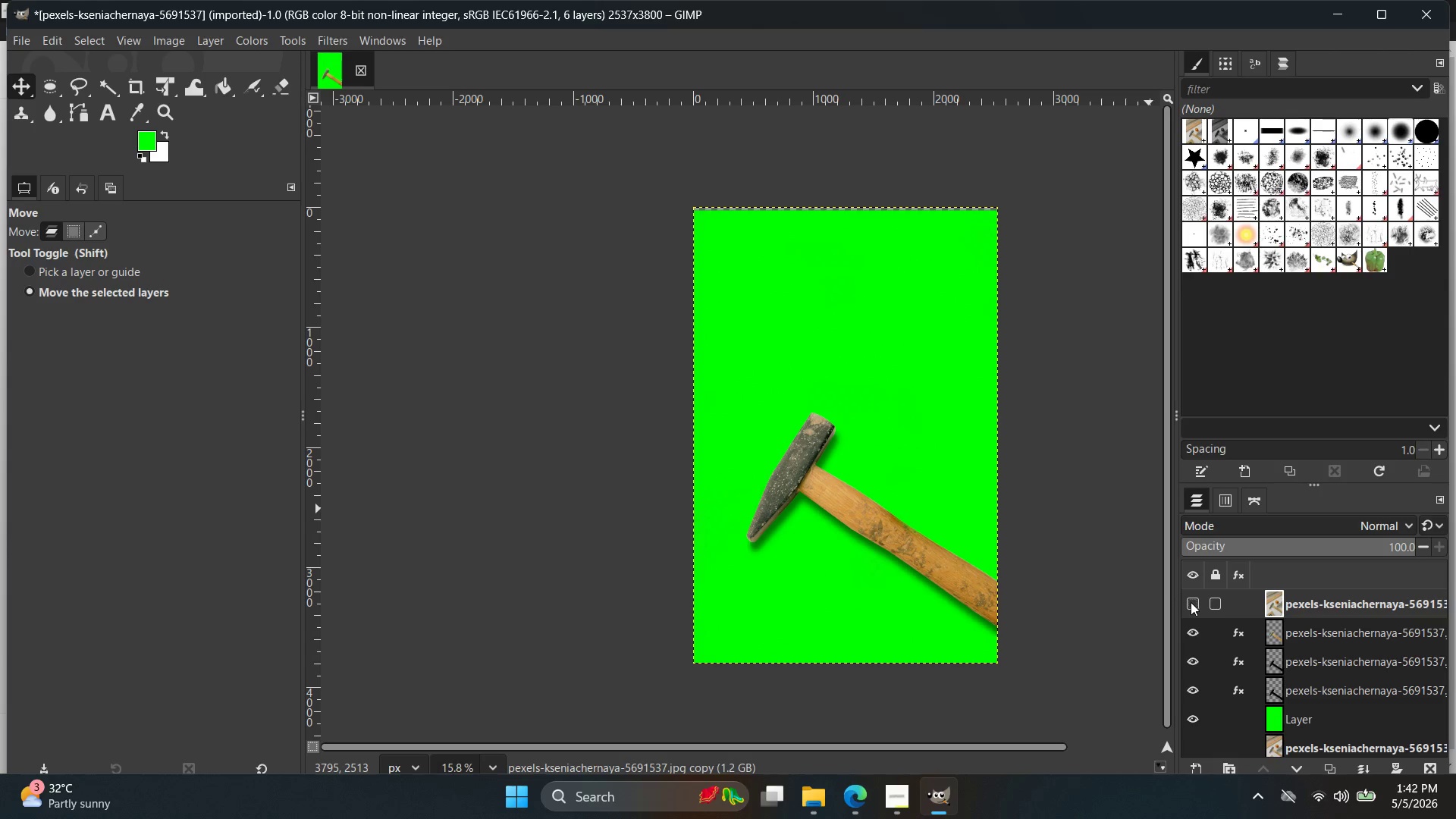 
hold_key(key=ControlLeft, duration=5.62)
scroll: coordinate [792, 423], scroll_direction: up, amount: 20.0
 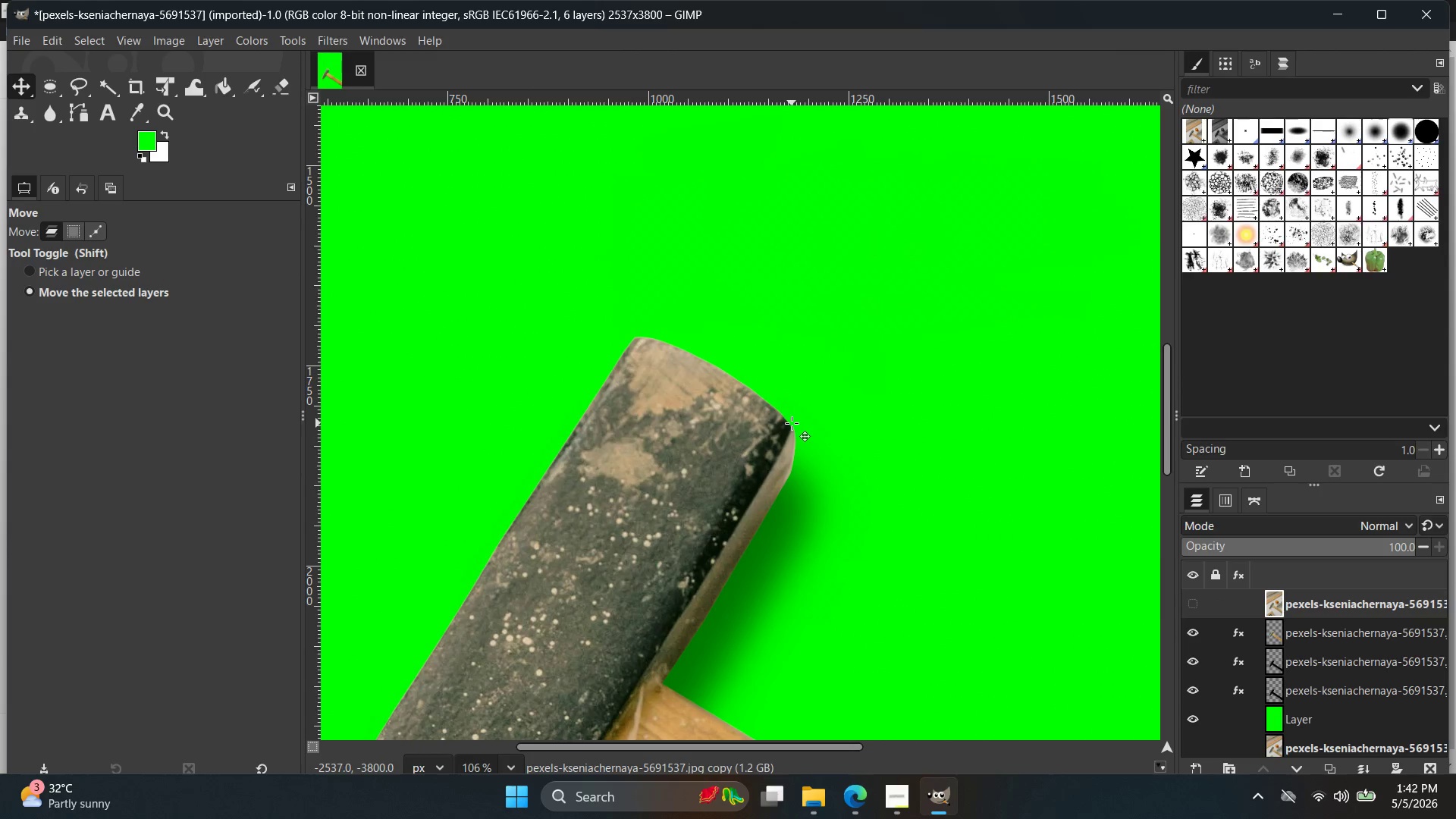 
scroll: coordinate [792, 424], scroll_direction: down, amount: 19.0
 